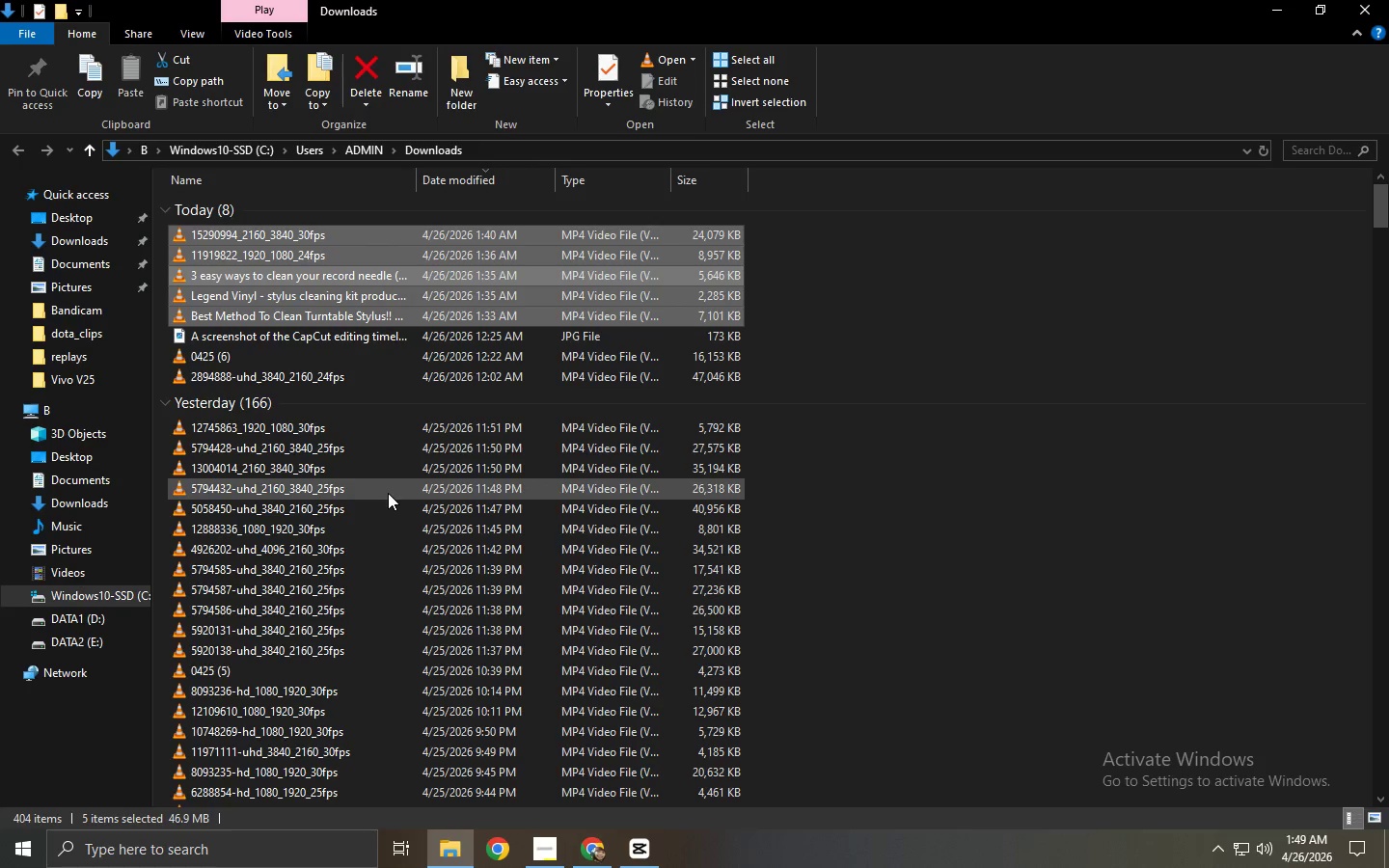 
key(Alt+AltLeft)
 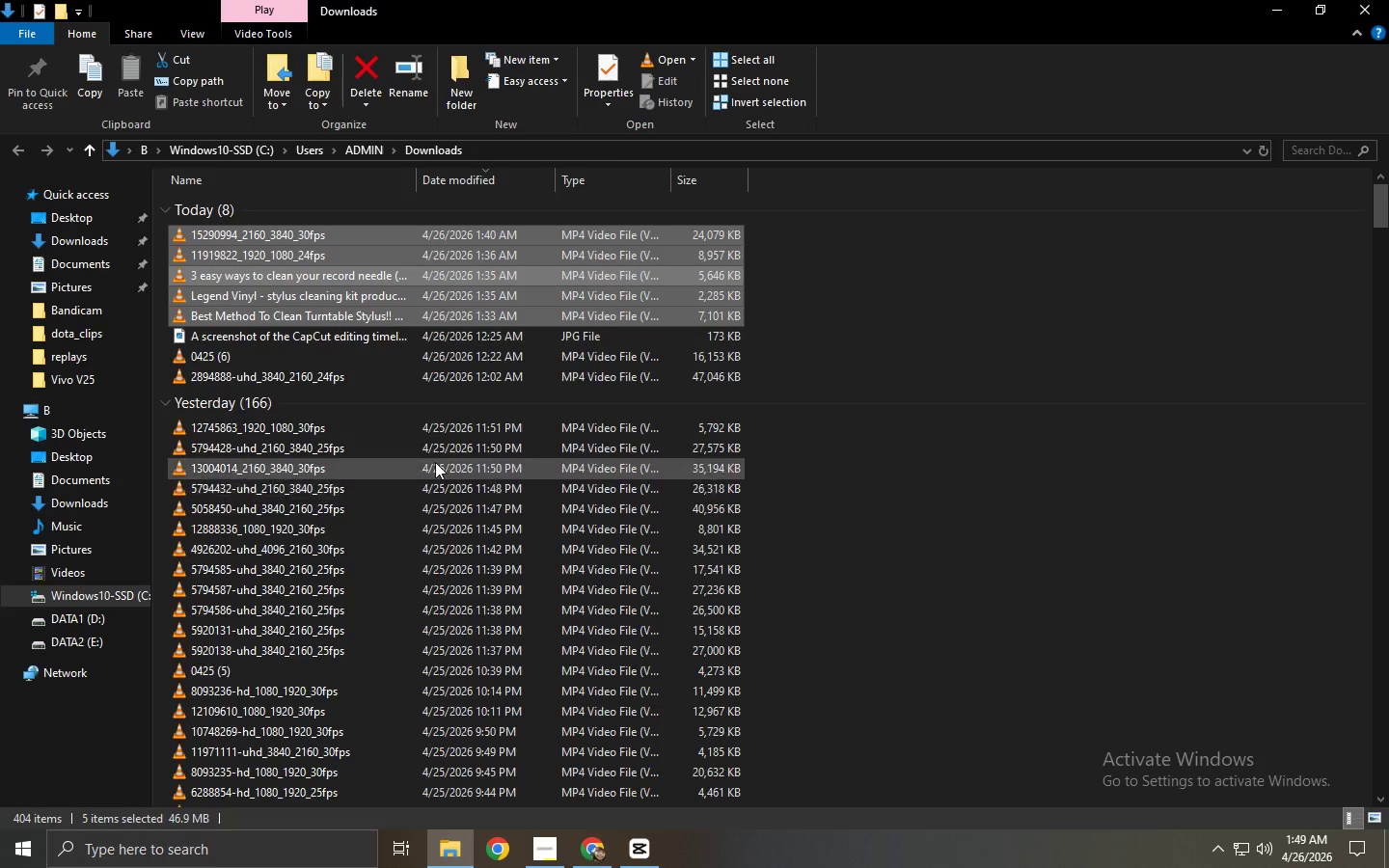 
key(Alt+Tab)
 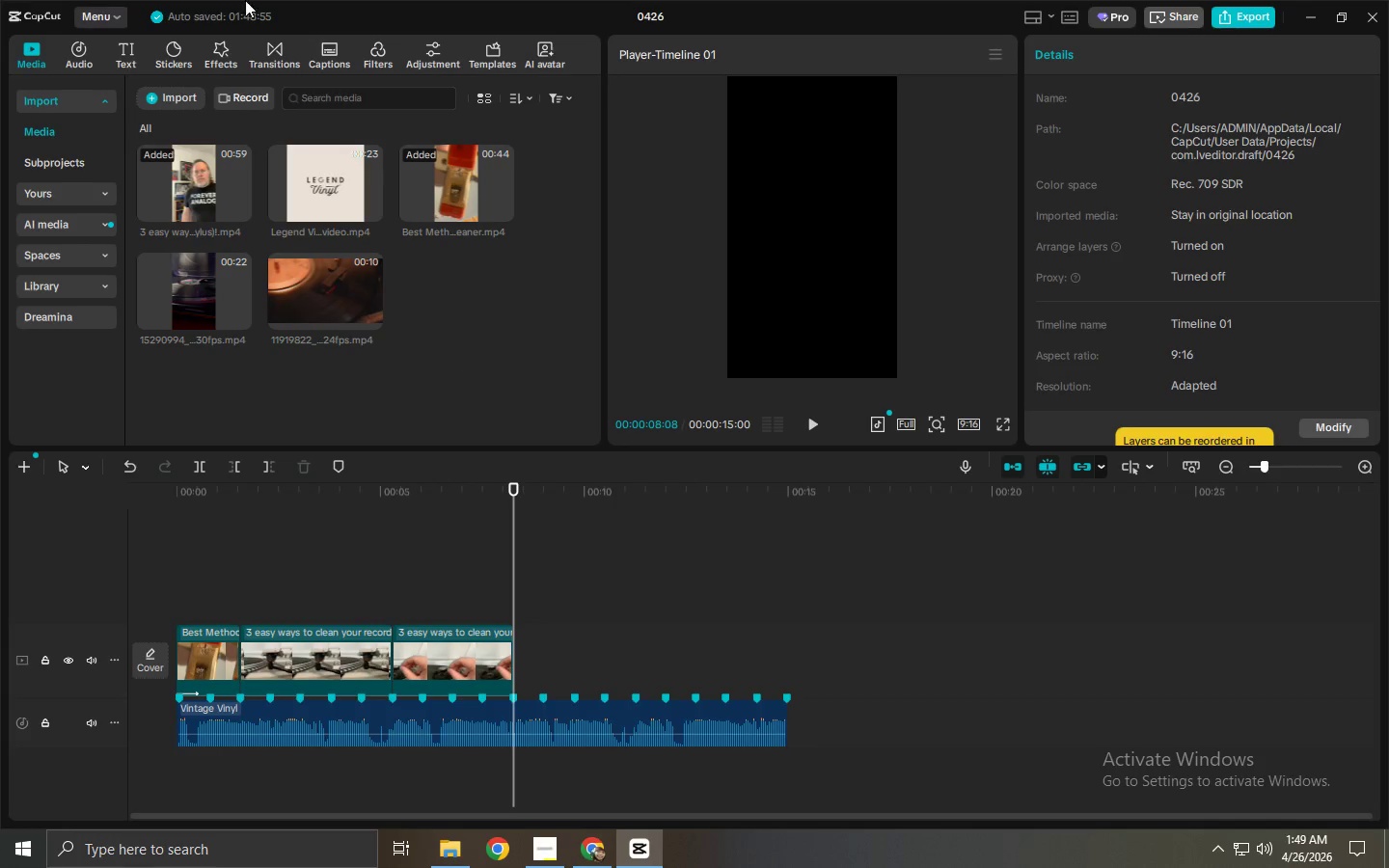 
key(Alt+AltLeft)
 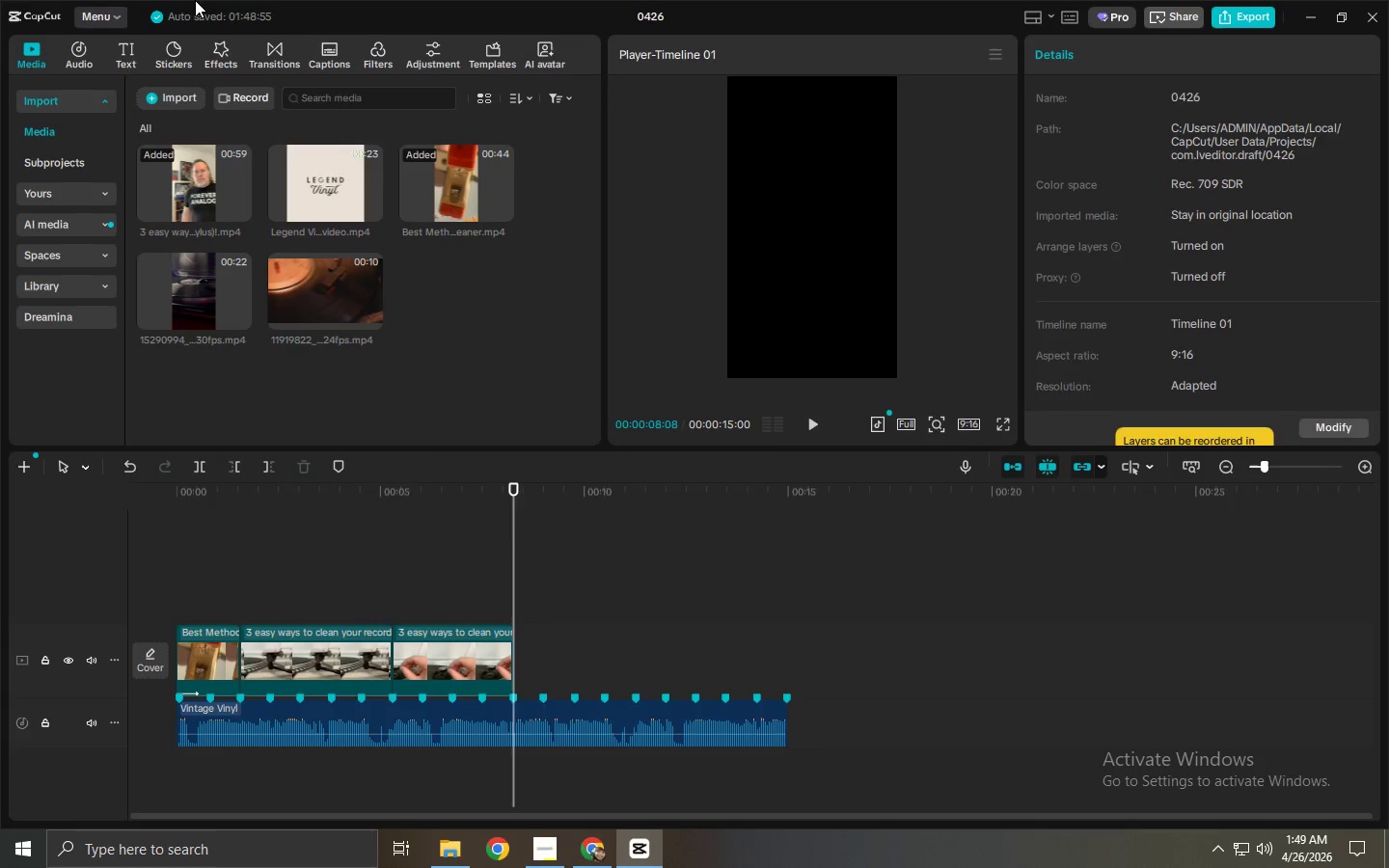 
key(Alt+Tab)
 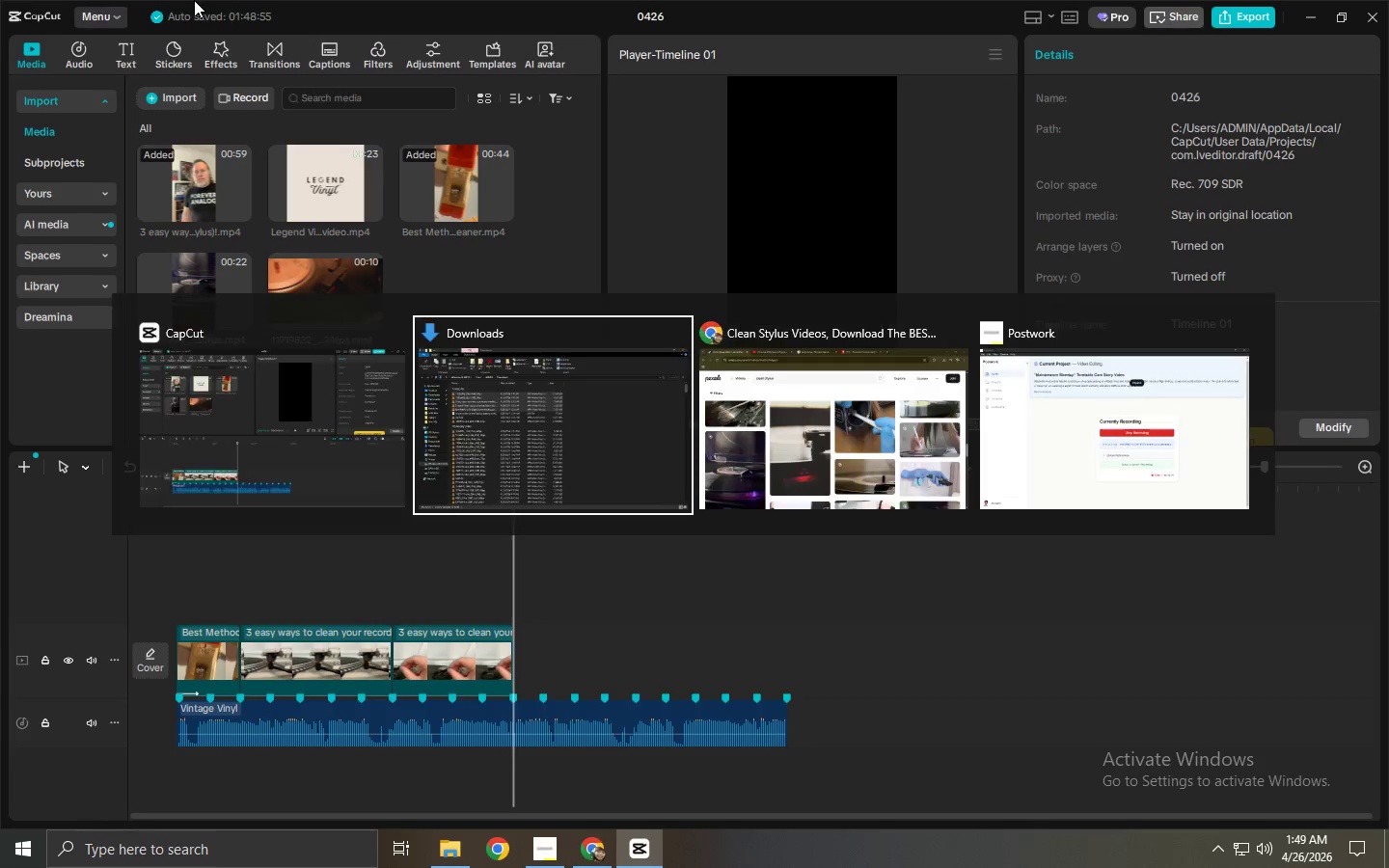 
key(Alt+Tab)
 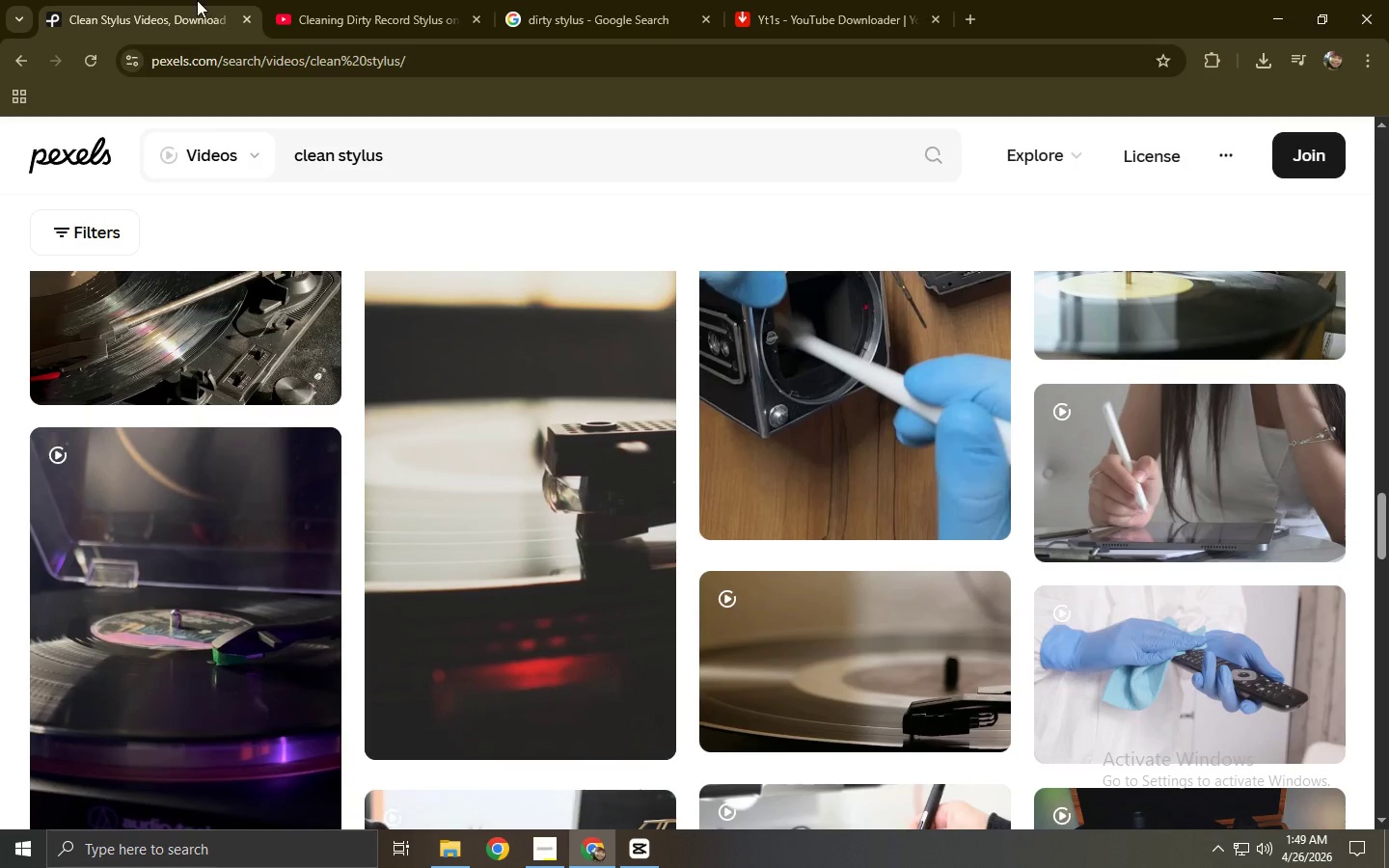 
left_click([148, 0])
 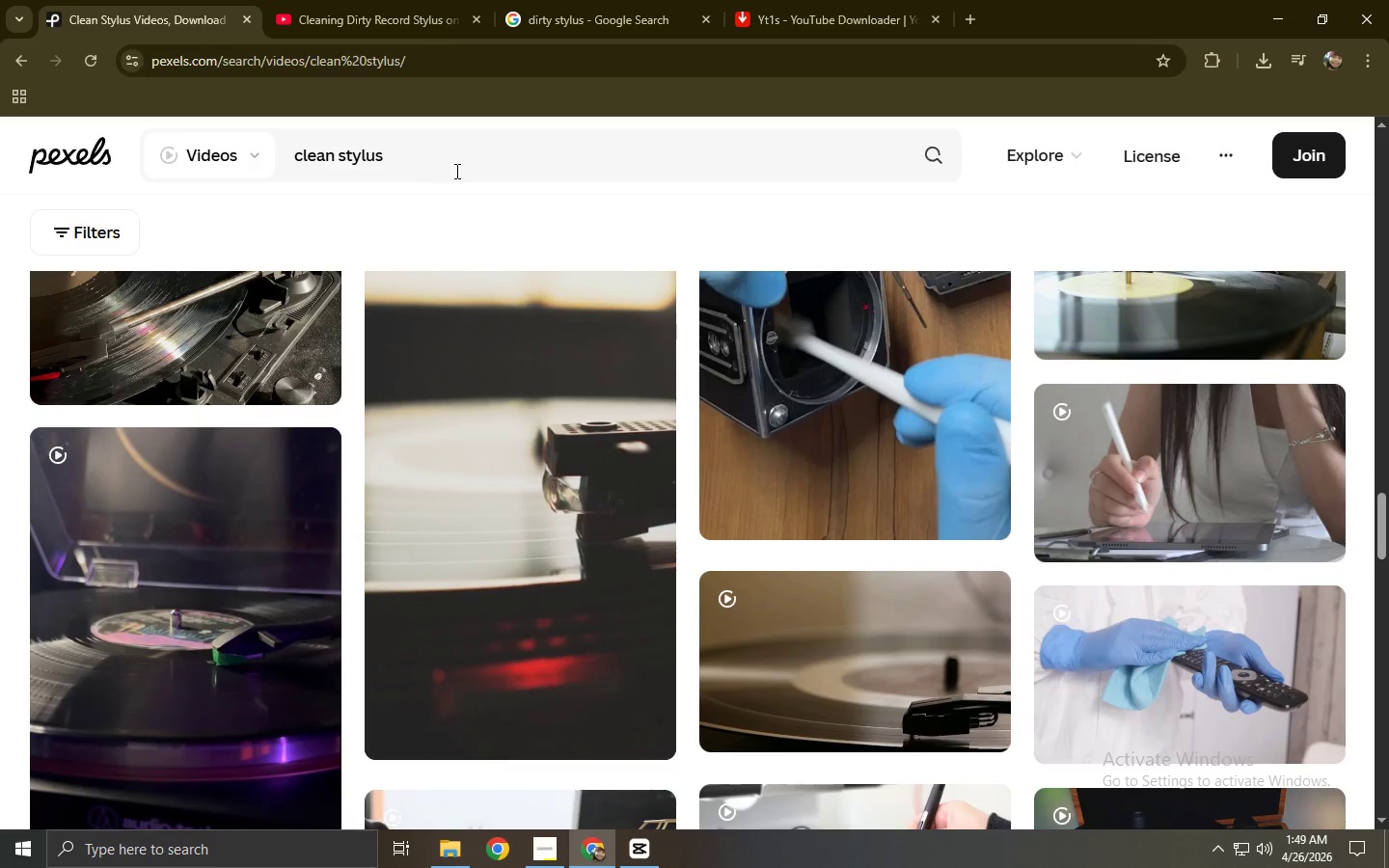 
left_click_drag(start_coordinate=[460, 162], to_coordinate=[275, 156])
 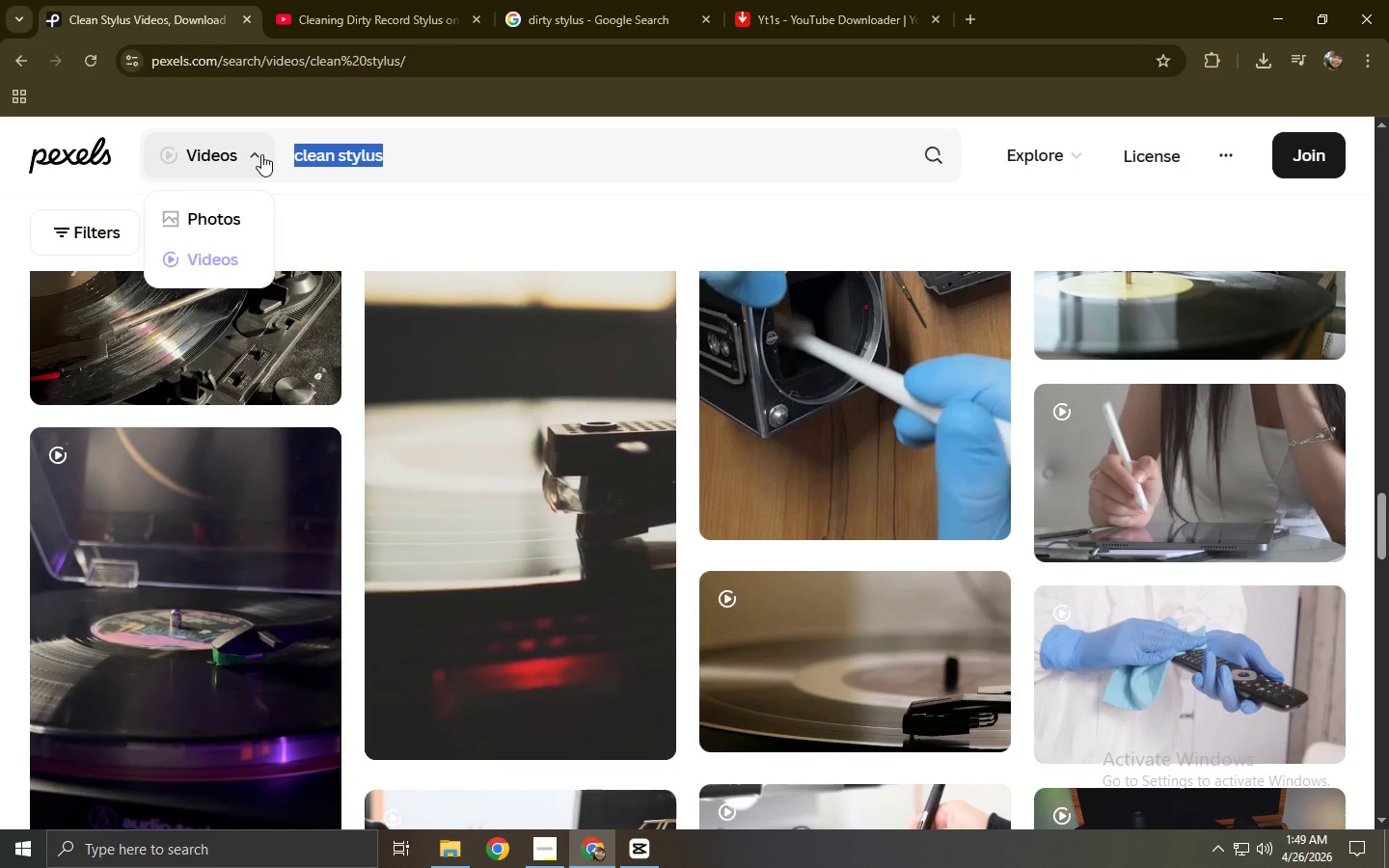 
type(stylus co)
key(Backspace)
type(lio)
key(Backspace)
type(seup)
 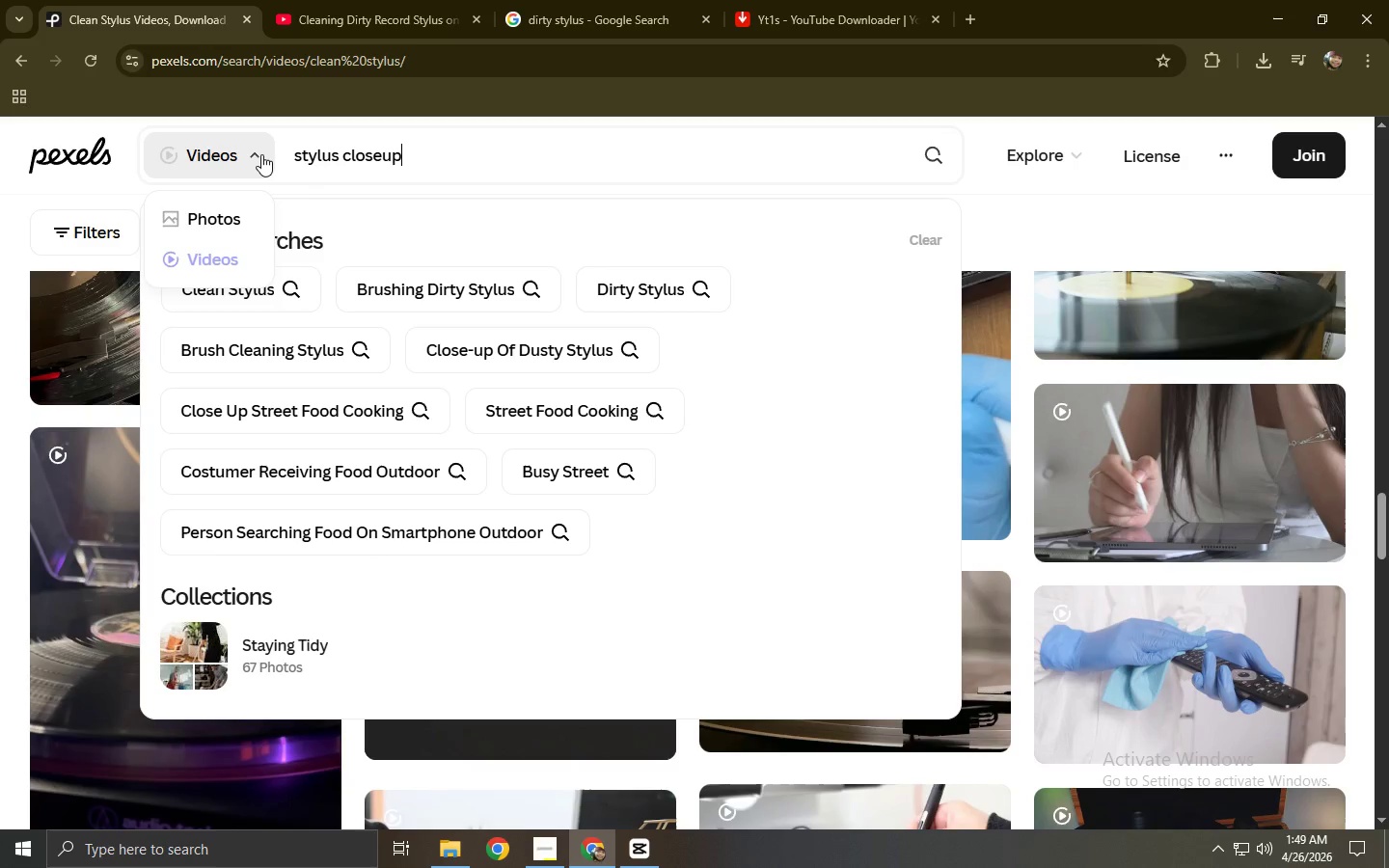 
key(Enter)
 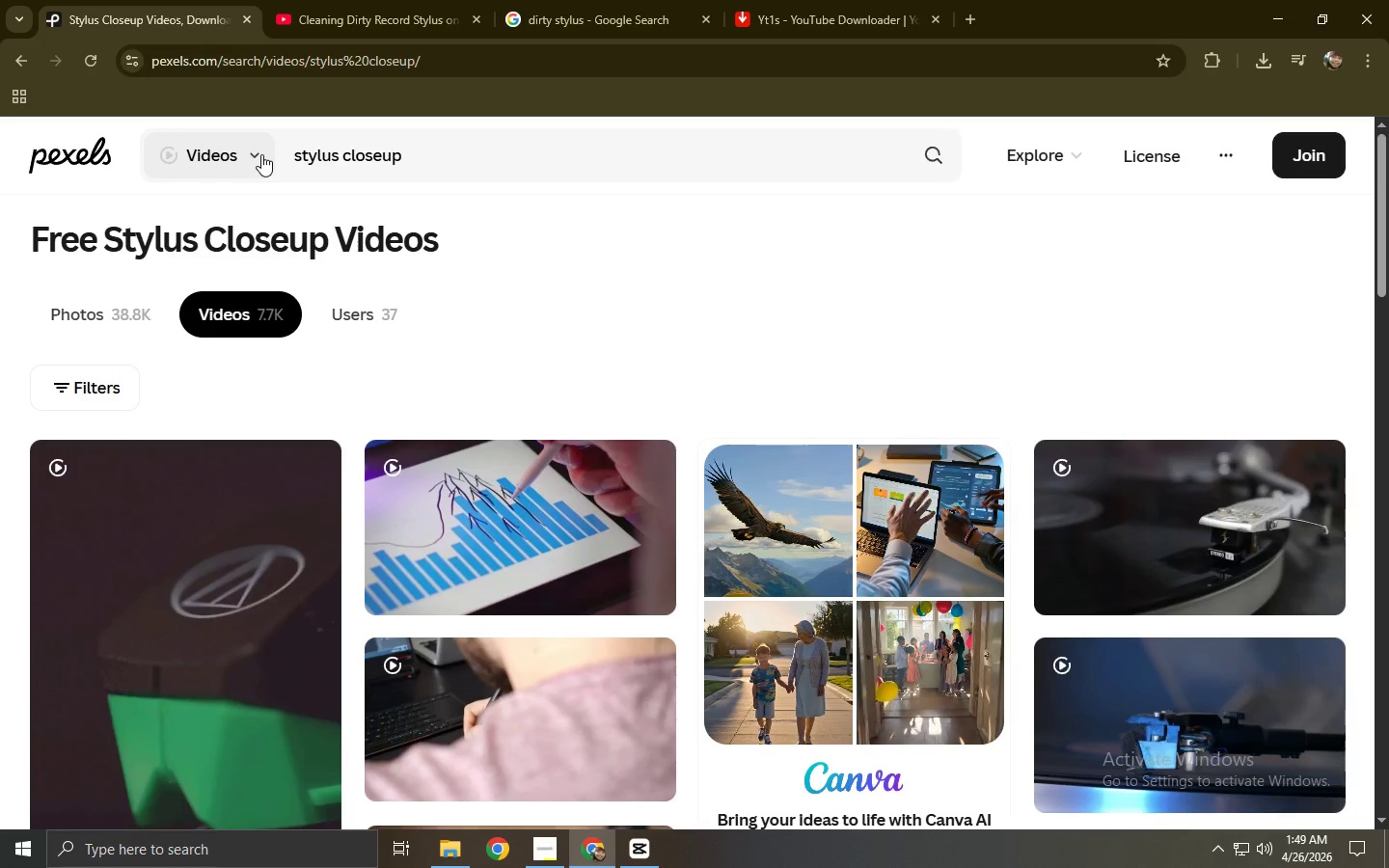 
wait(5.42)
 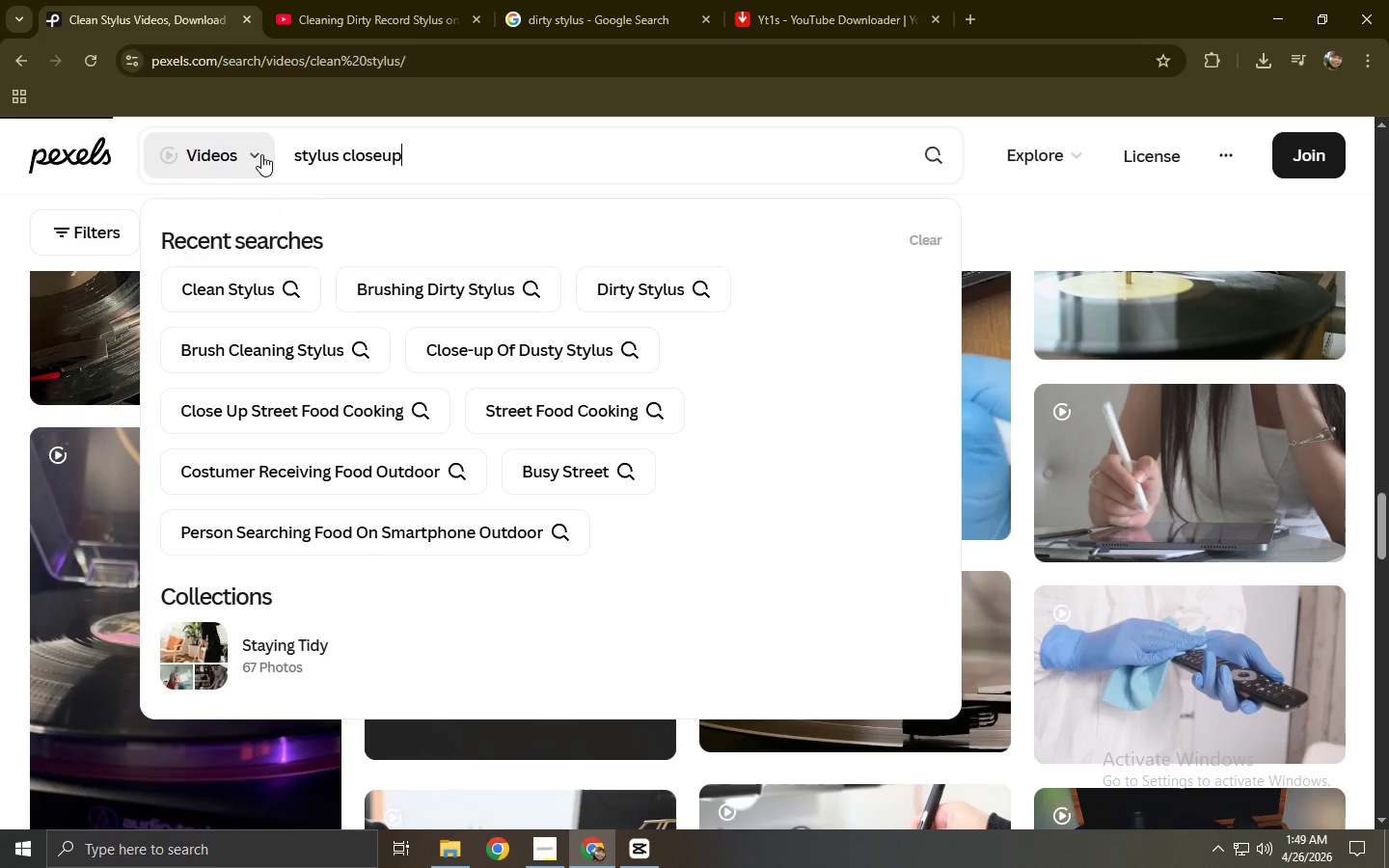 
scroll: coordinate [893, 373], scroll_direction: down, amount: 17.0
 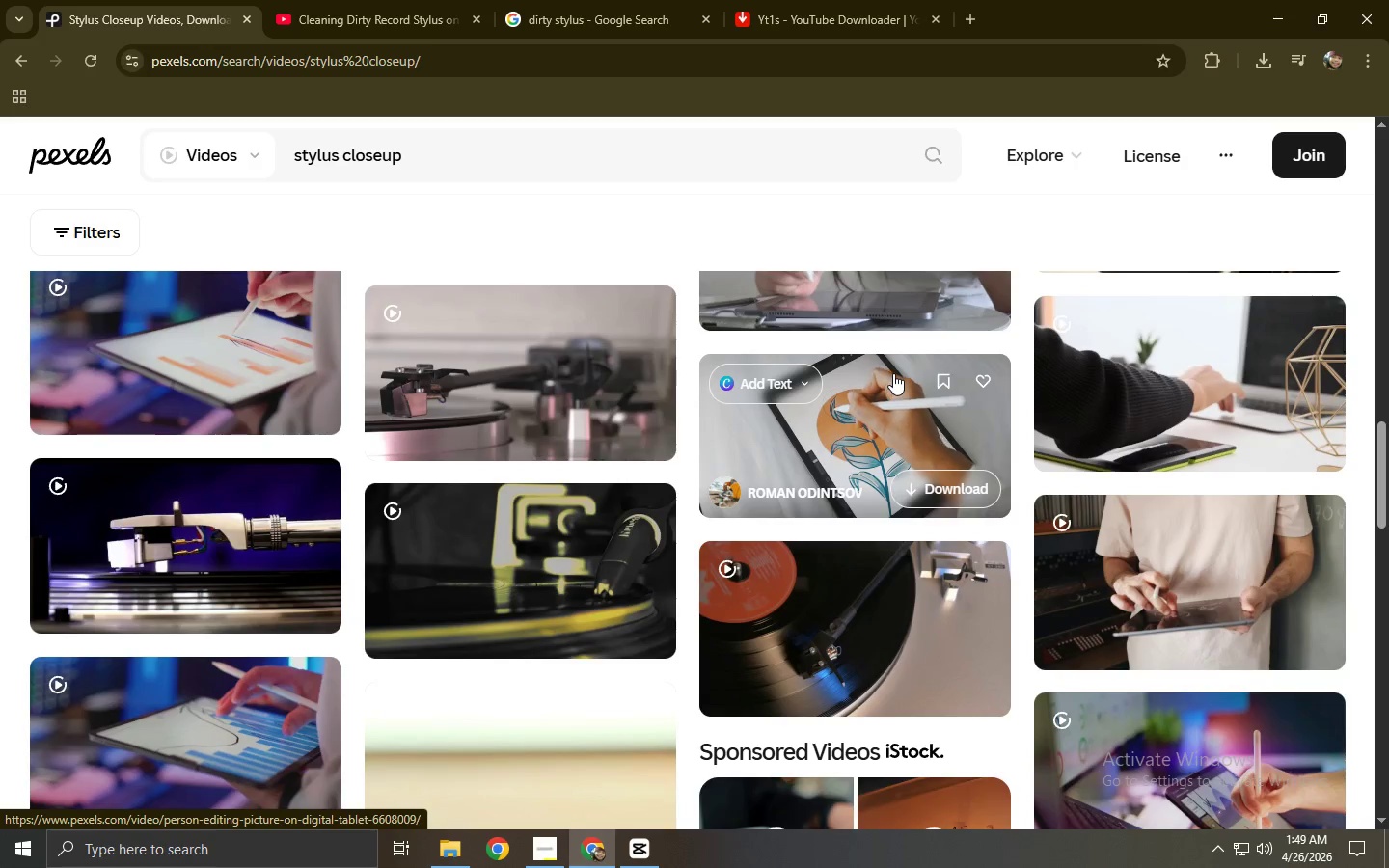 
scroll: coordinate [629, 443], scroll_direction: down, amount: 9.0
 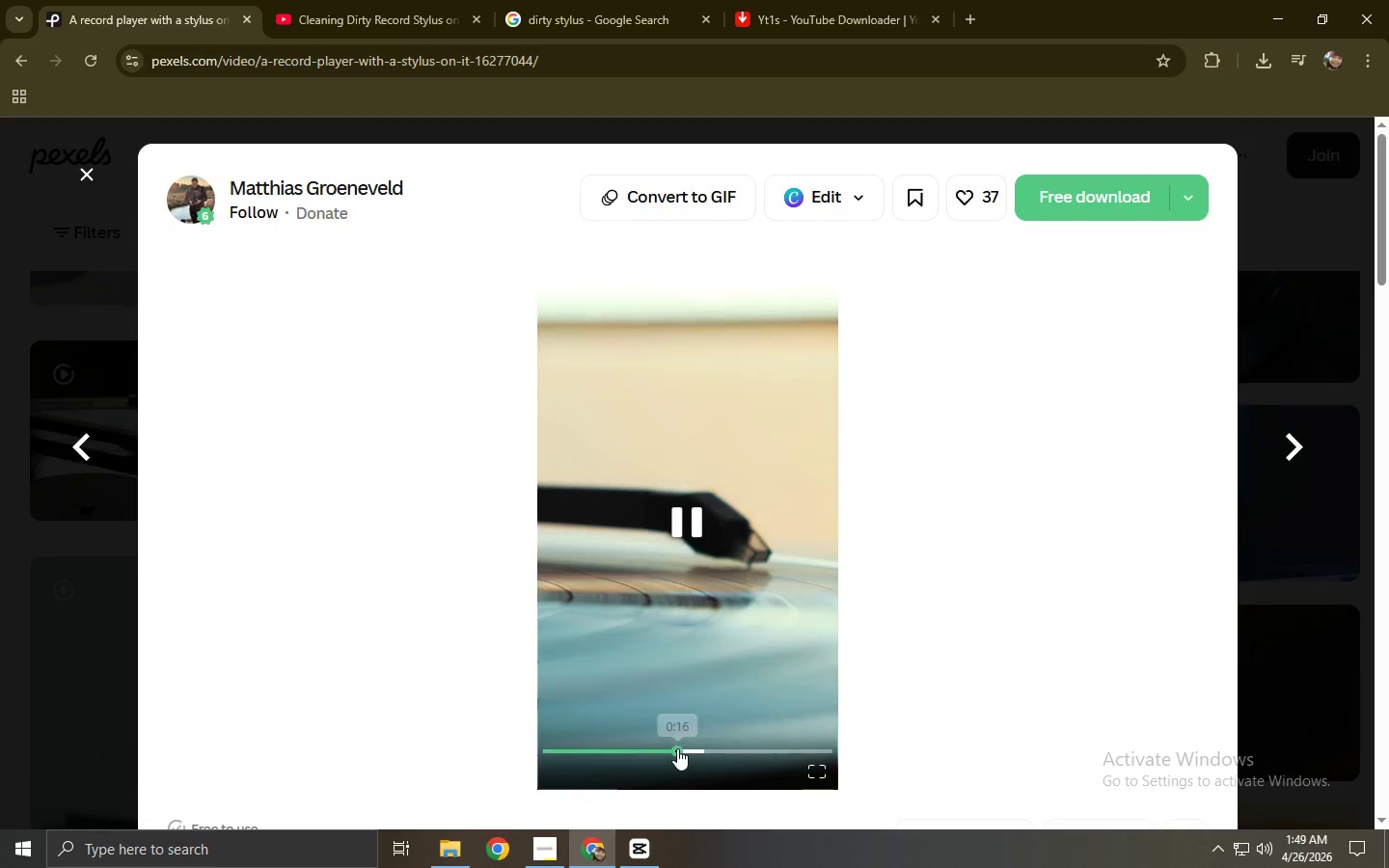 
wait(5.48)
 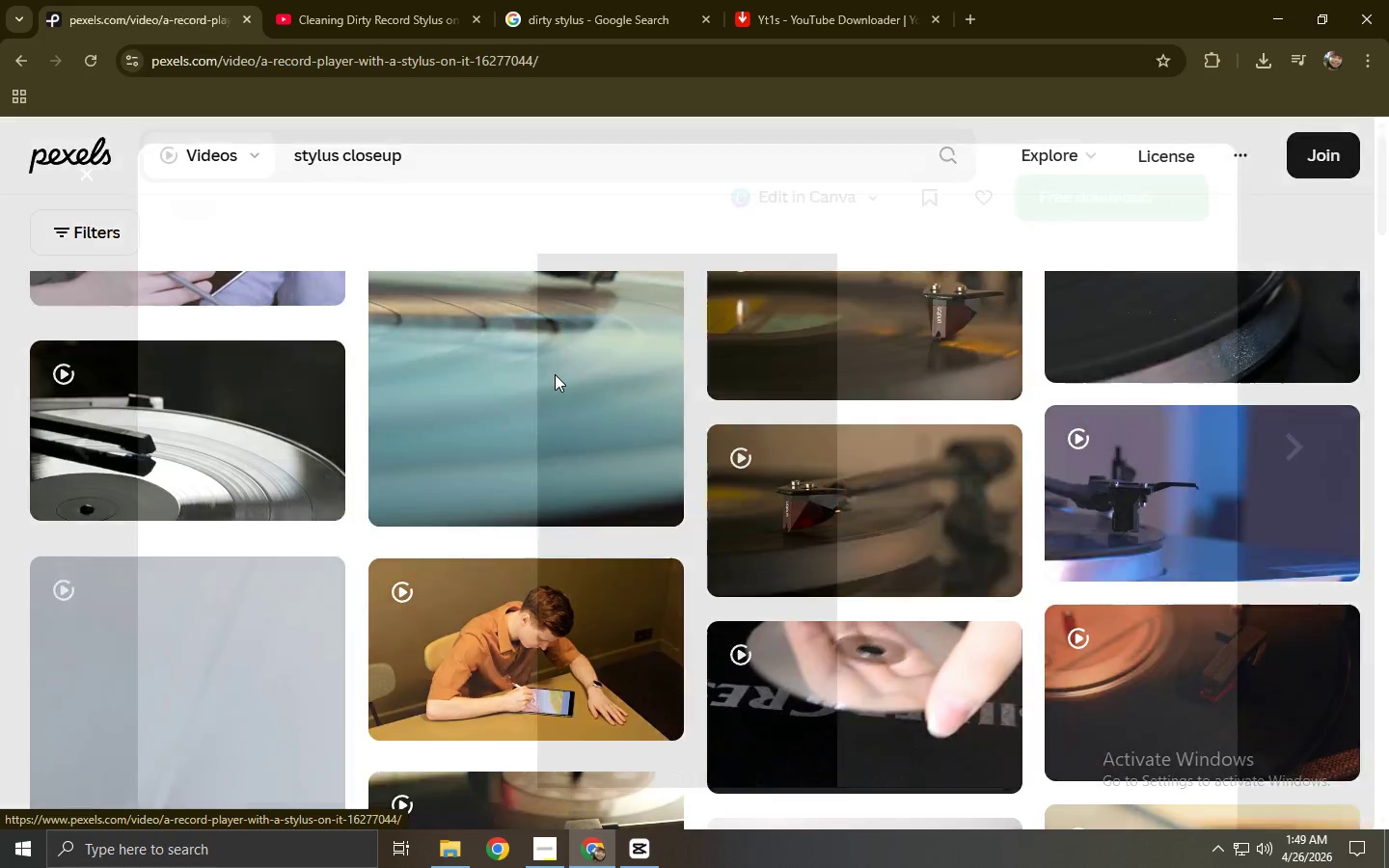 
left_click([0, 486])
 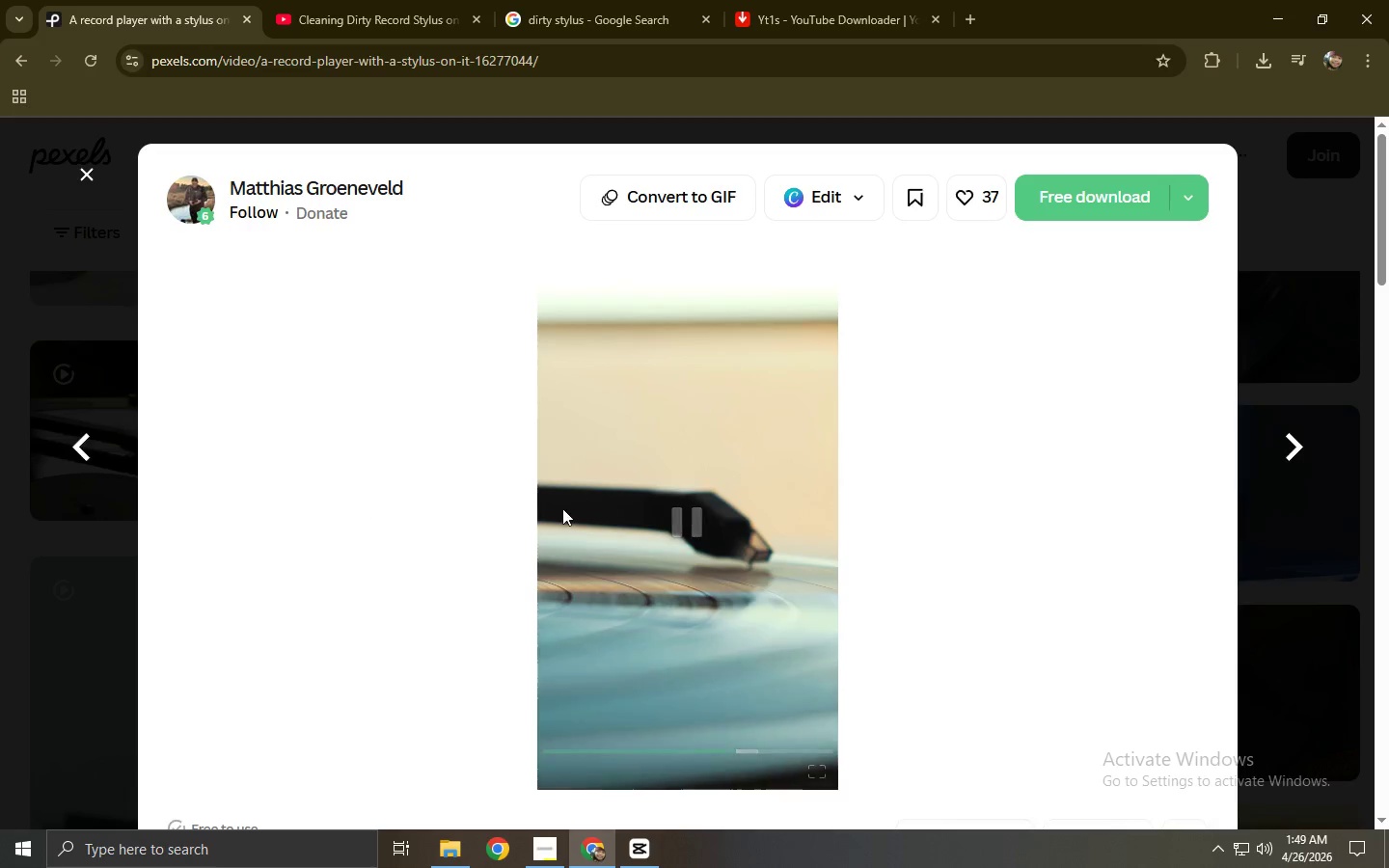 
scroll: coordinate [607, 505], scroll_direction: up, amount: 14.0
 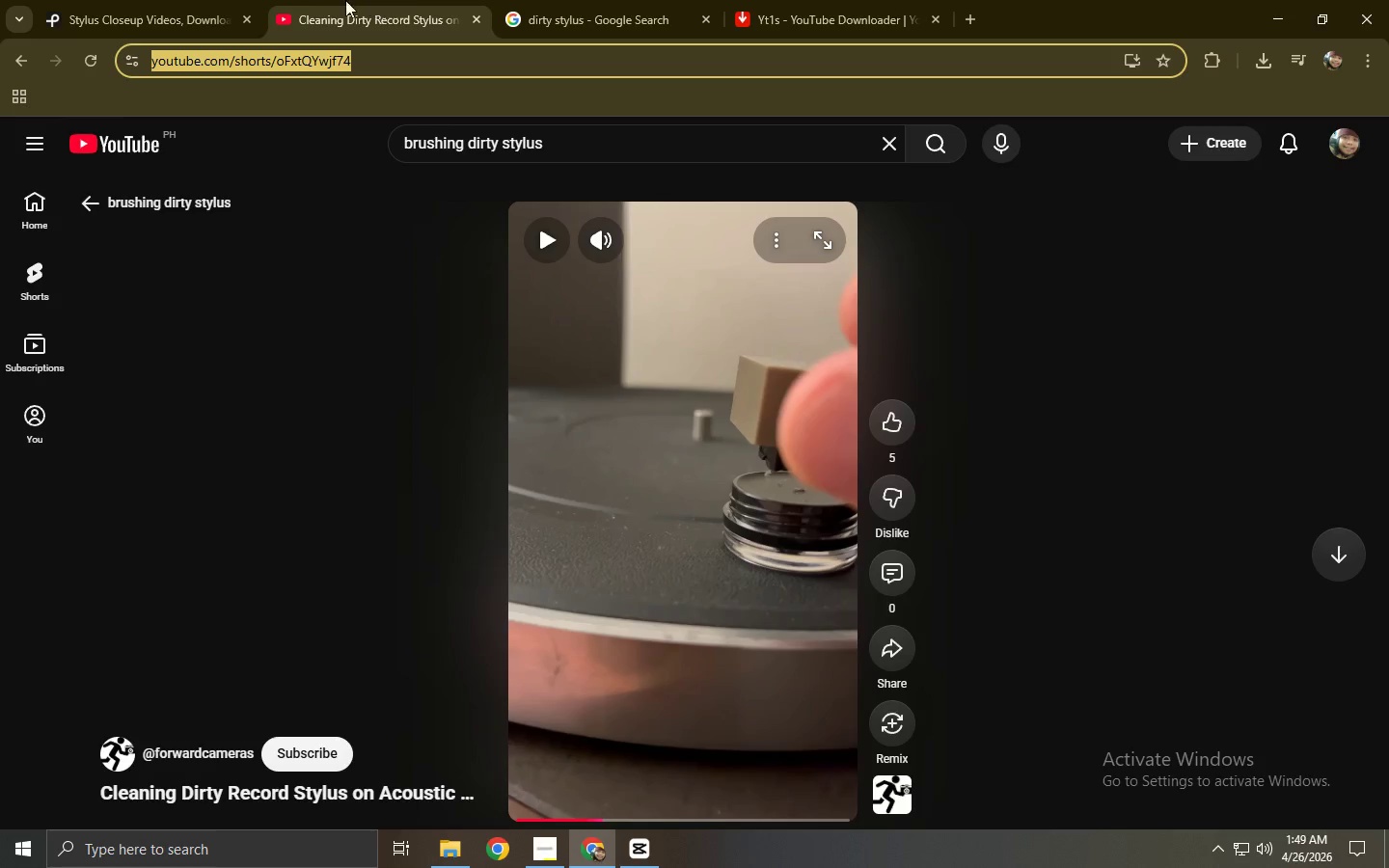 
left_click([240, 0])
 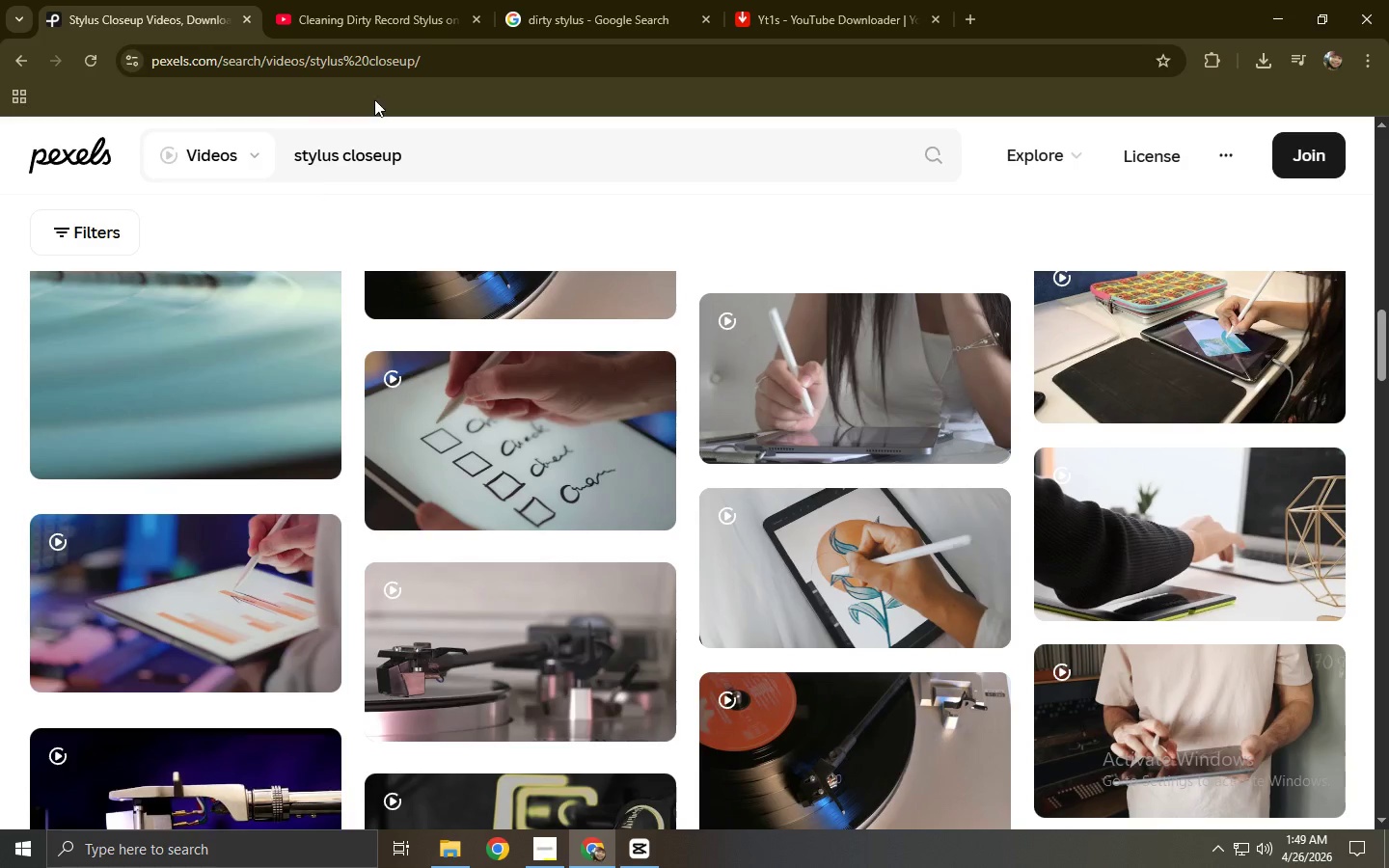 
left_click([460, 0])
 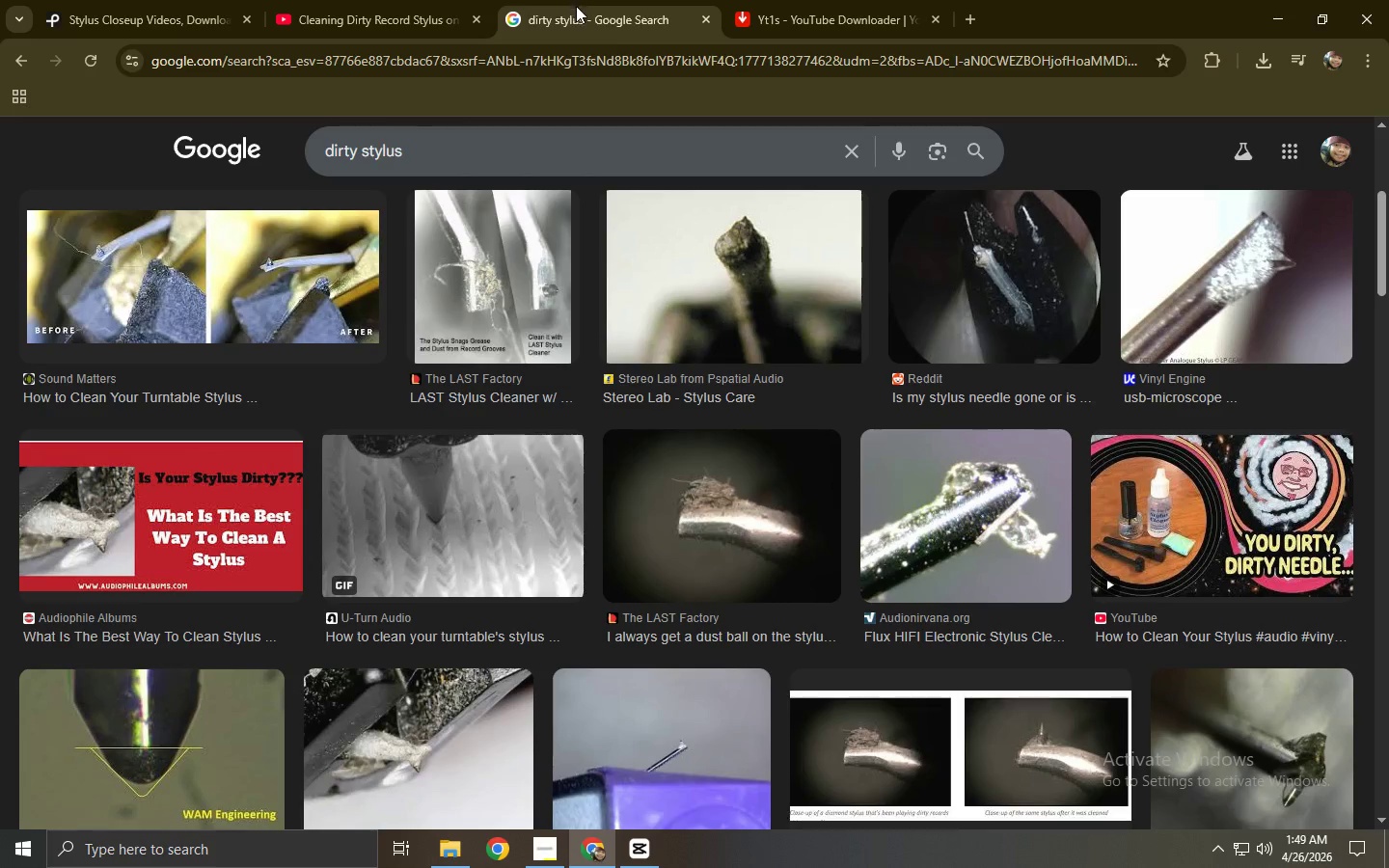 
left_click([742, 0])
 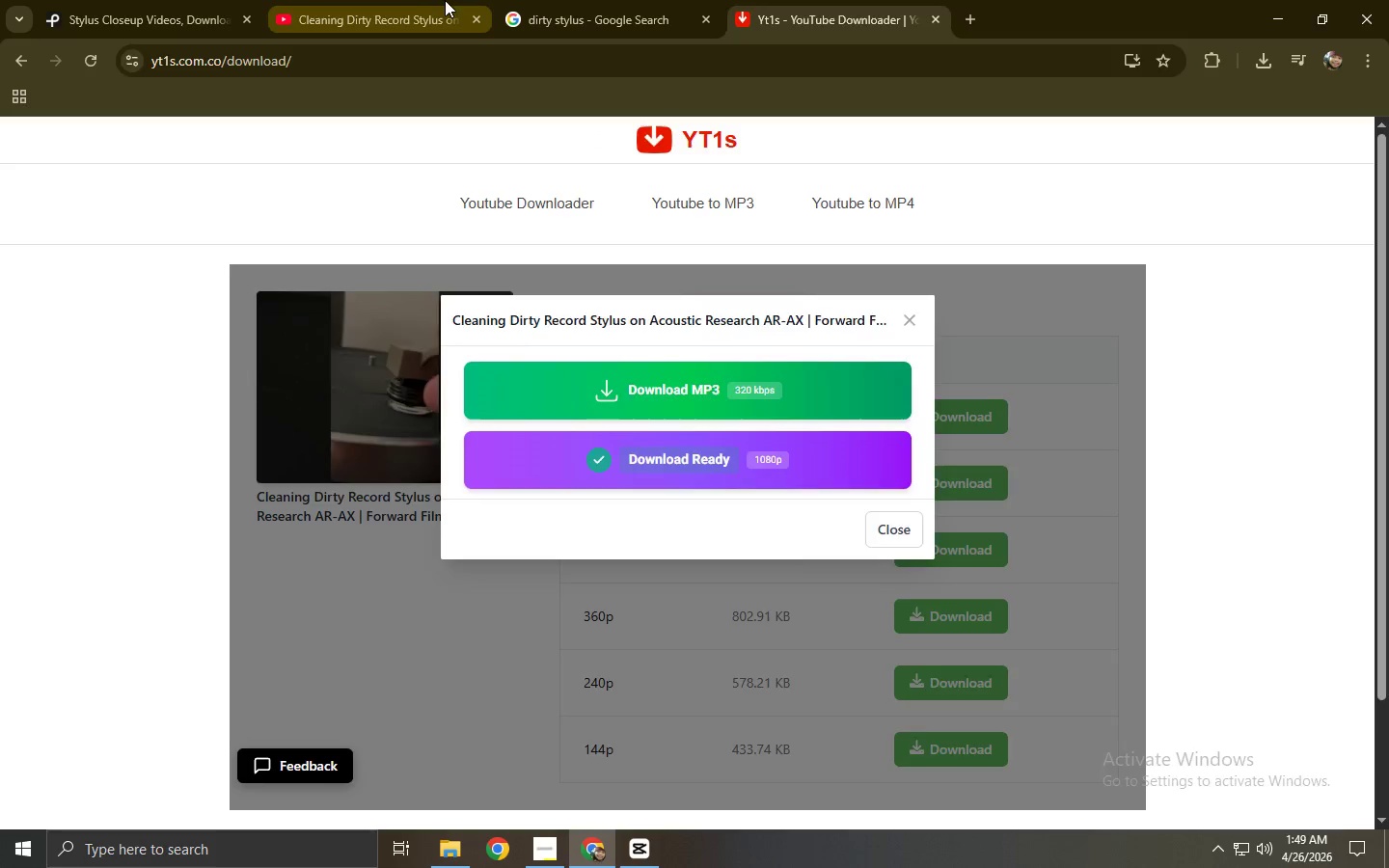 
double_click([591, 0])
 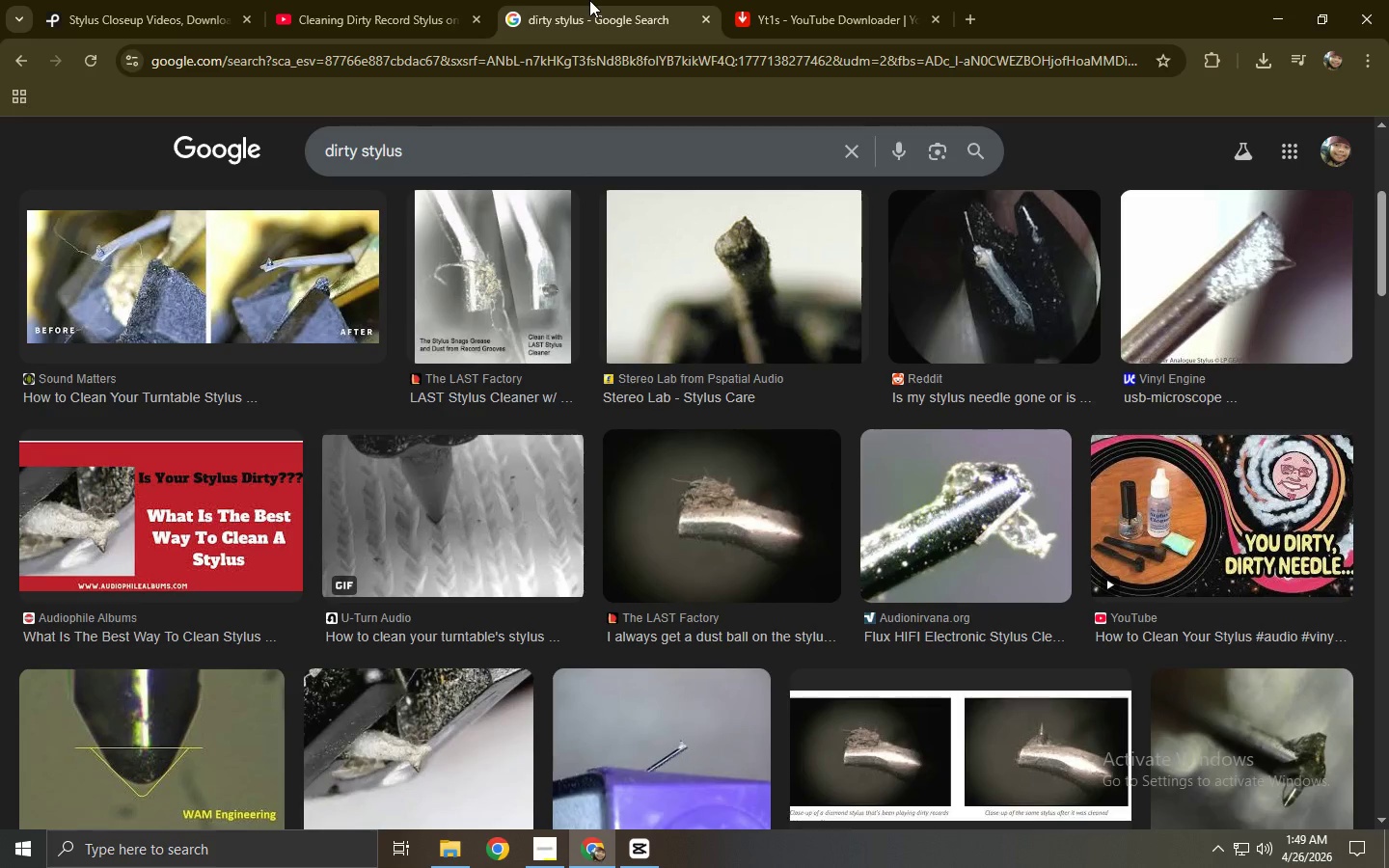 
left_click([431, 0])
 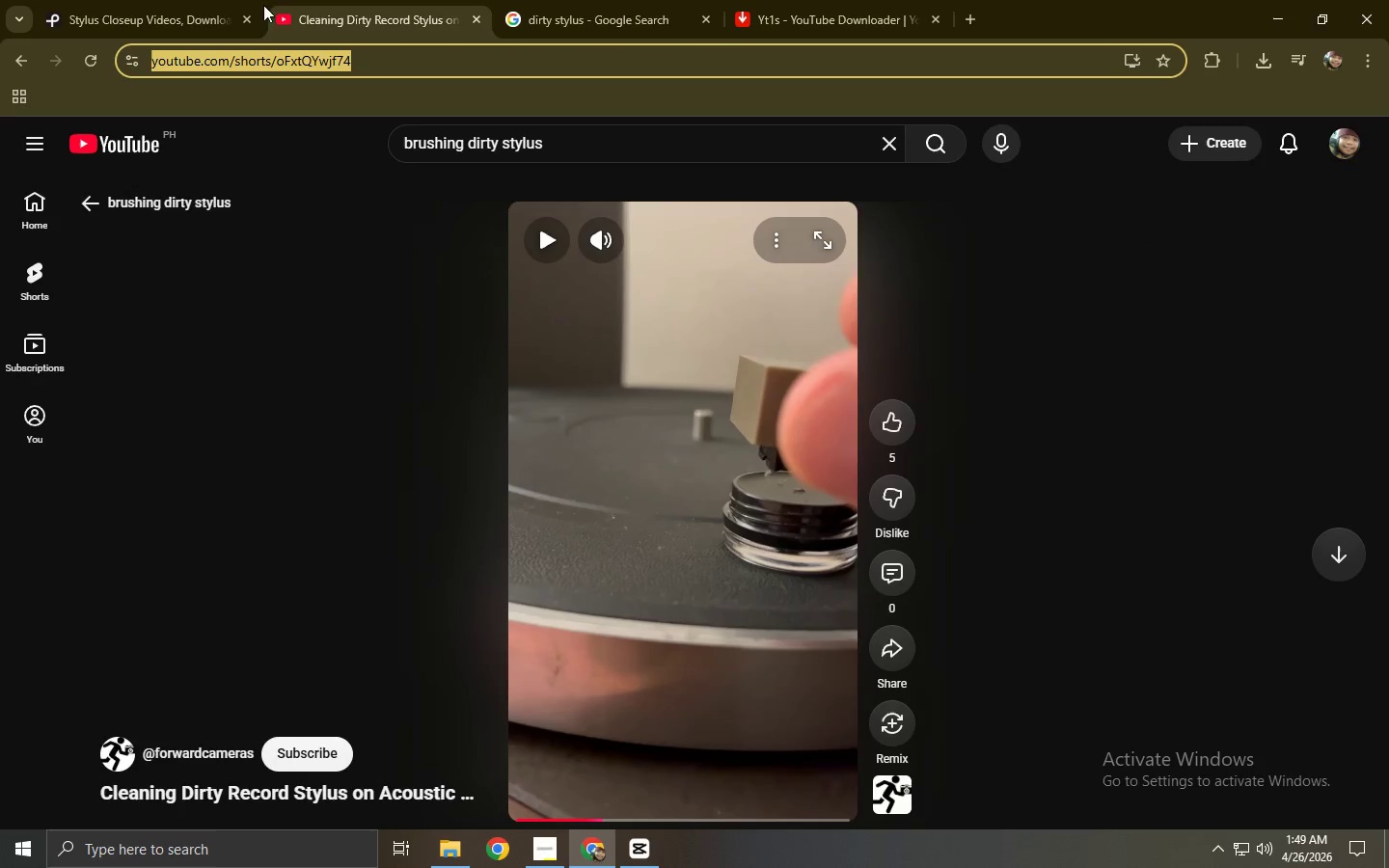 
left_click([197, 0])
 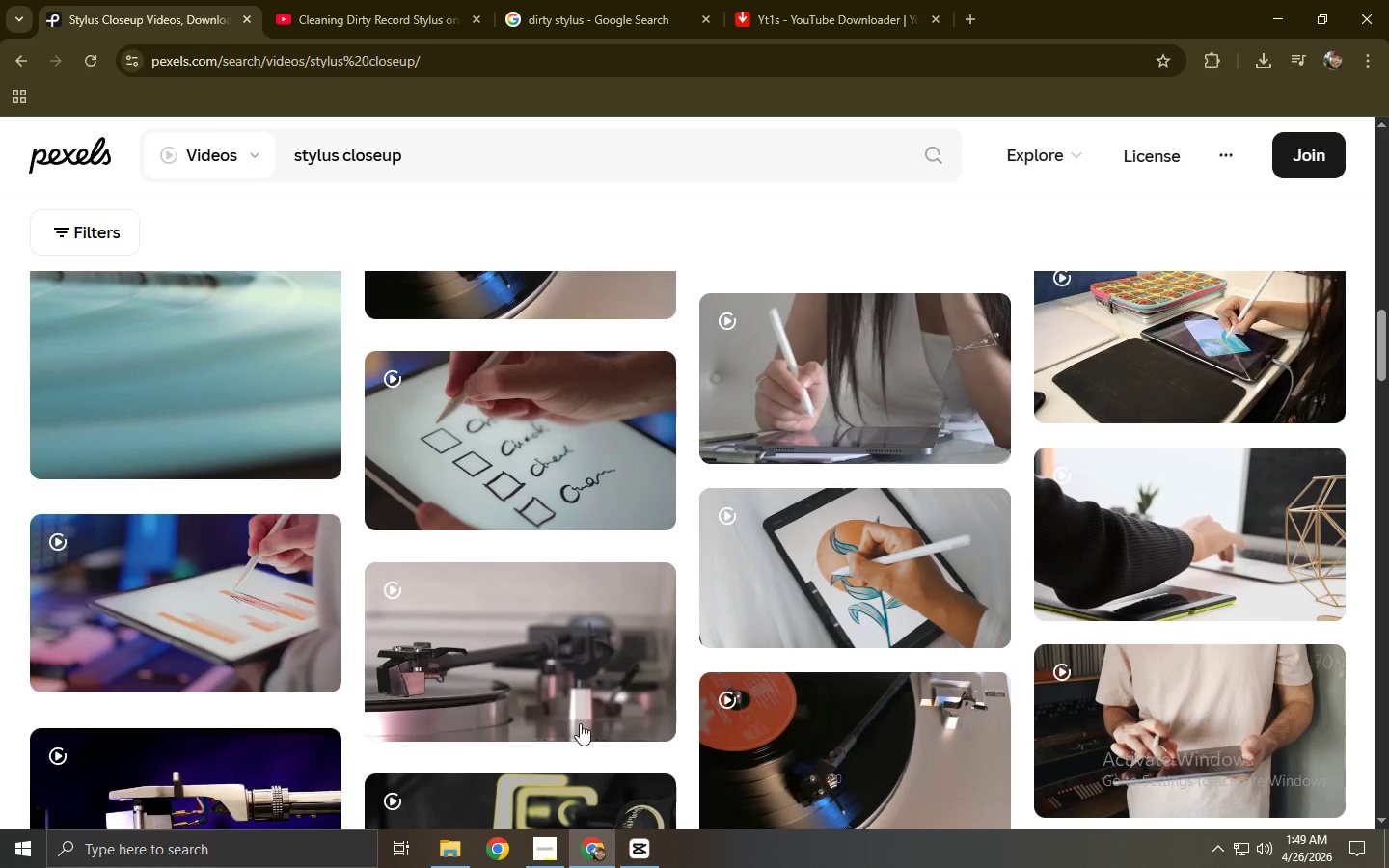 
key(Alt+AltLeft)
 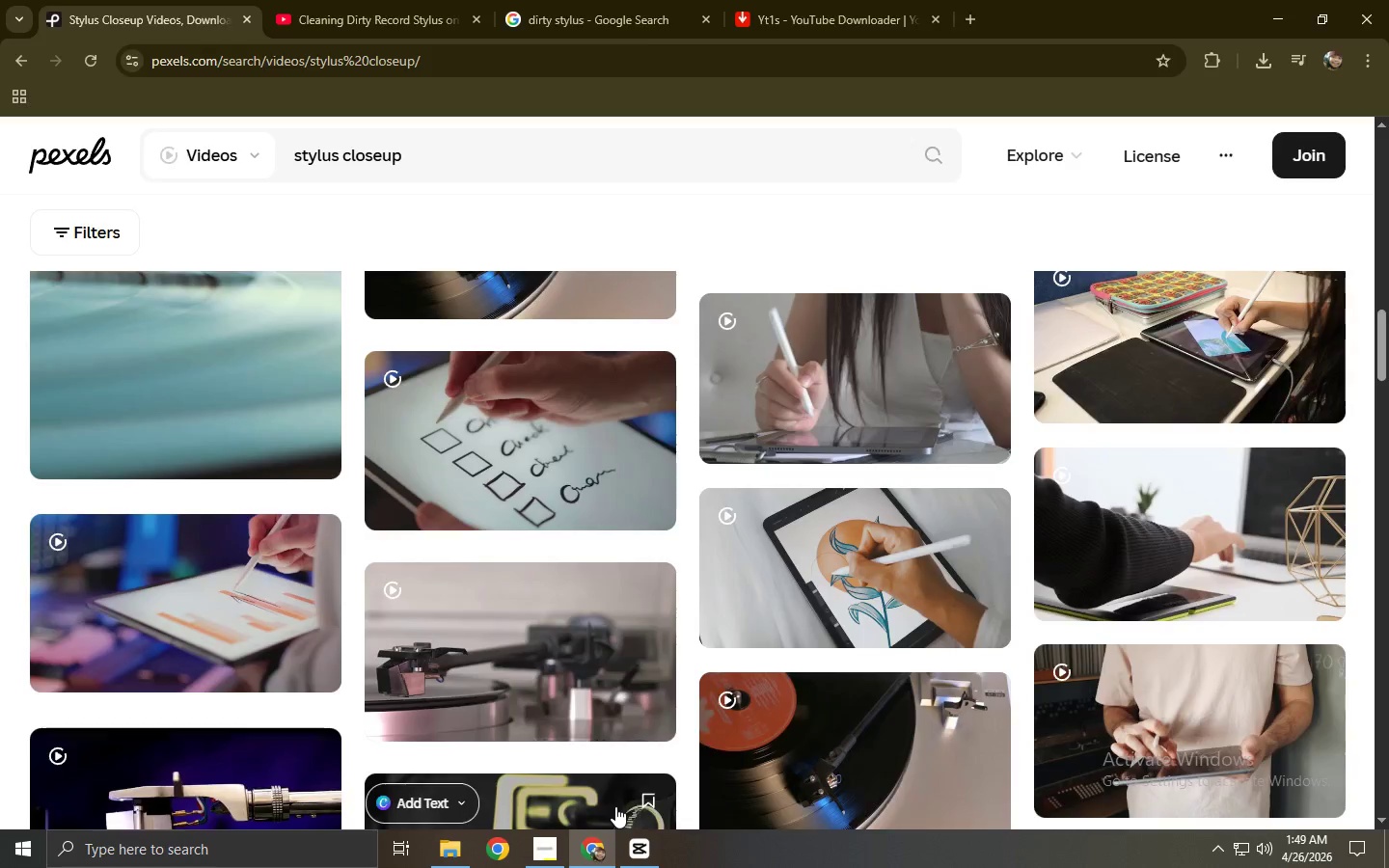 
key(Alt+Tab)
 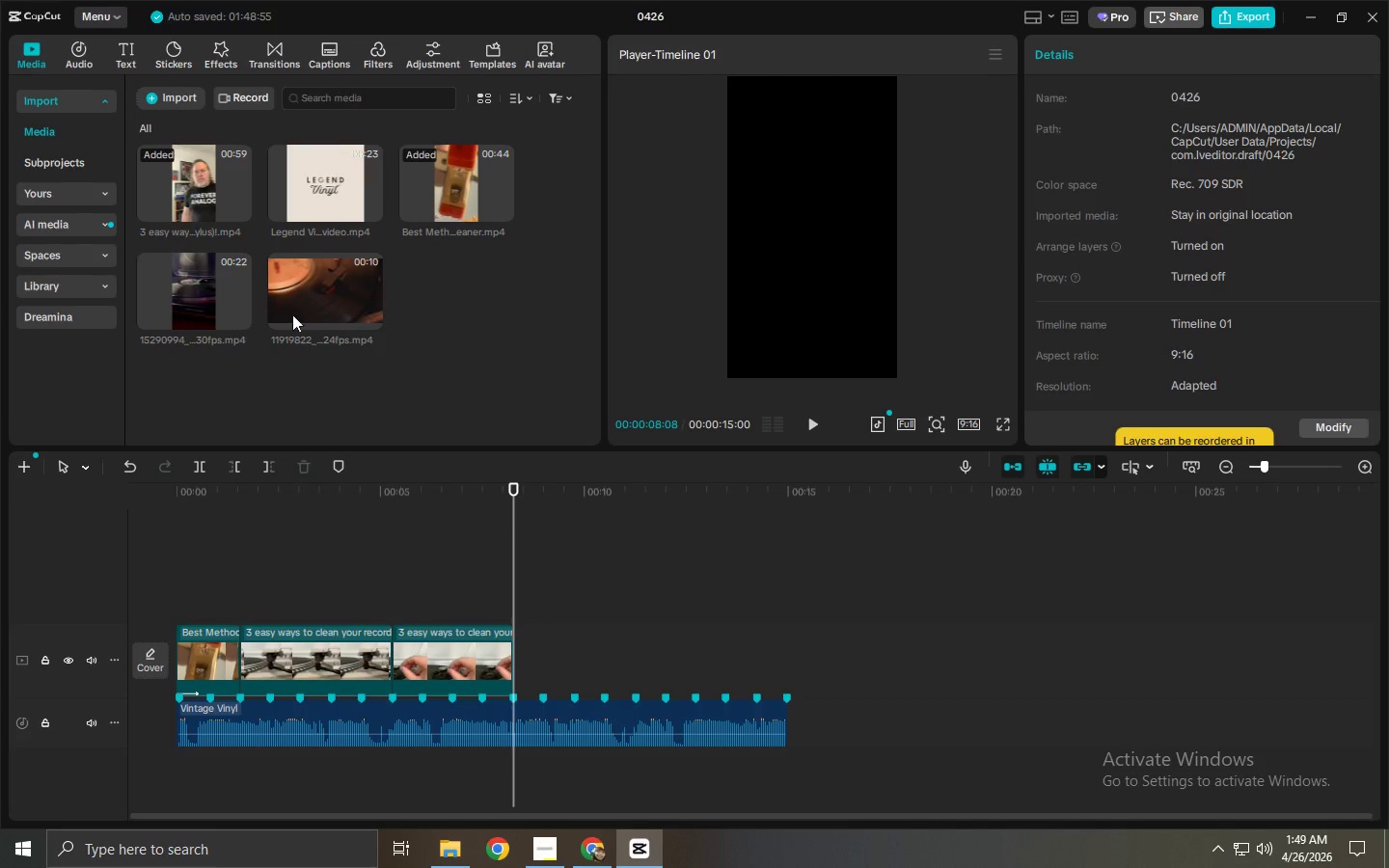 
left_click([301, 285])
 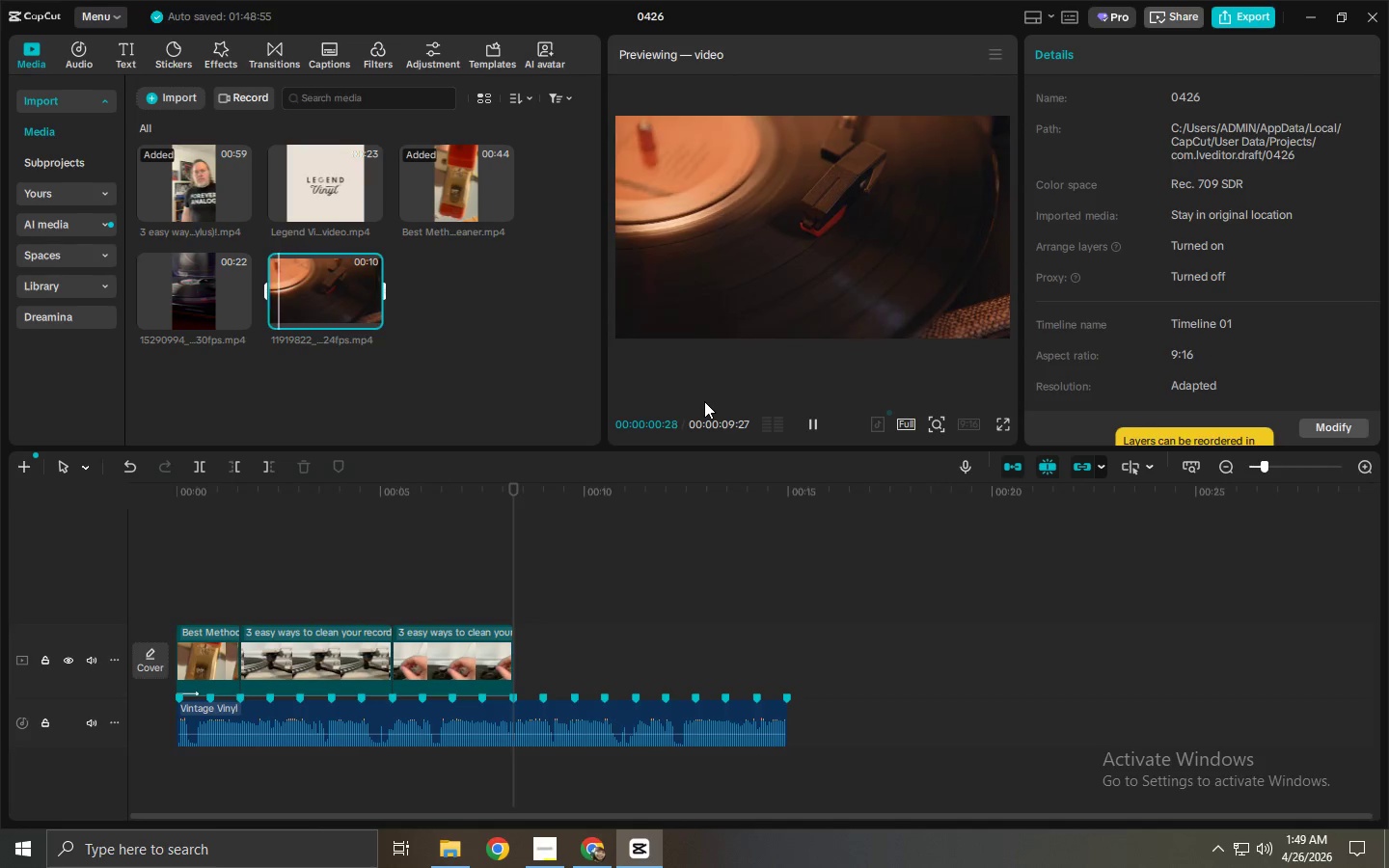 
left_click([185, 308])
 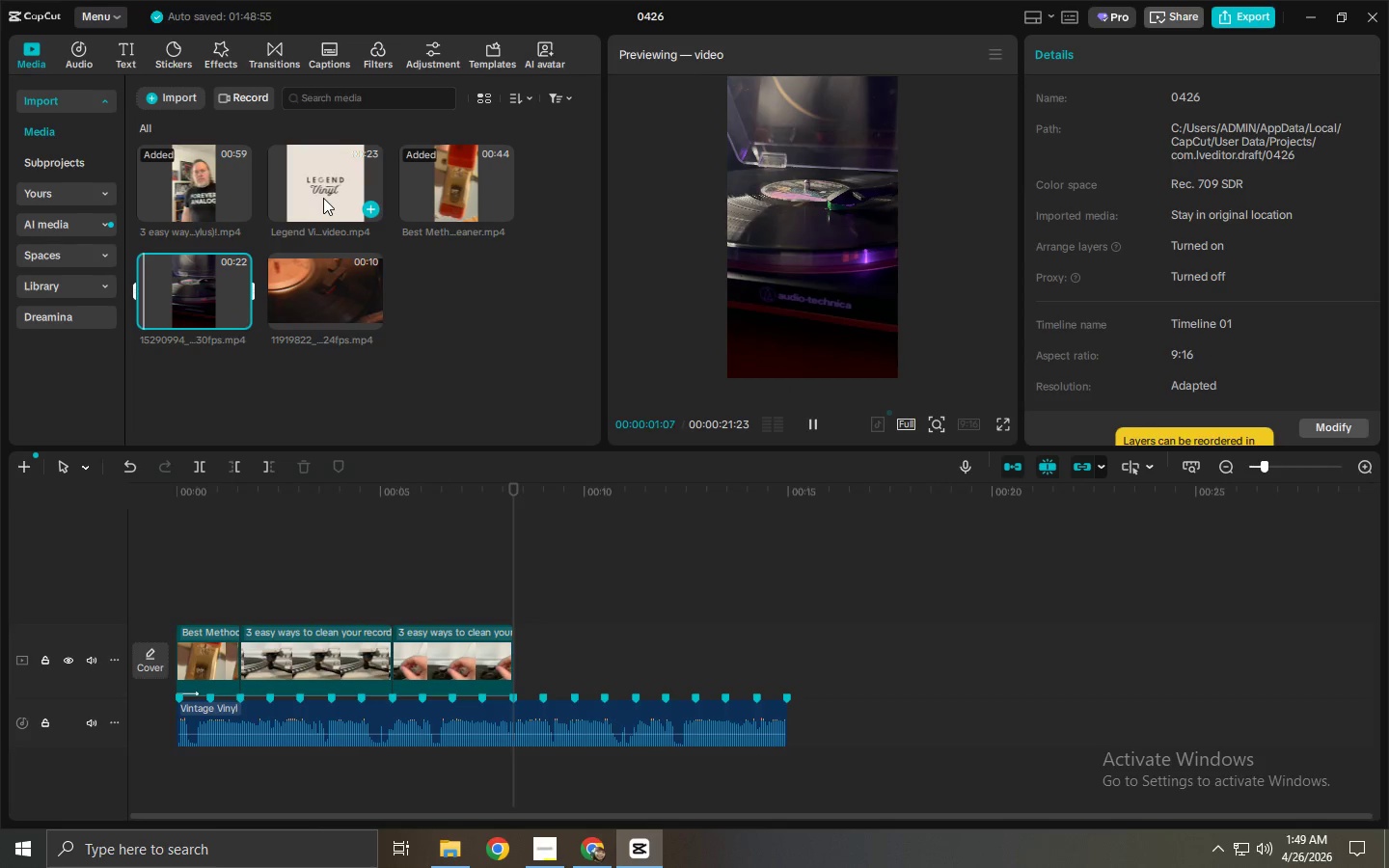 
left_click([461, 183])
 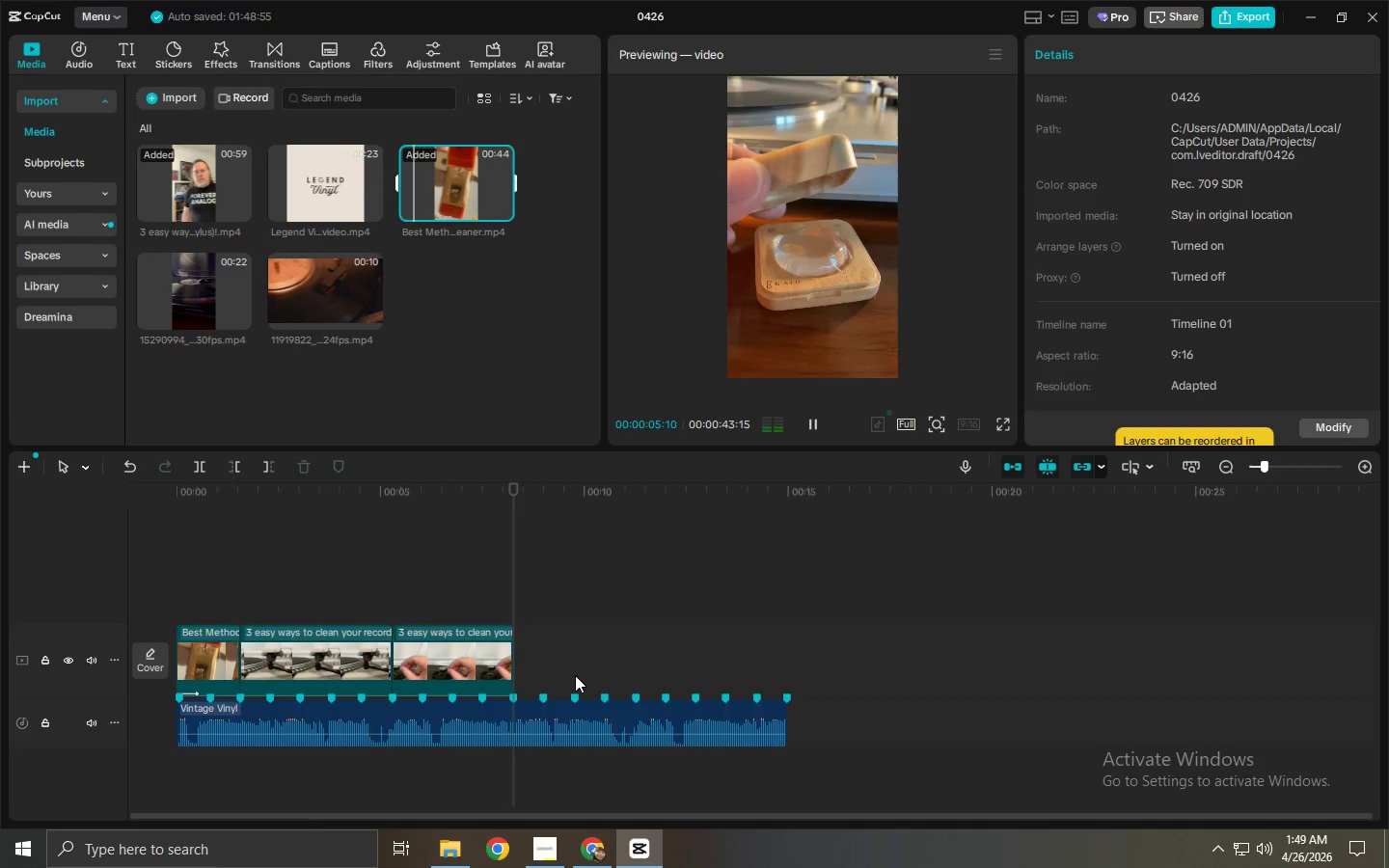 
wait(7.83)
 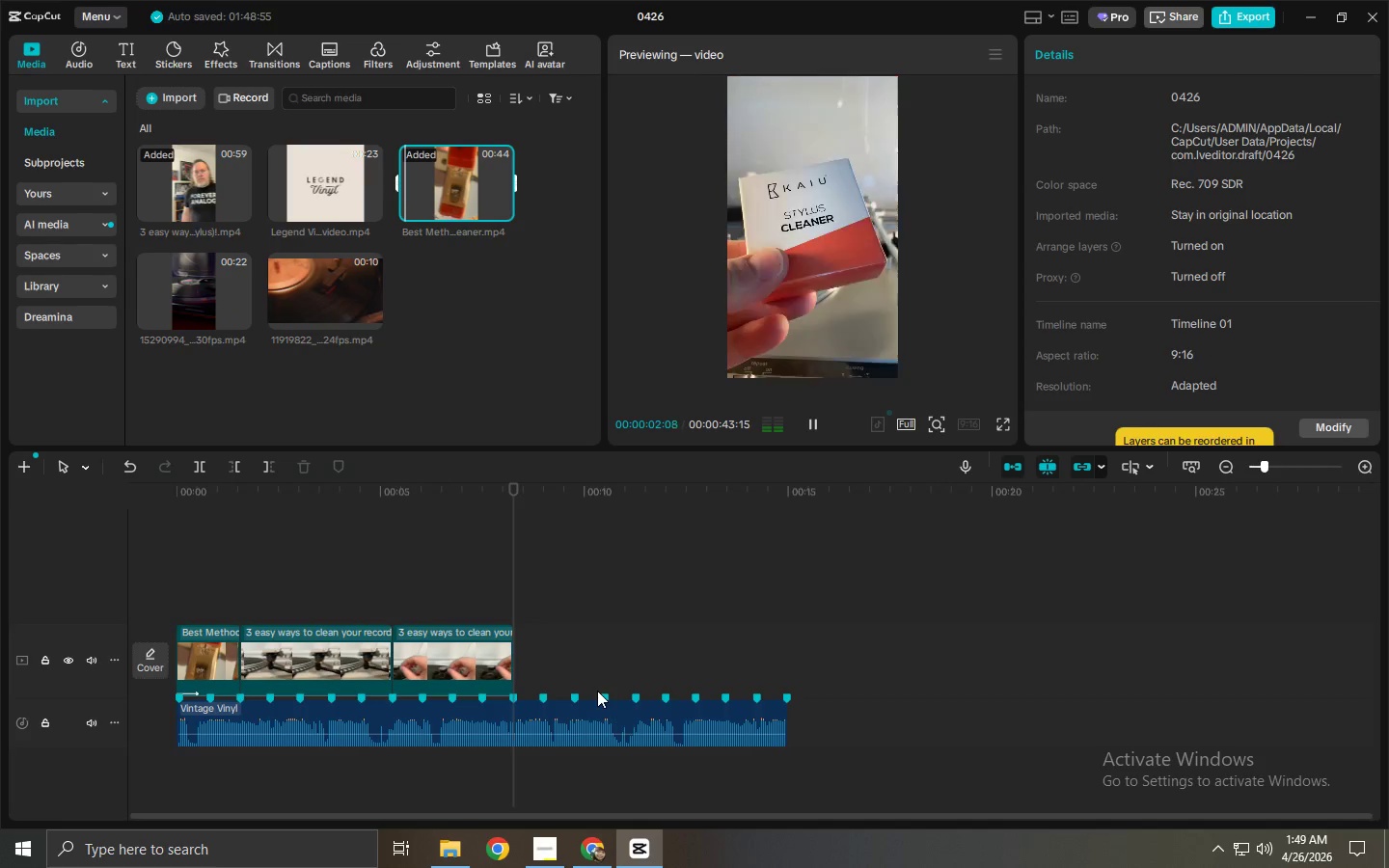 
left_click_drag(start_coordinate=[480, 217], to_coordinate=[569, 555])
 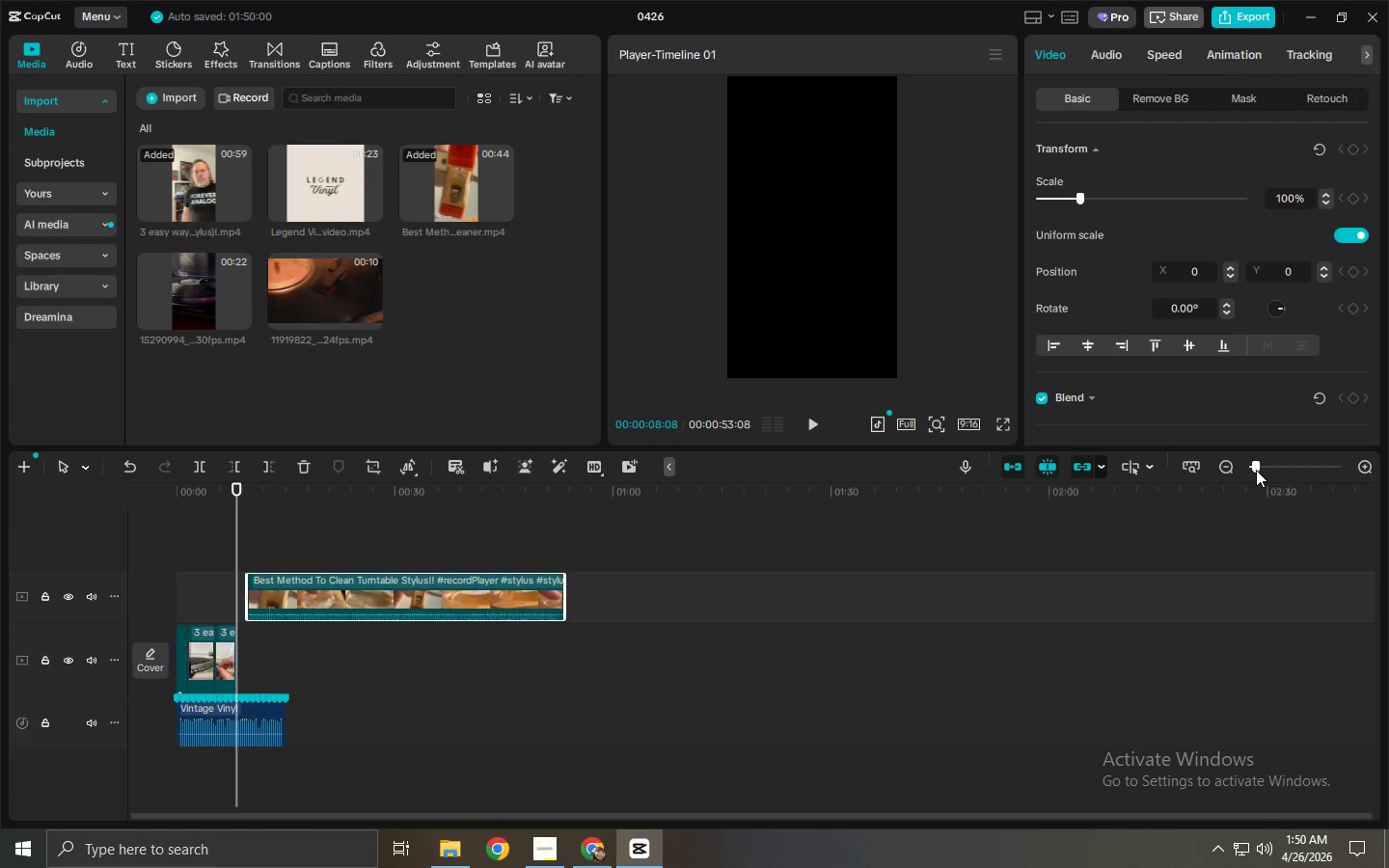 
left_click_drag(start_coordinate=[412, 489], to_coordinate=[420, 492])
 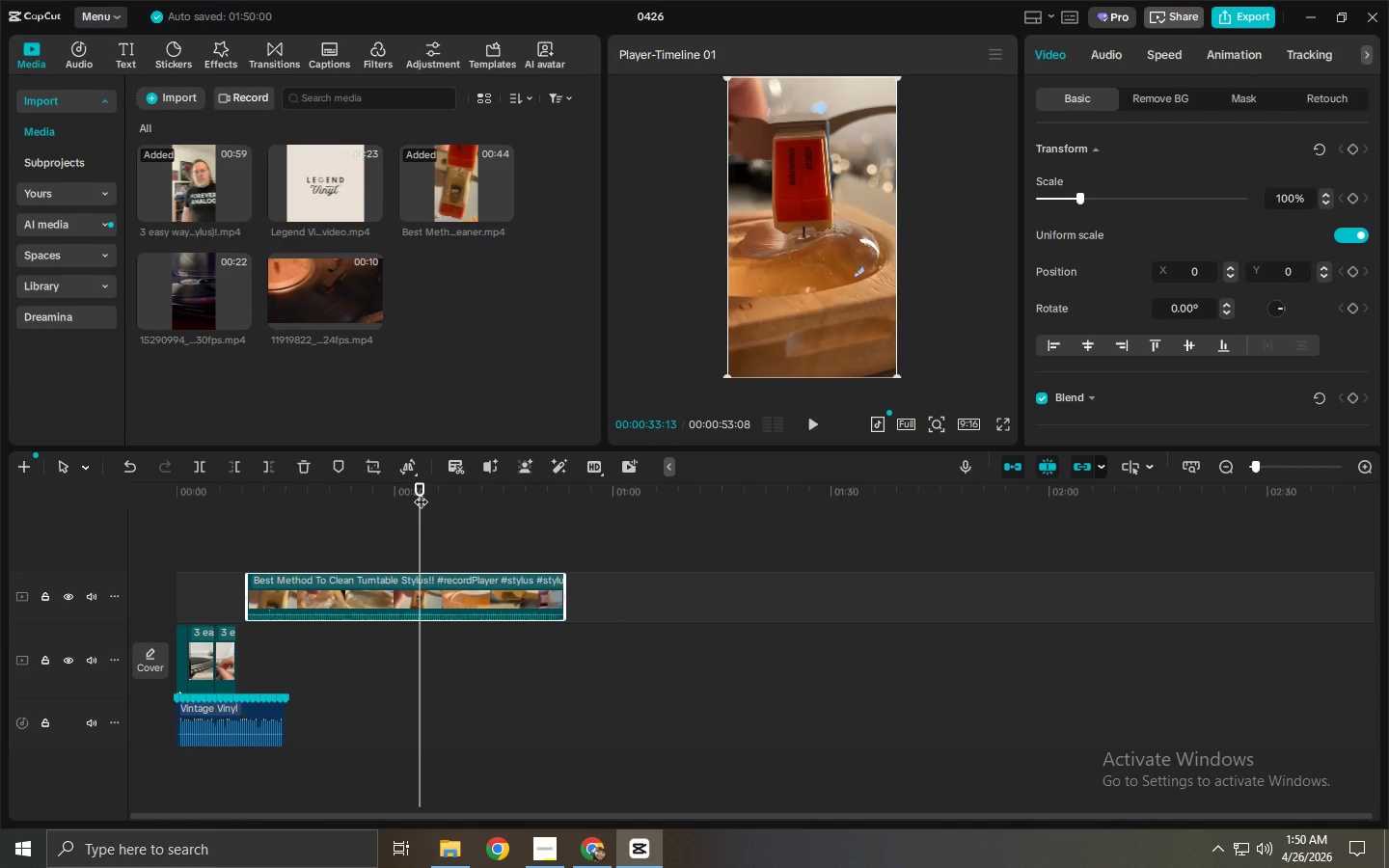 
key(Space)
 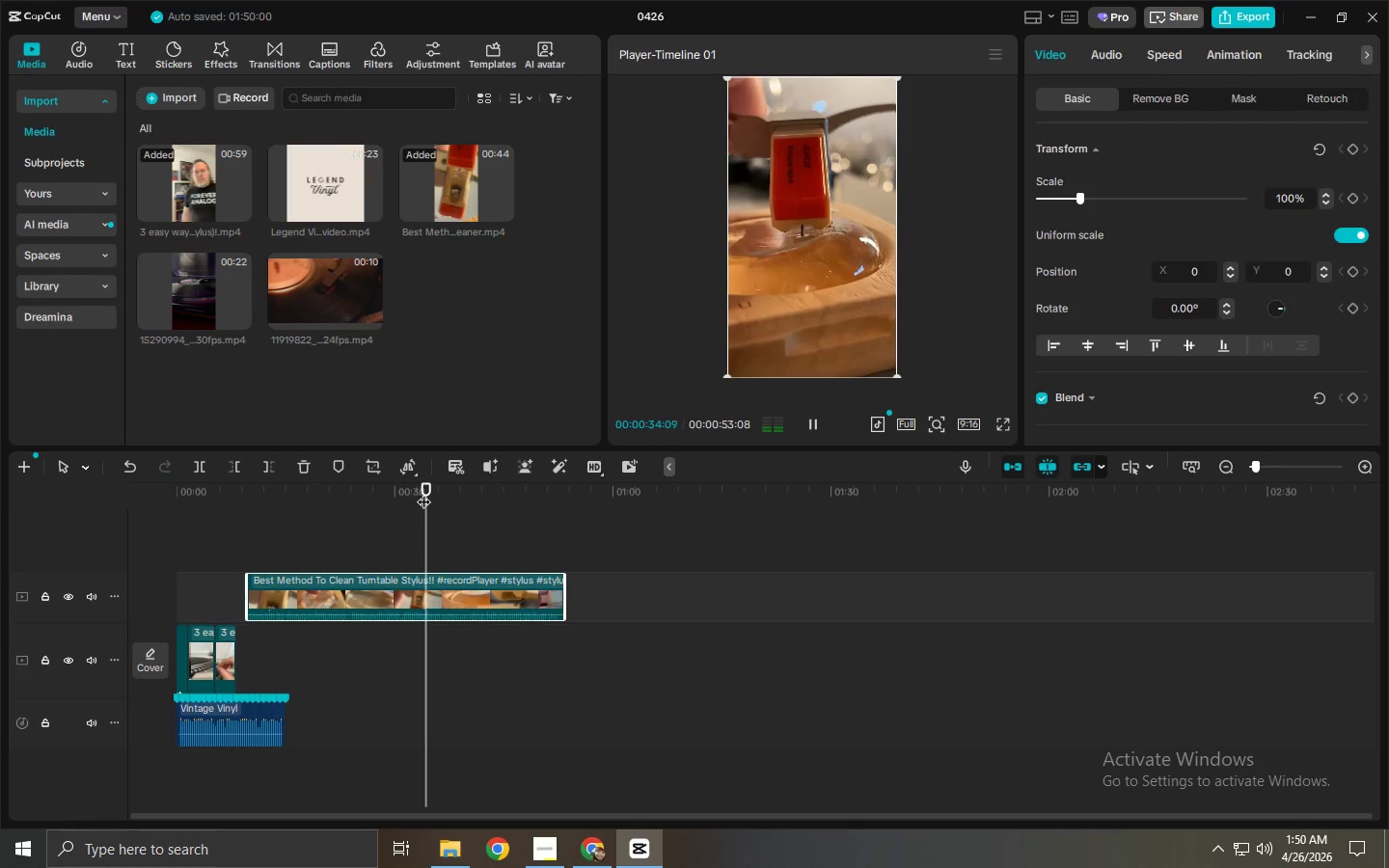 
left_click_drag(start_coordinate=[433, 492], to_coordinate=[578, 522])
 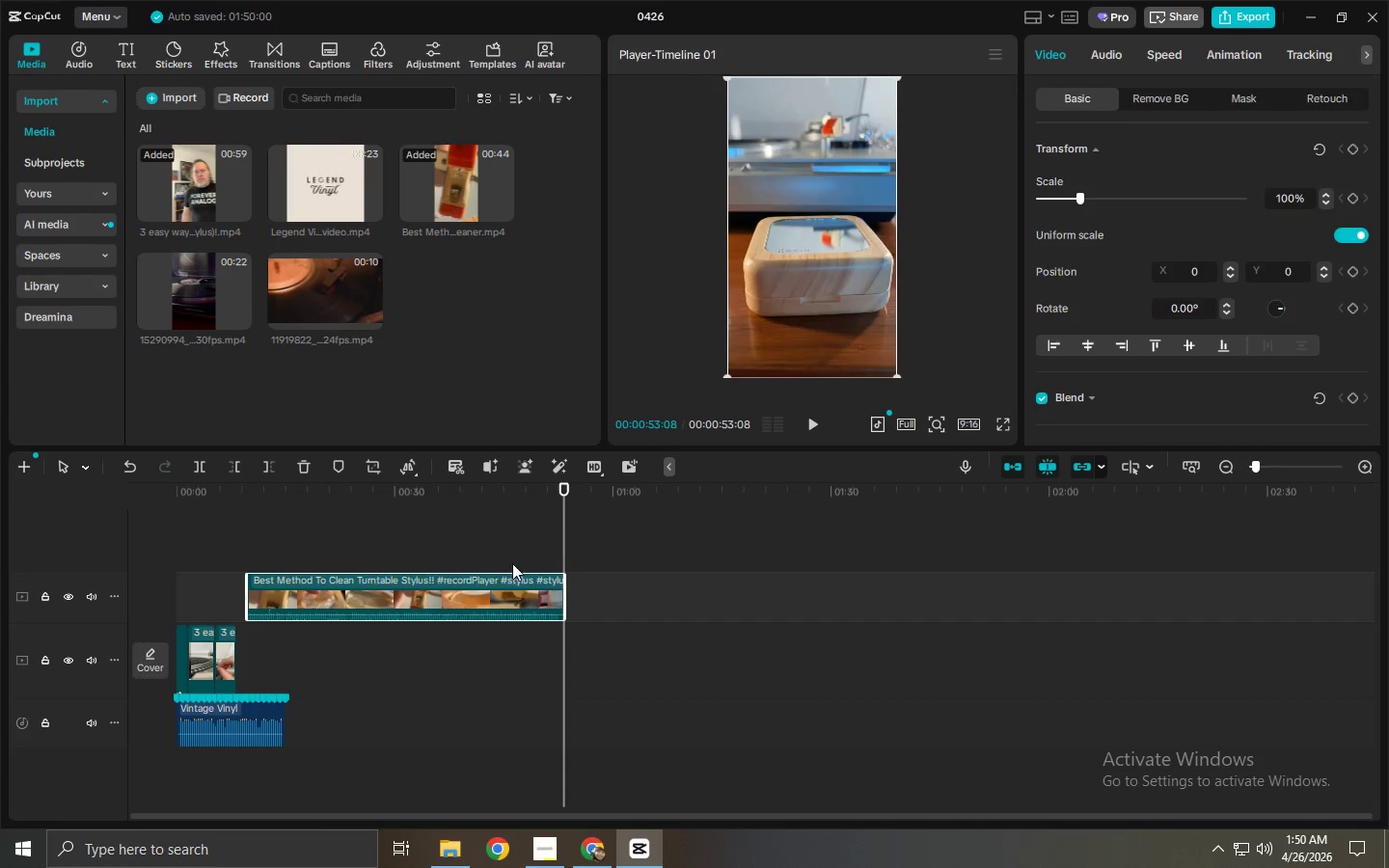 
left_click([488, 578])
 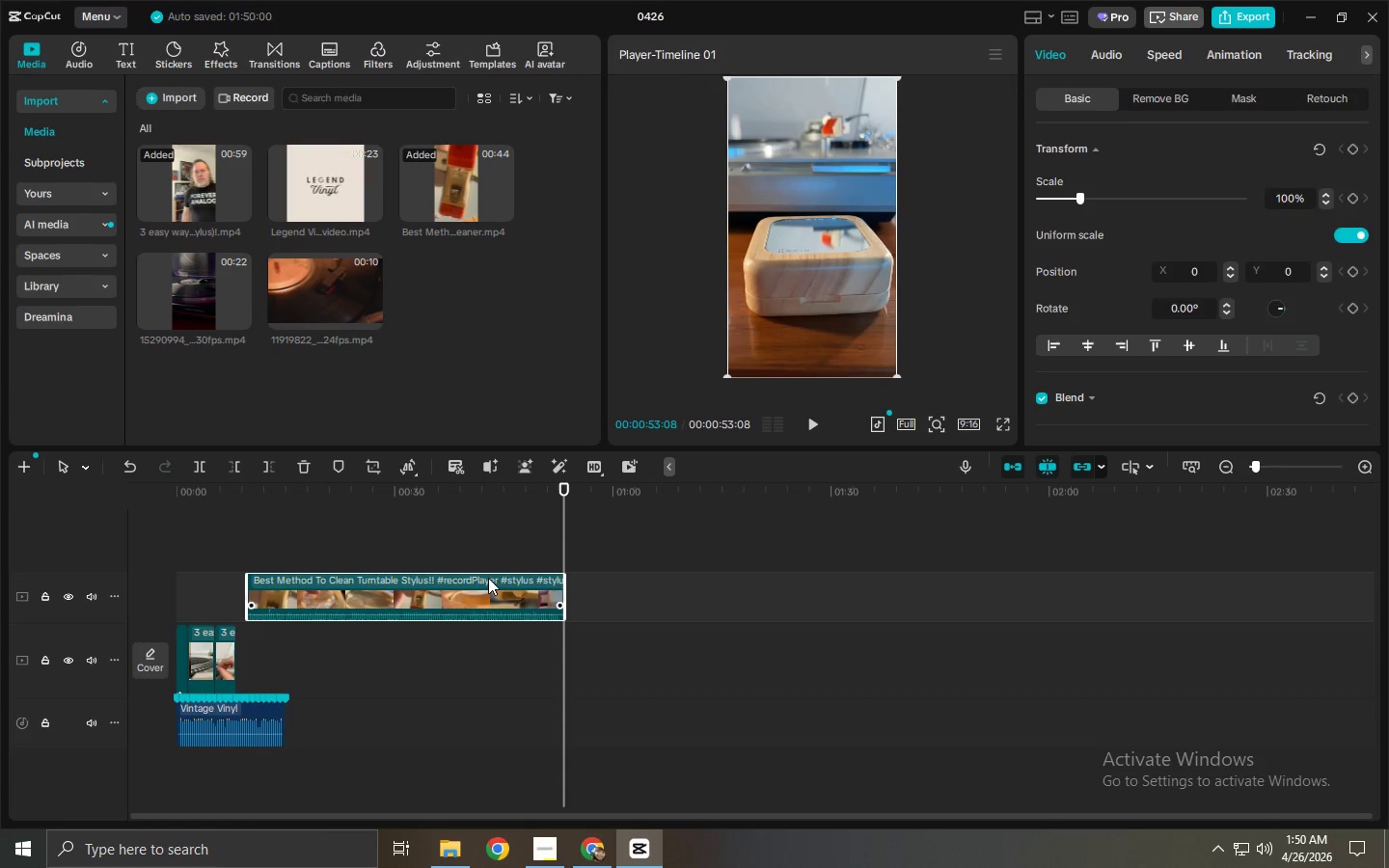 
key(Delete)
 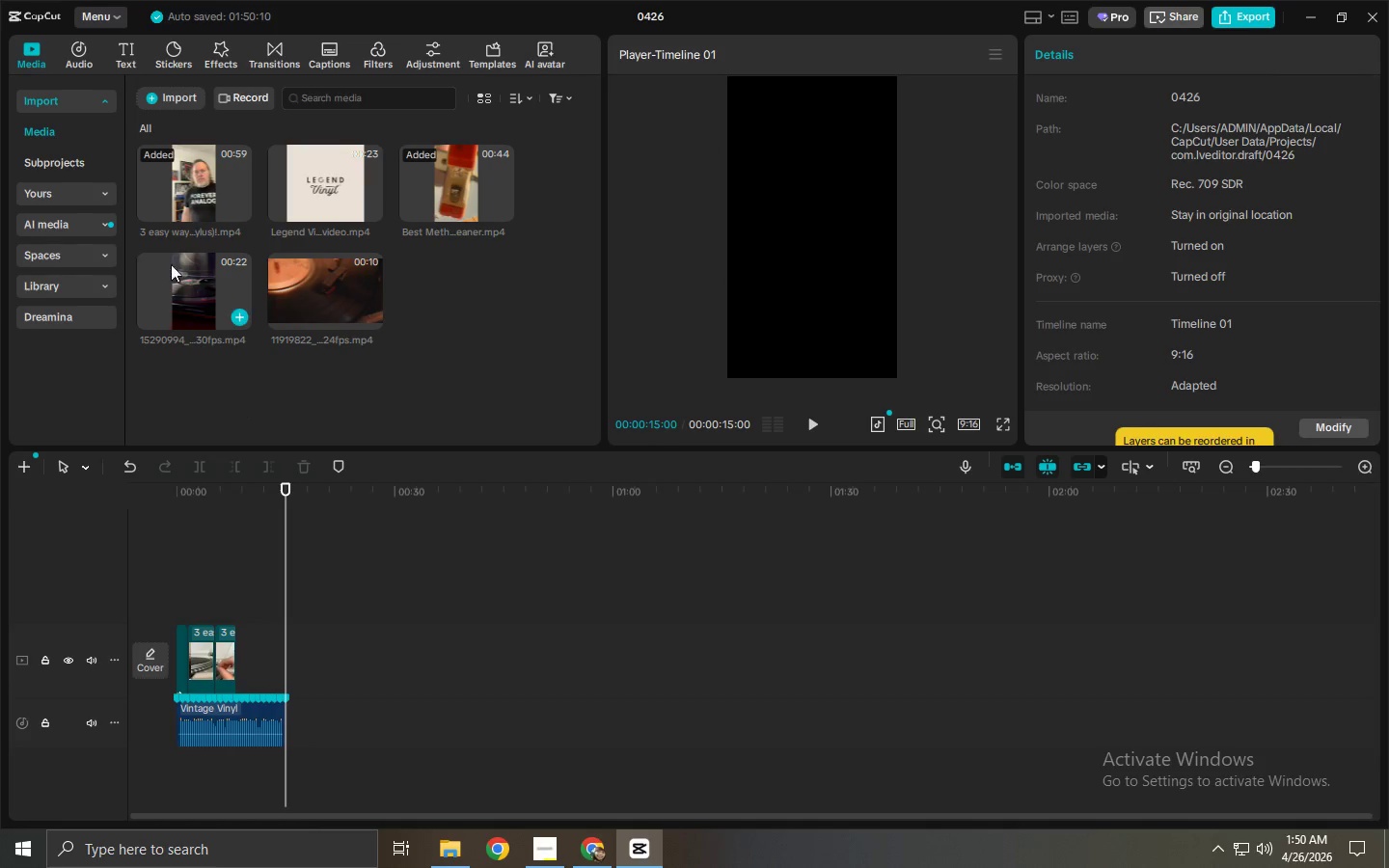 
left_click_drag(start_coordinate=[185, 205], to_coordinate=[348, 628])
 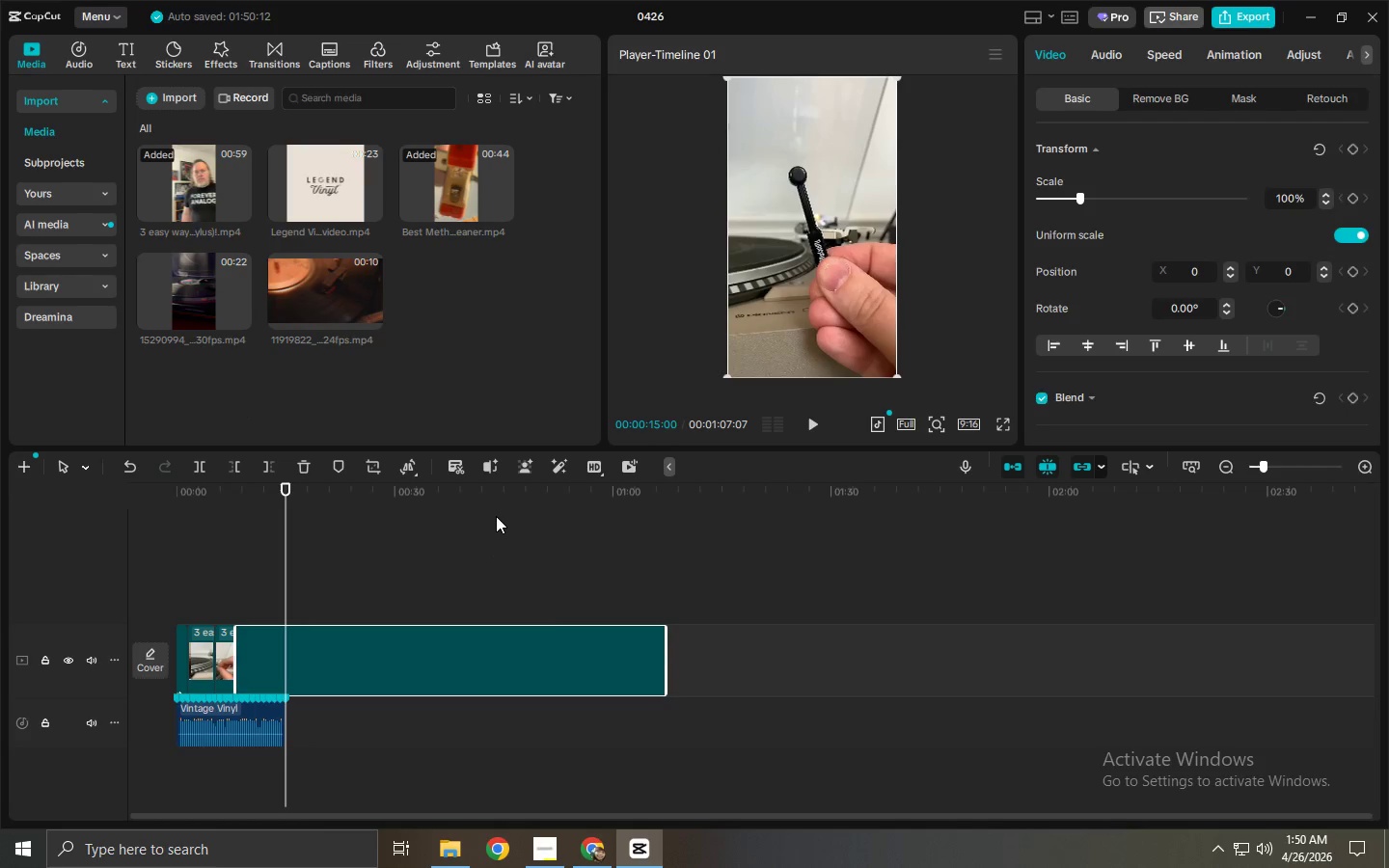 
left_click_drag(start_coordinate=[492, 495], to_coordinate=[564, 550])
 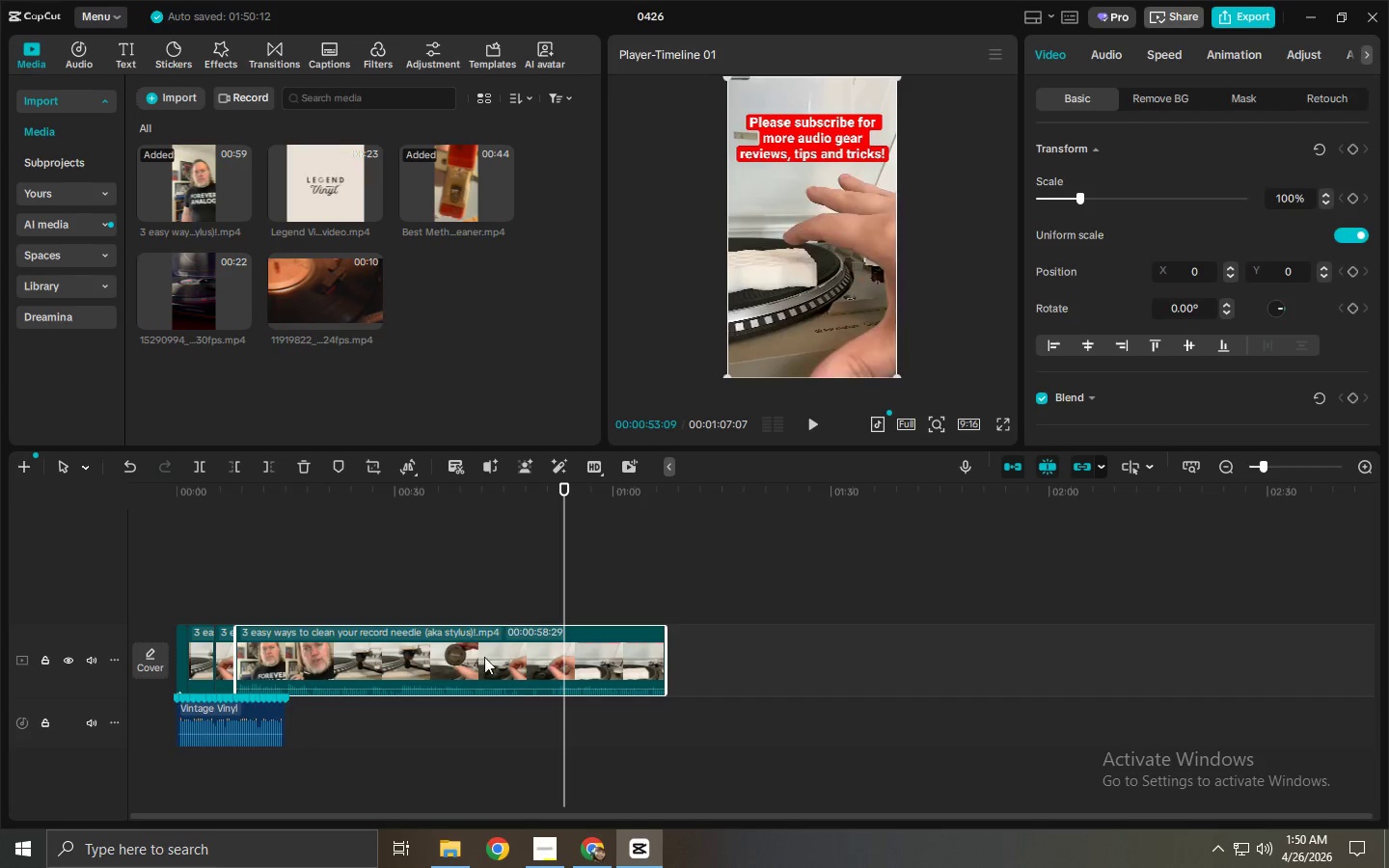 
left_click([482, 665])
 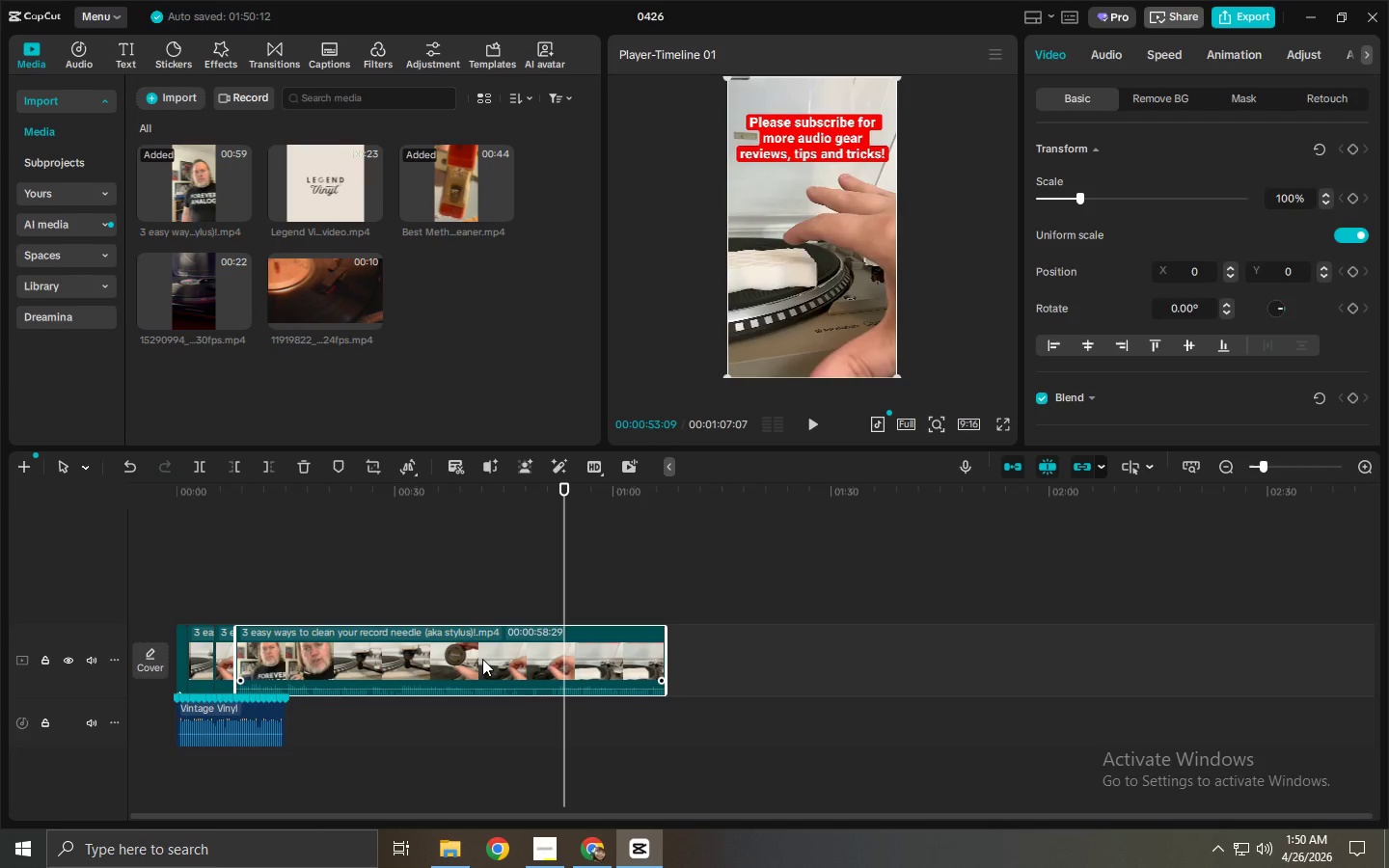 
key(Delete)
 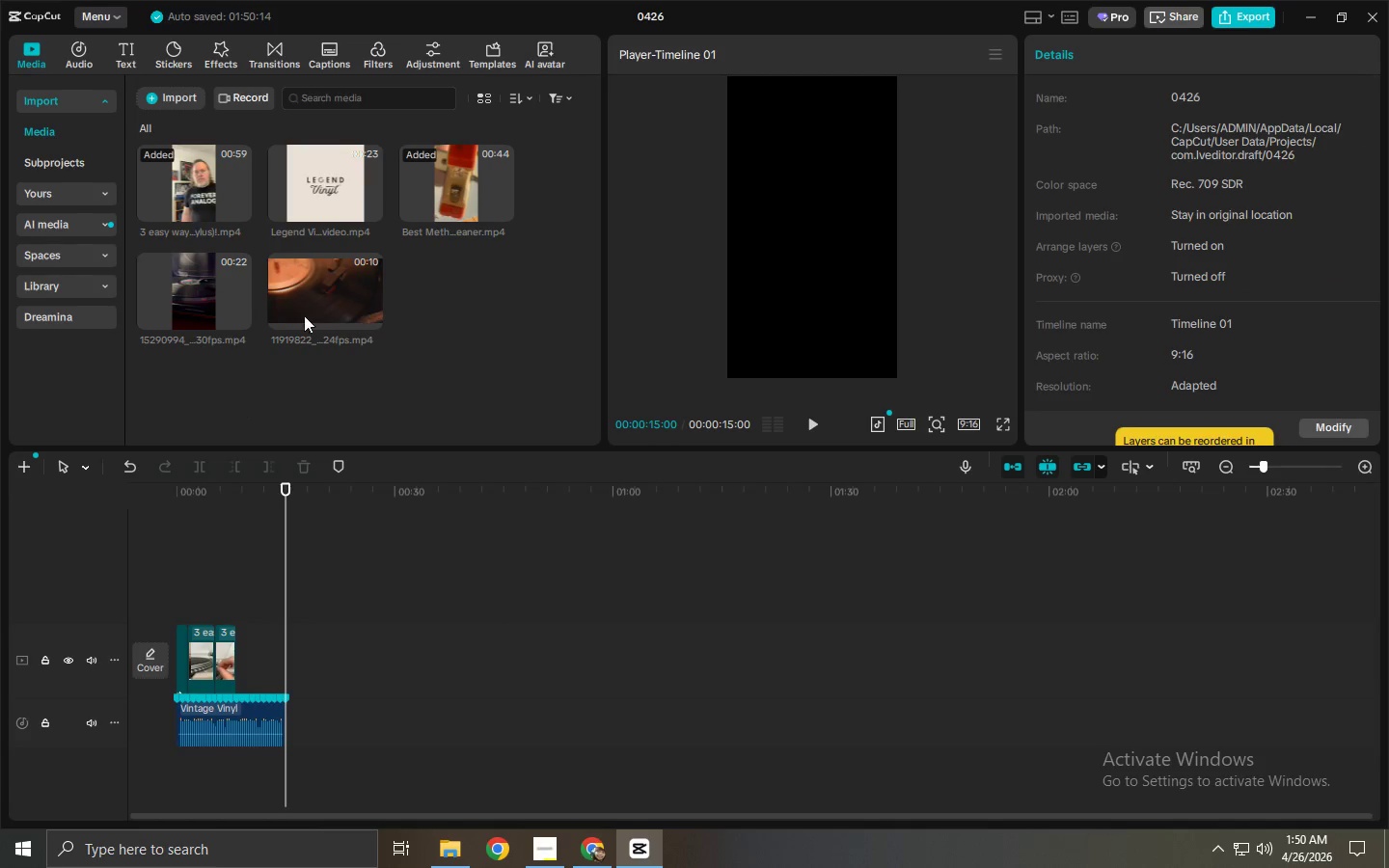 
left_click([298, 204])
 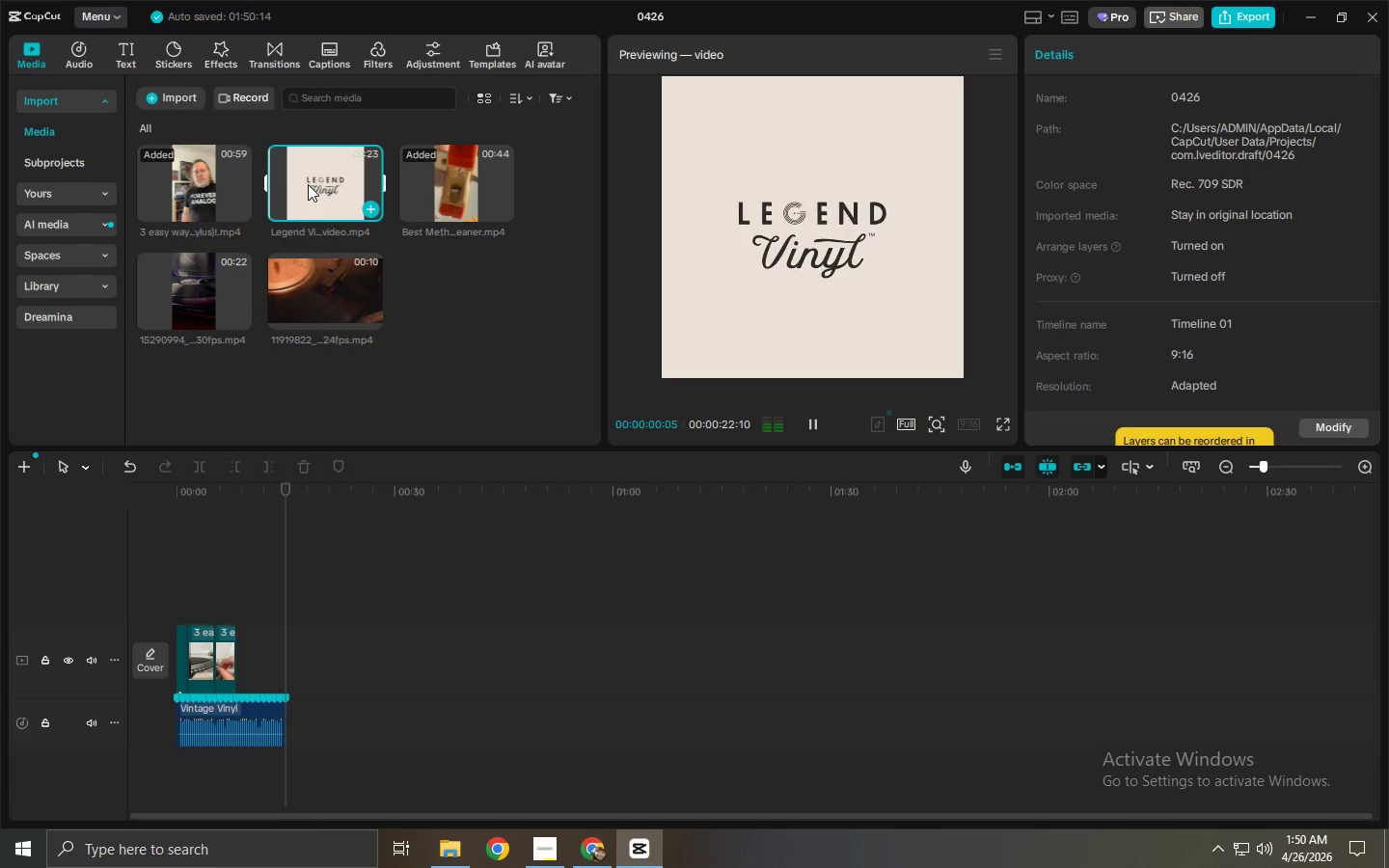 
left_click_drag(start_coordinate=[308, 184], to_coordinate=[455, 643])
 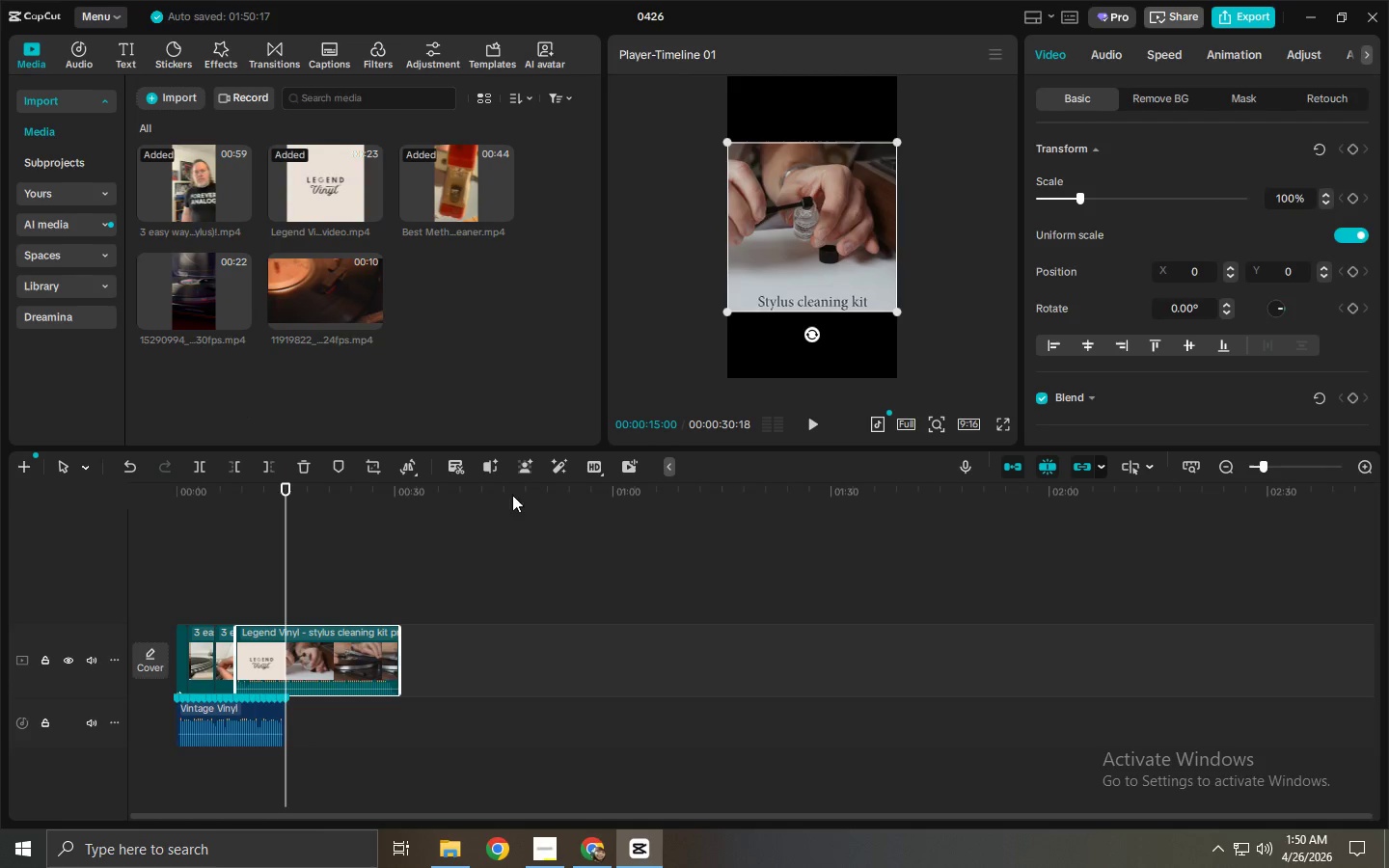 
left_click_drag(start_coordinate=[395, 496], to_coordinate=[368, 520])
 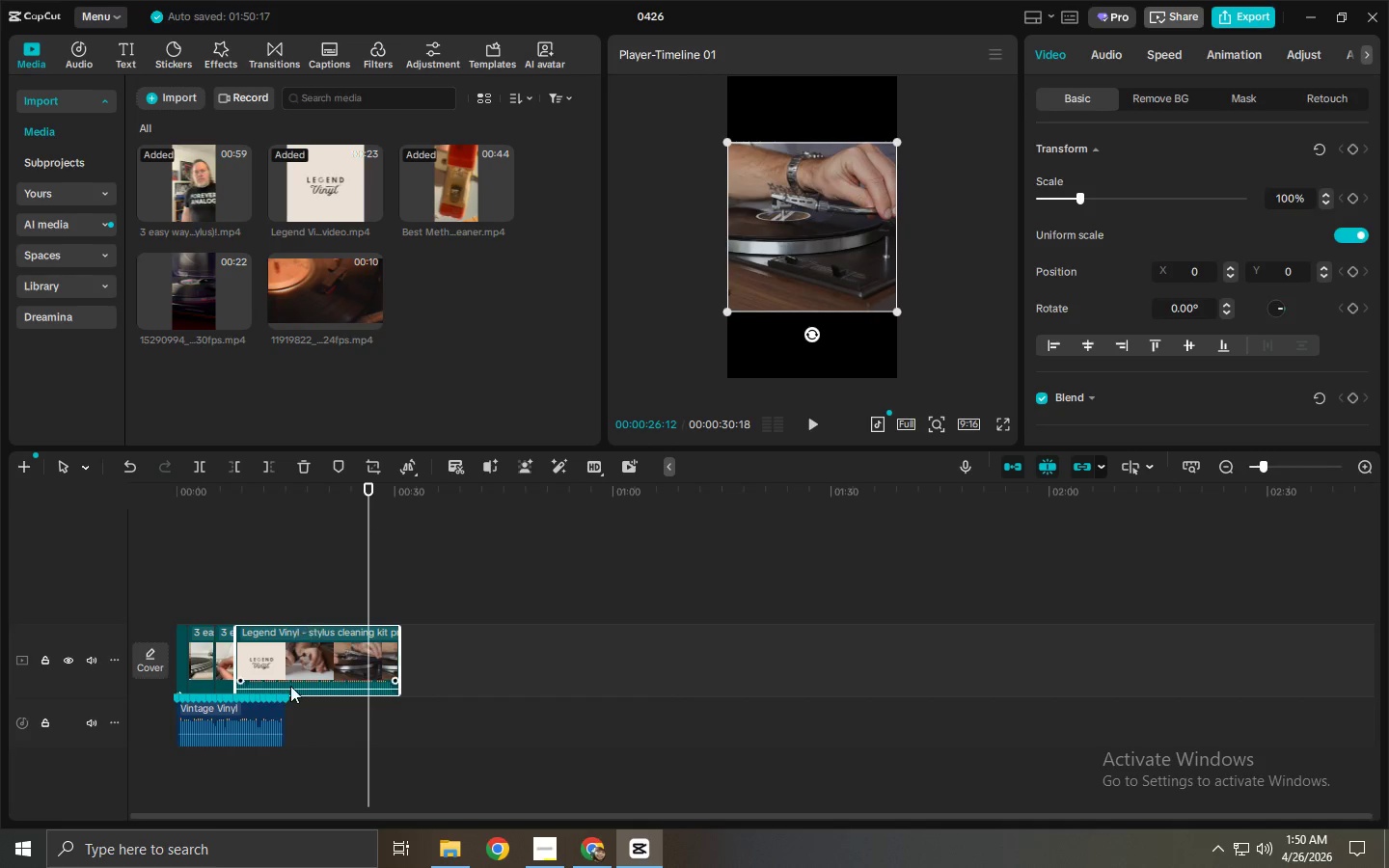 
left_click([294, 669])
 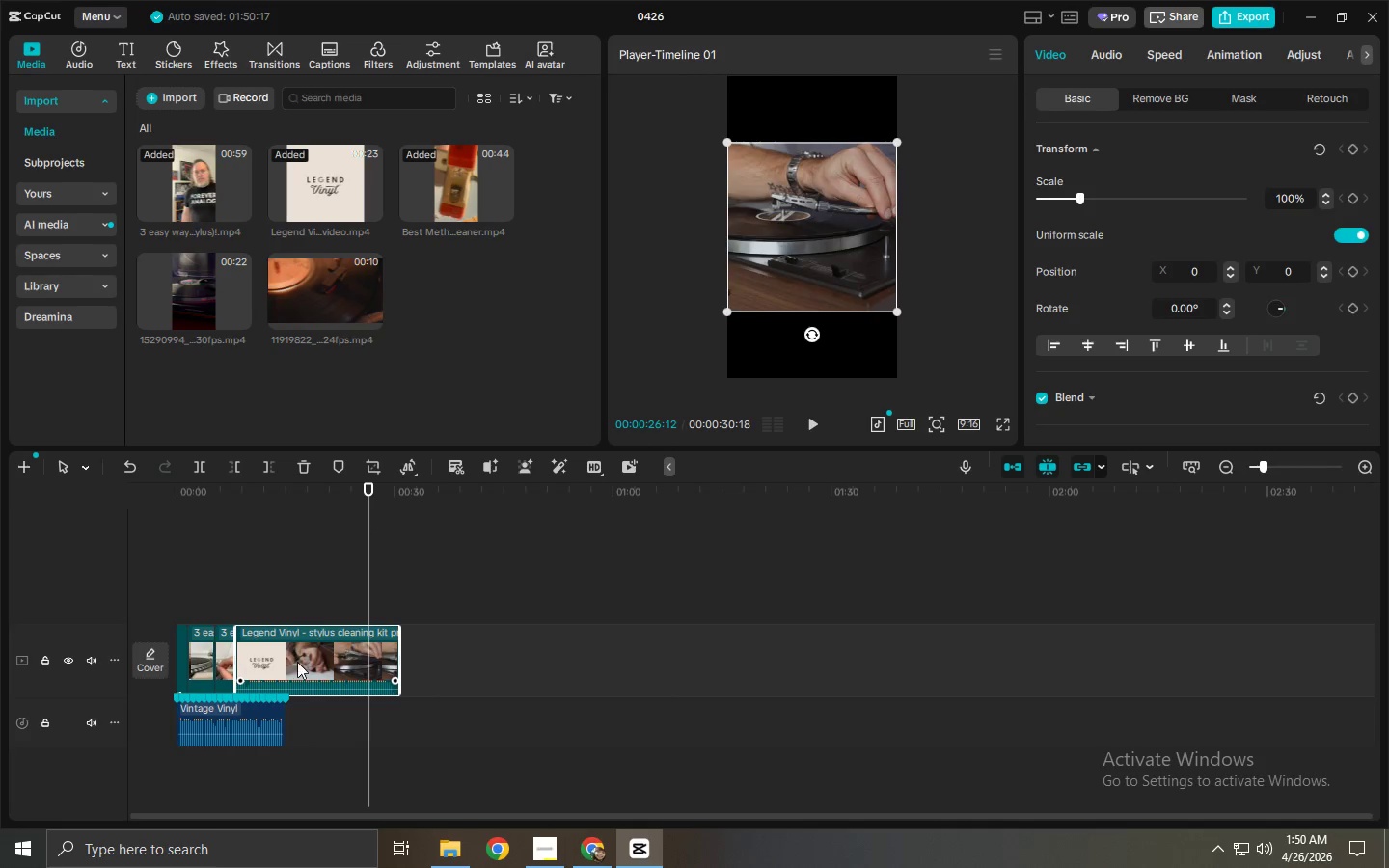 
key(Delete)
 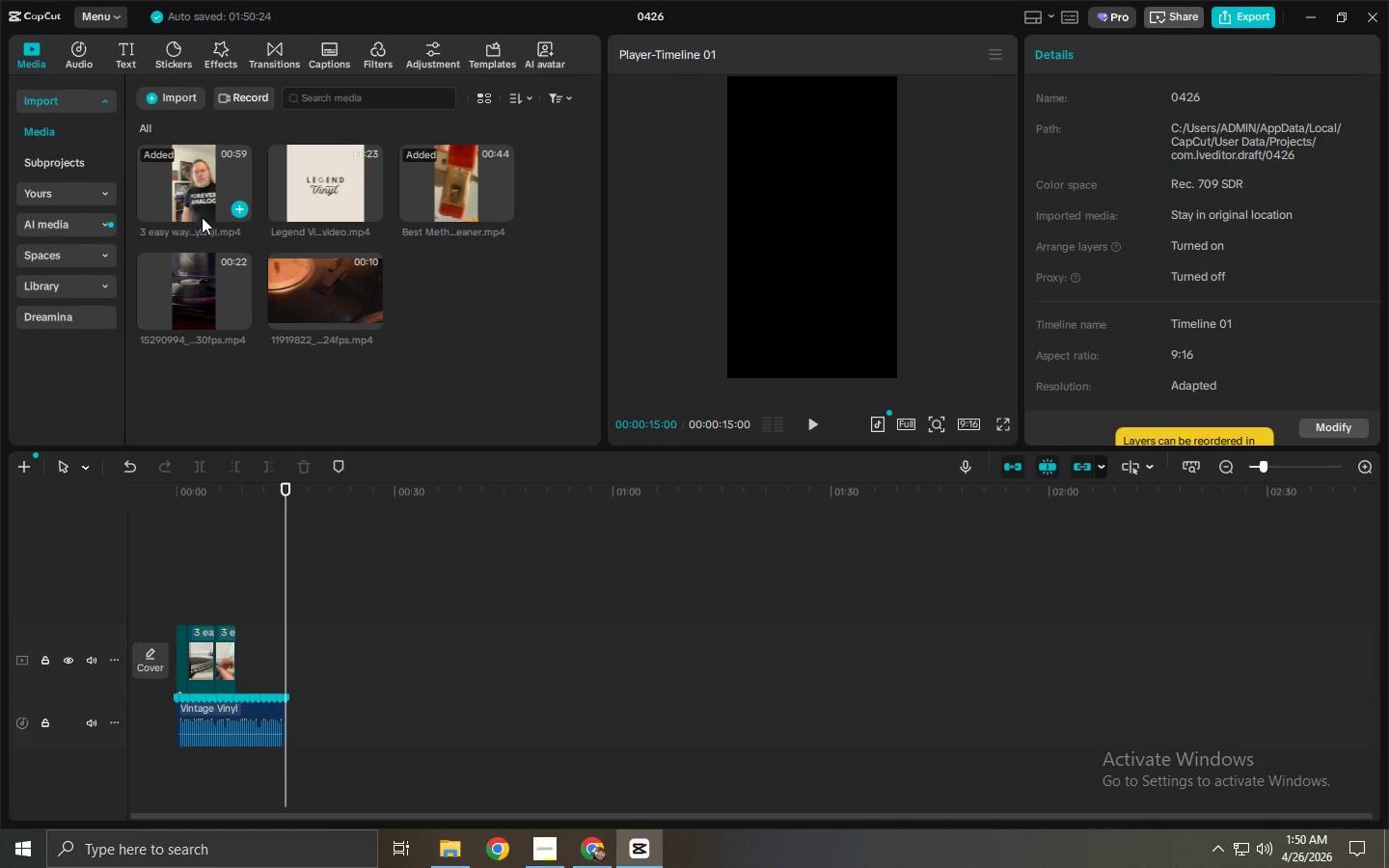 
left_click([289, 290])
 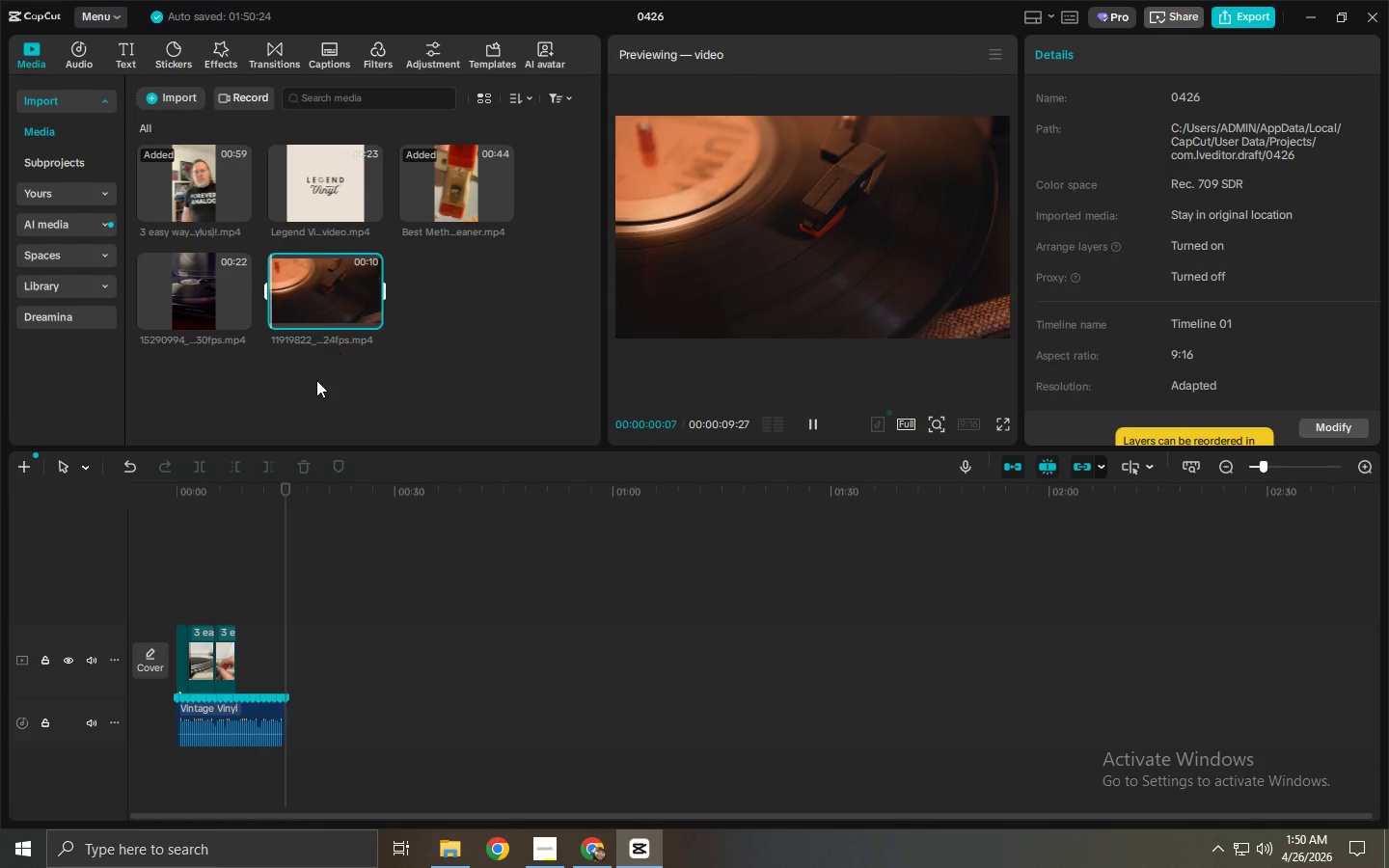 
key(Alt+AltLeft)
 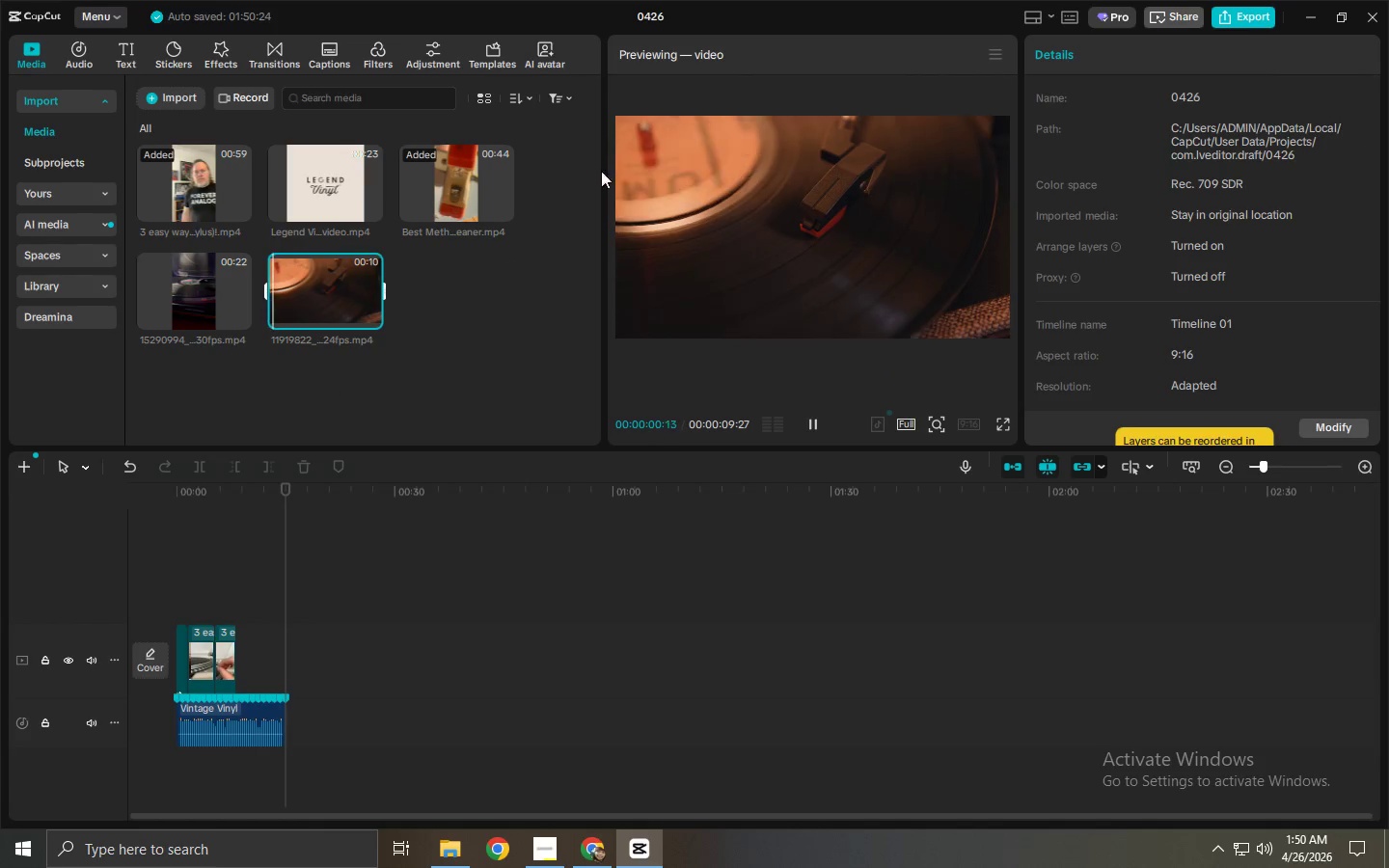 
key(Alt+Tab)
 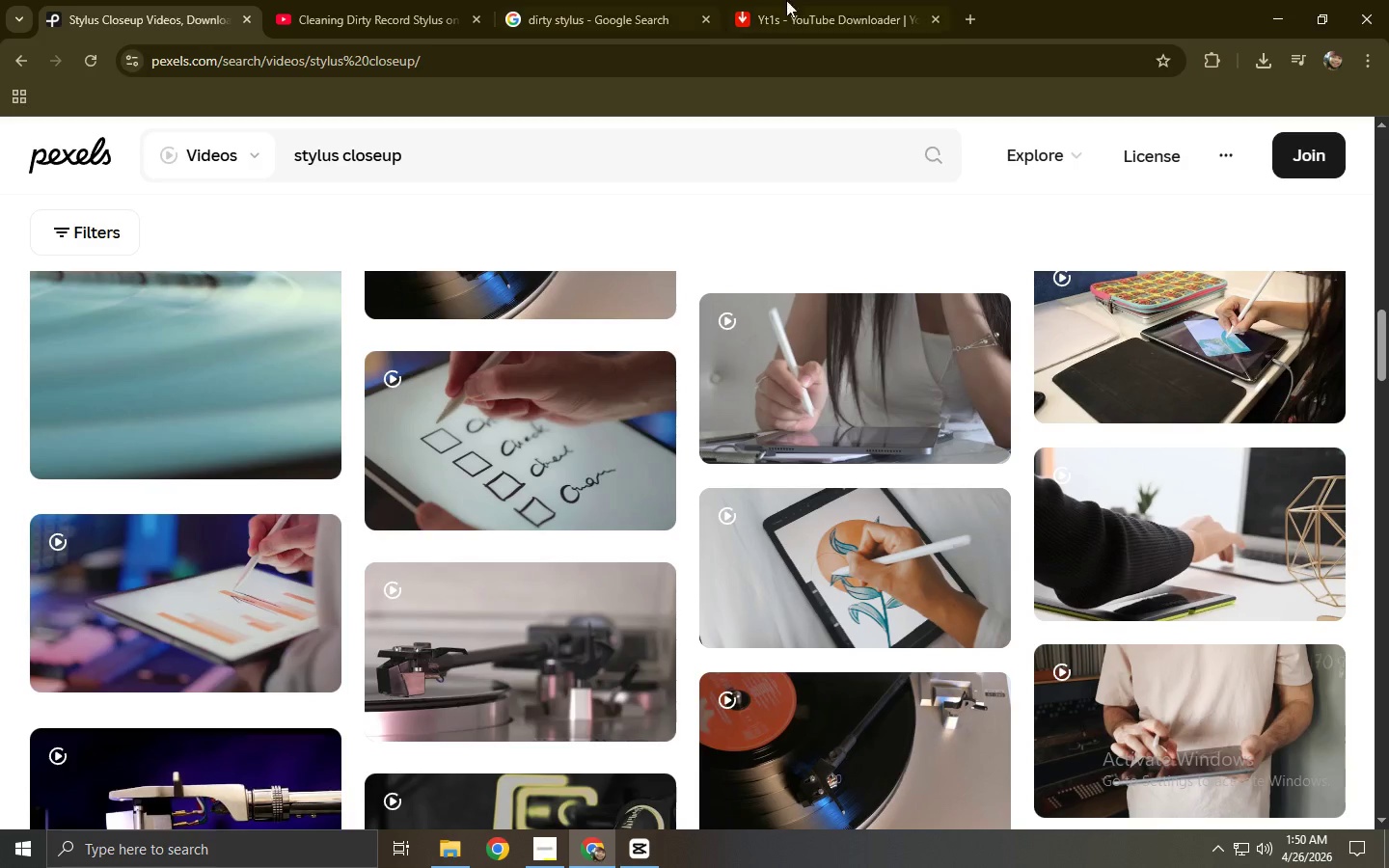 
left_click([806, 0])
 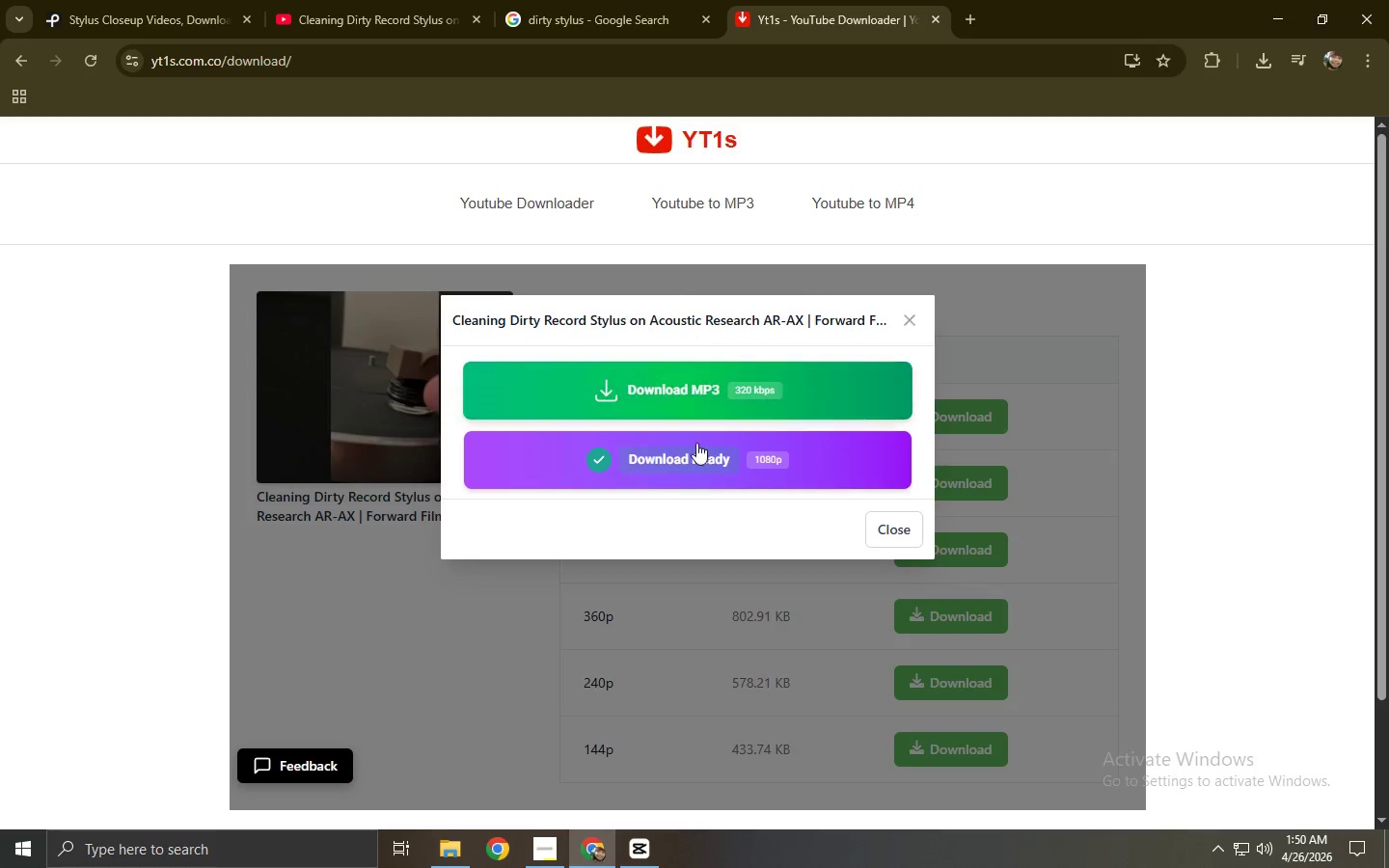 
left_click([701, 473])
 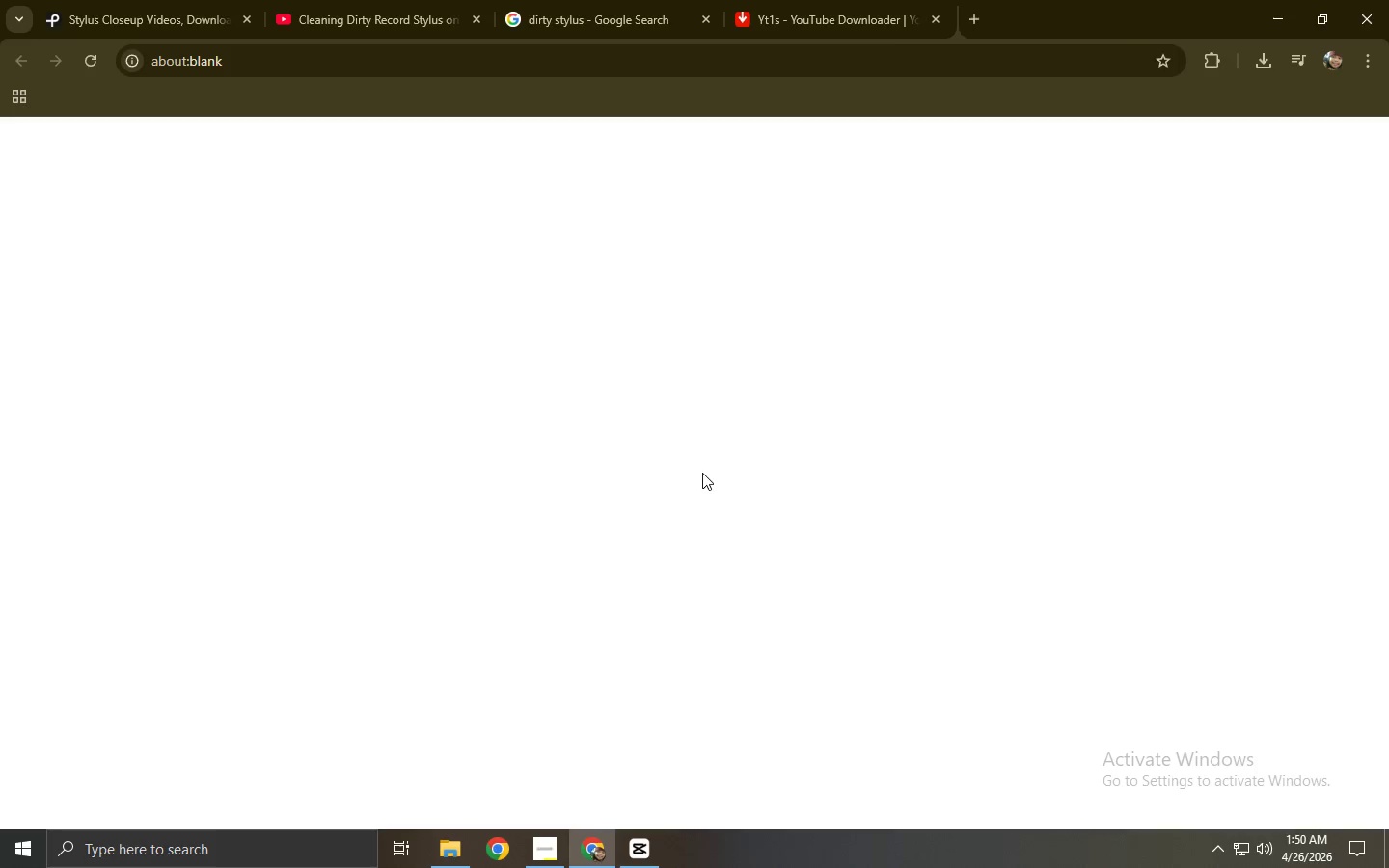 
key(Control+ControlLeft)
 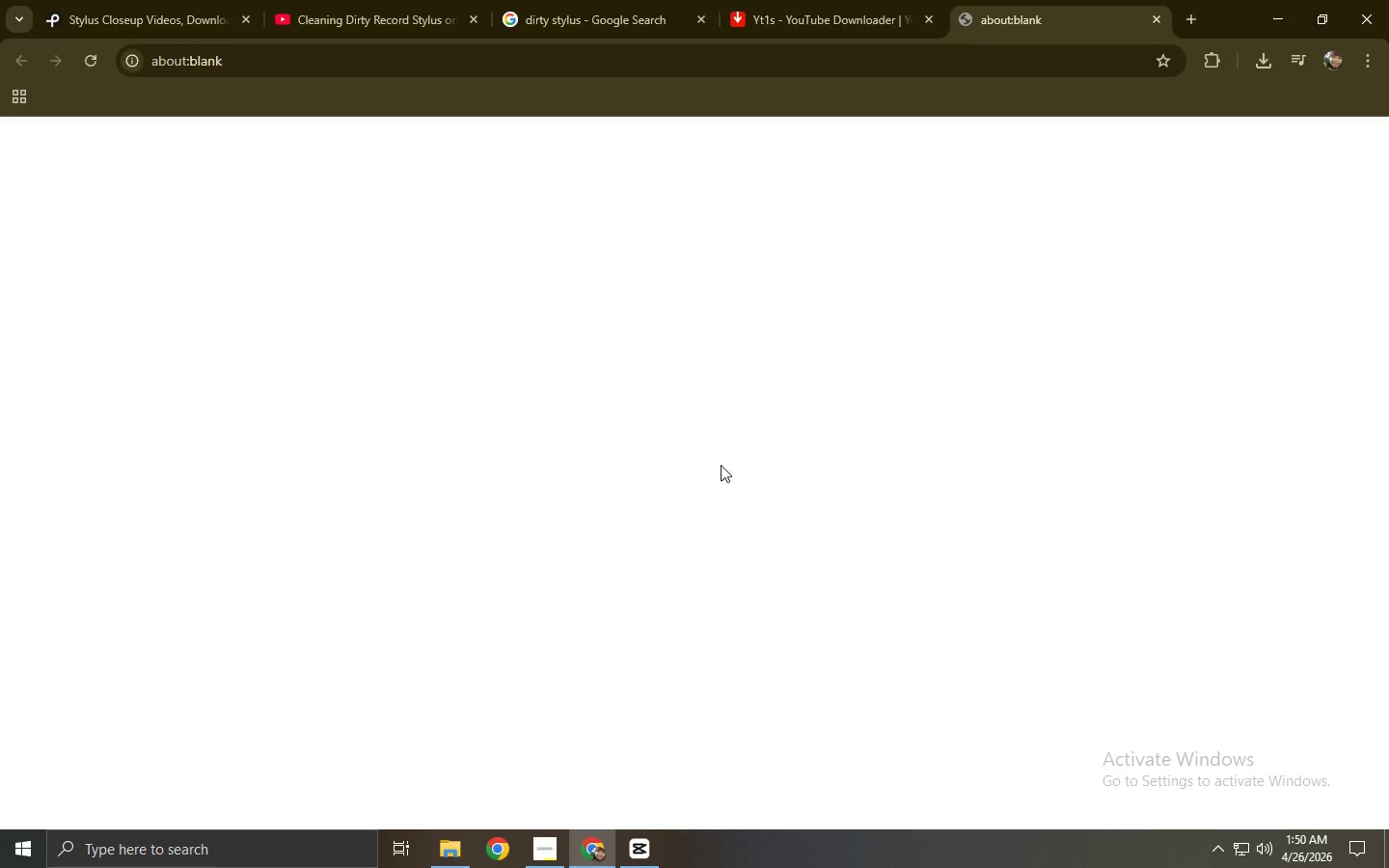 
key(Control+W)
 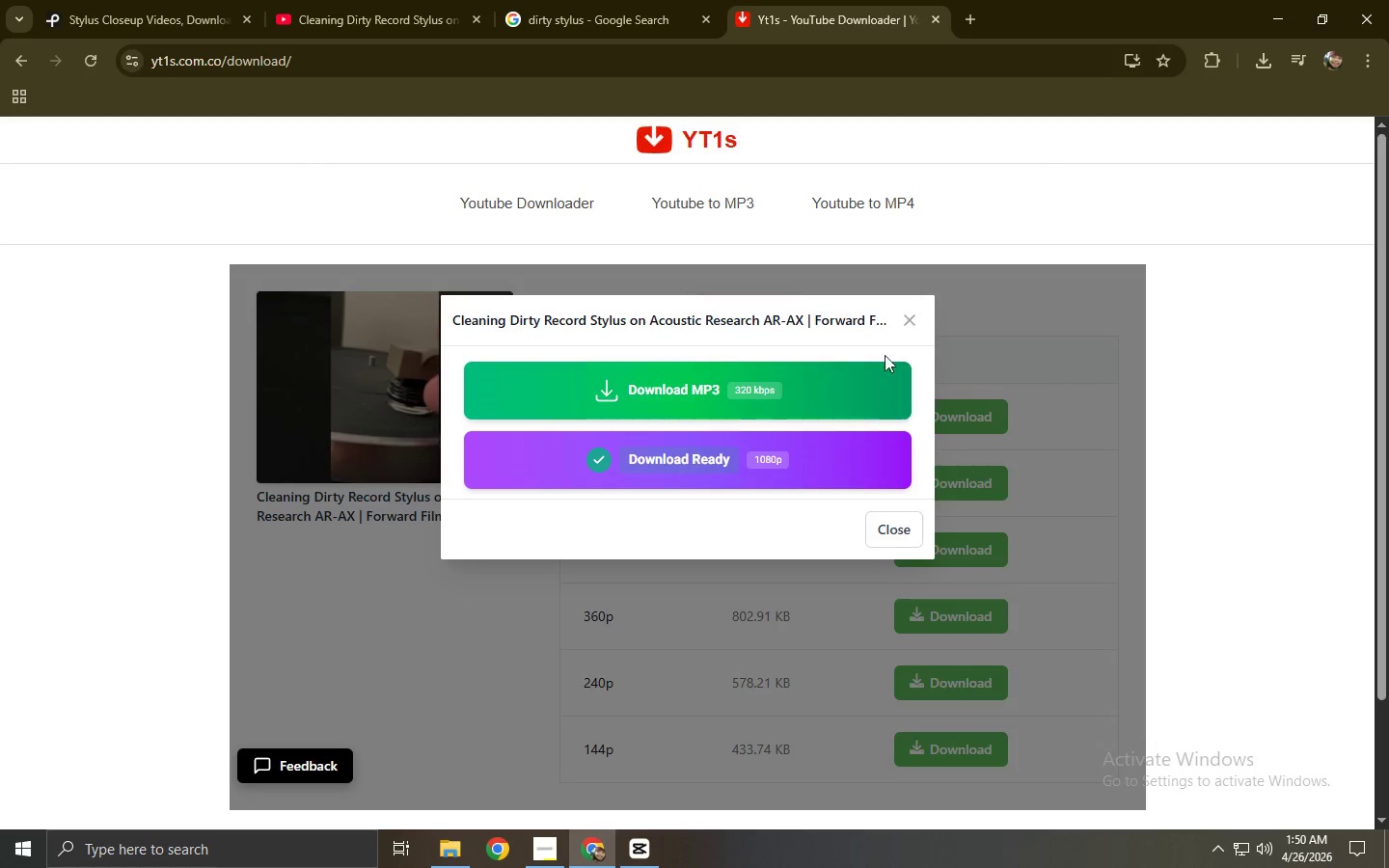 
left_click([798, 443])
 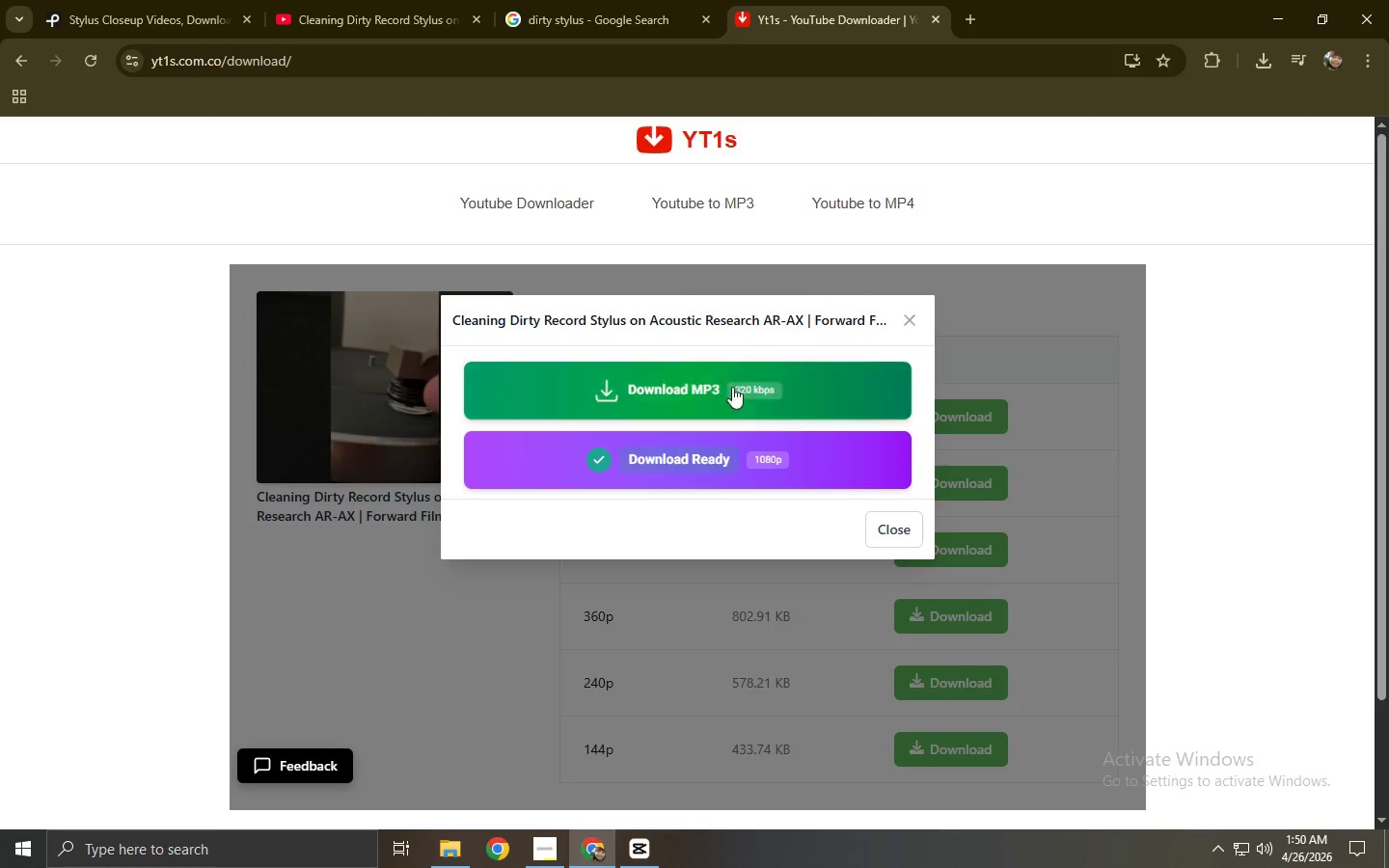 
left_click([702, 460])
 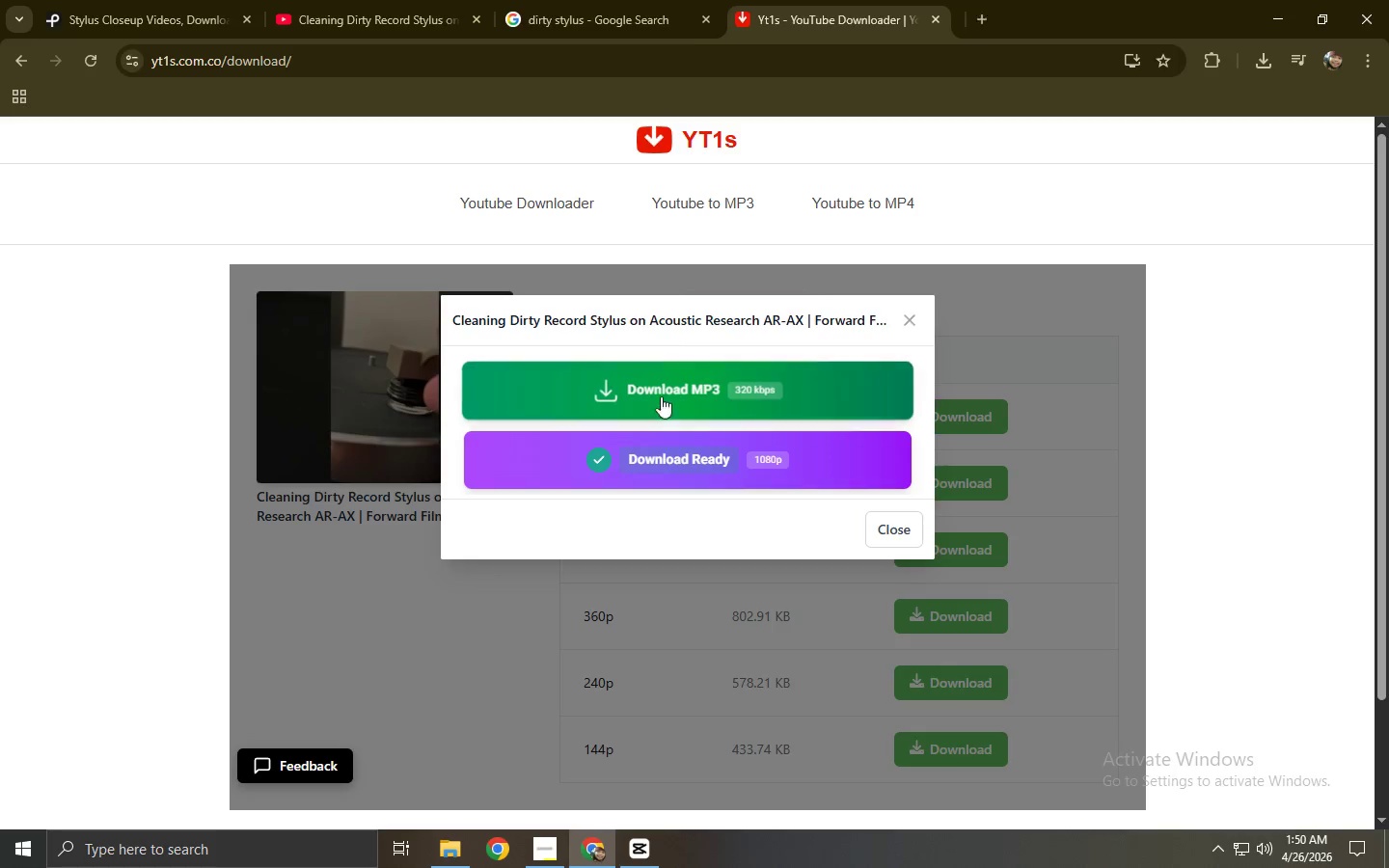 
left_click([257, 439])
 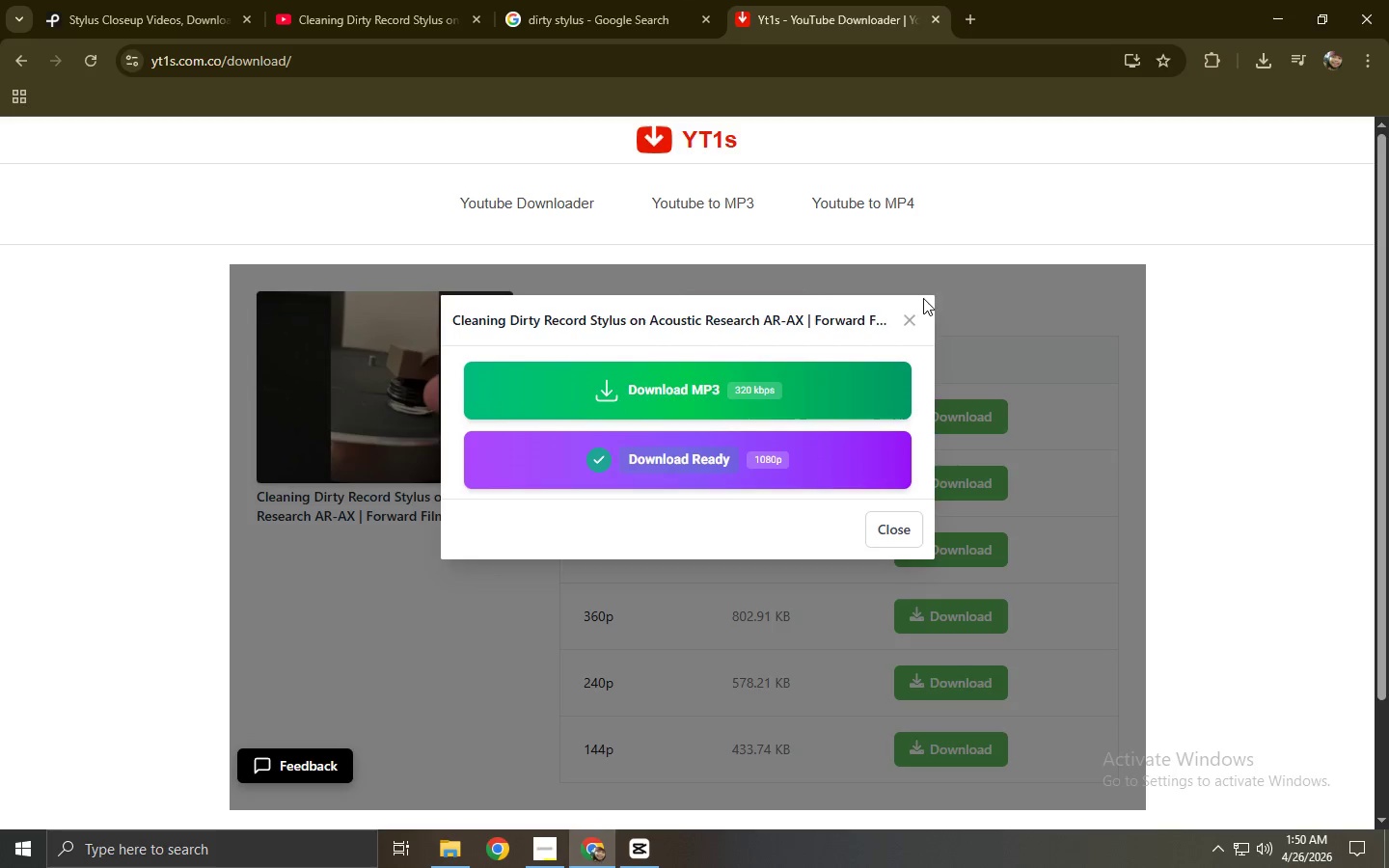 
left_click([908, 317])
 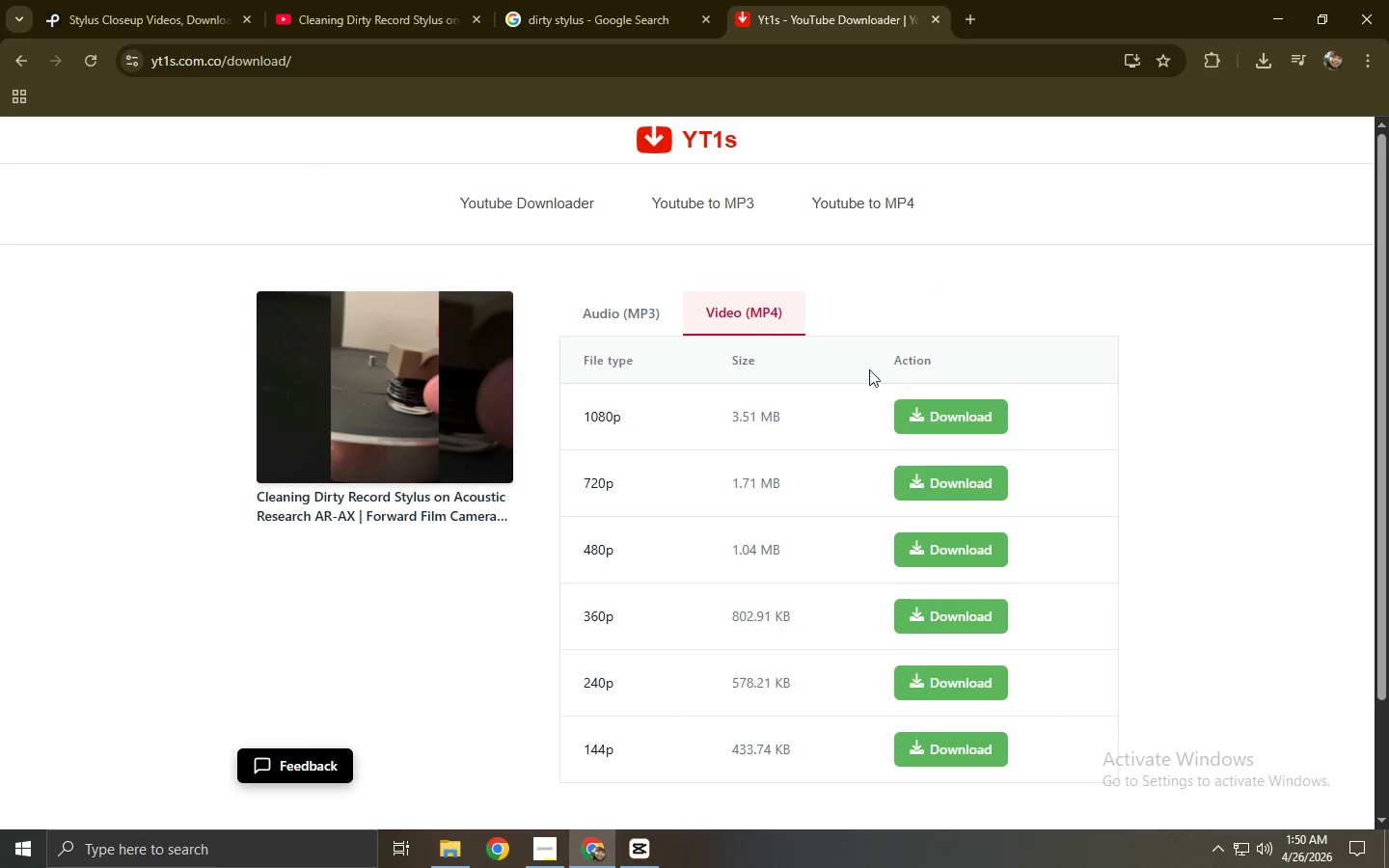 
left_click([964, 416])
 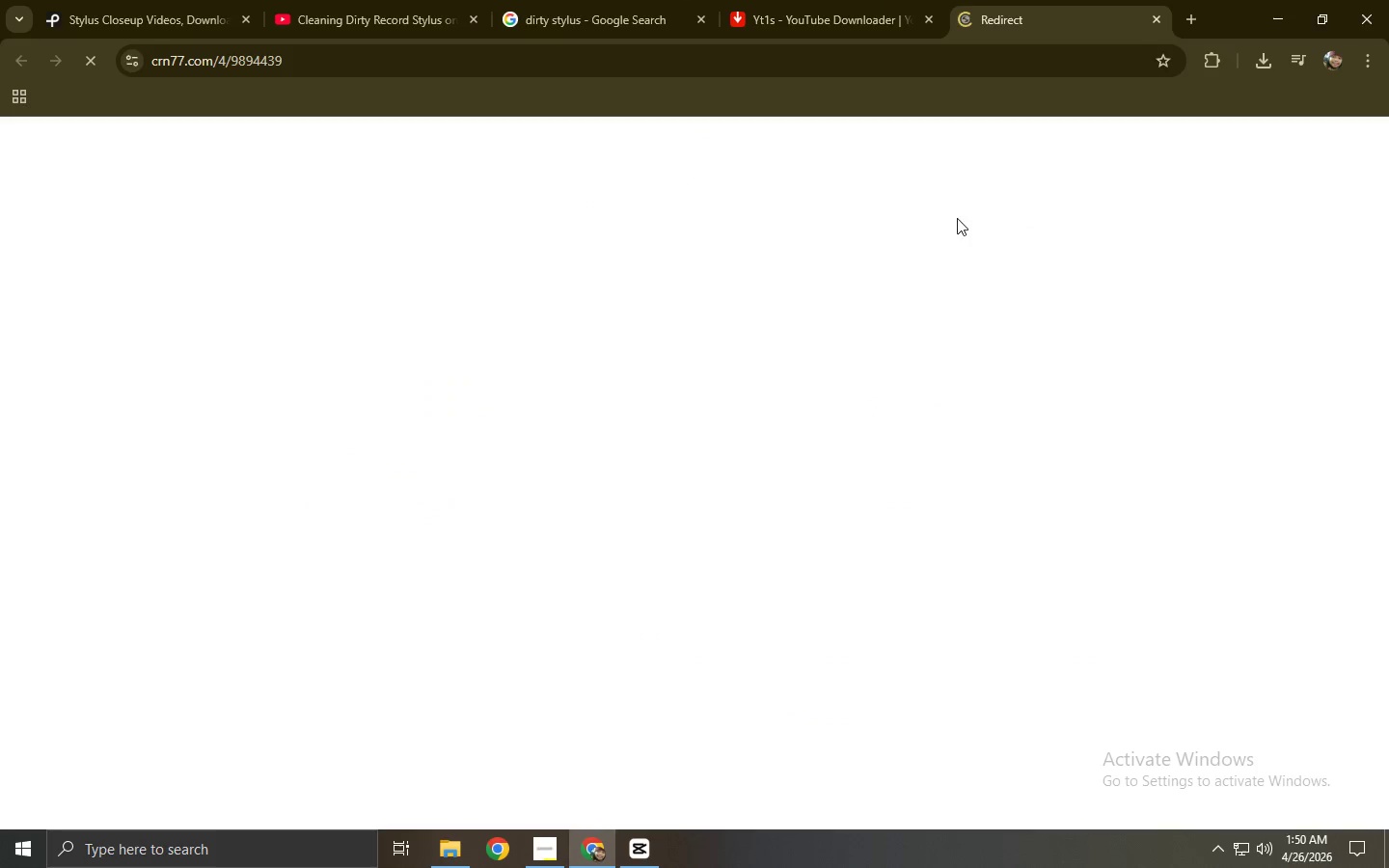 
key(Control+ControlLeft)
 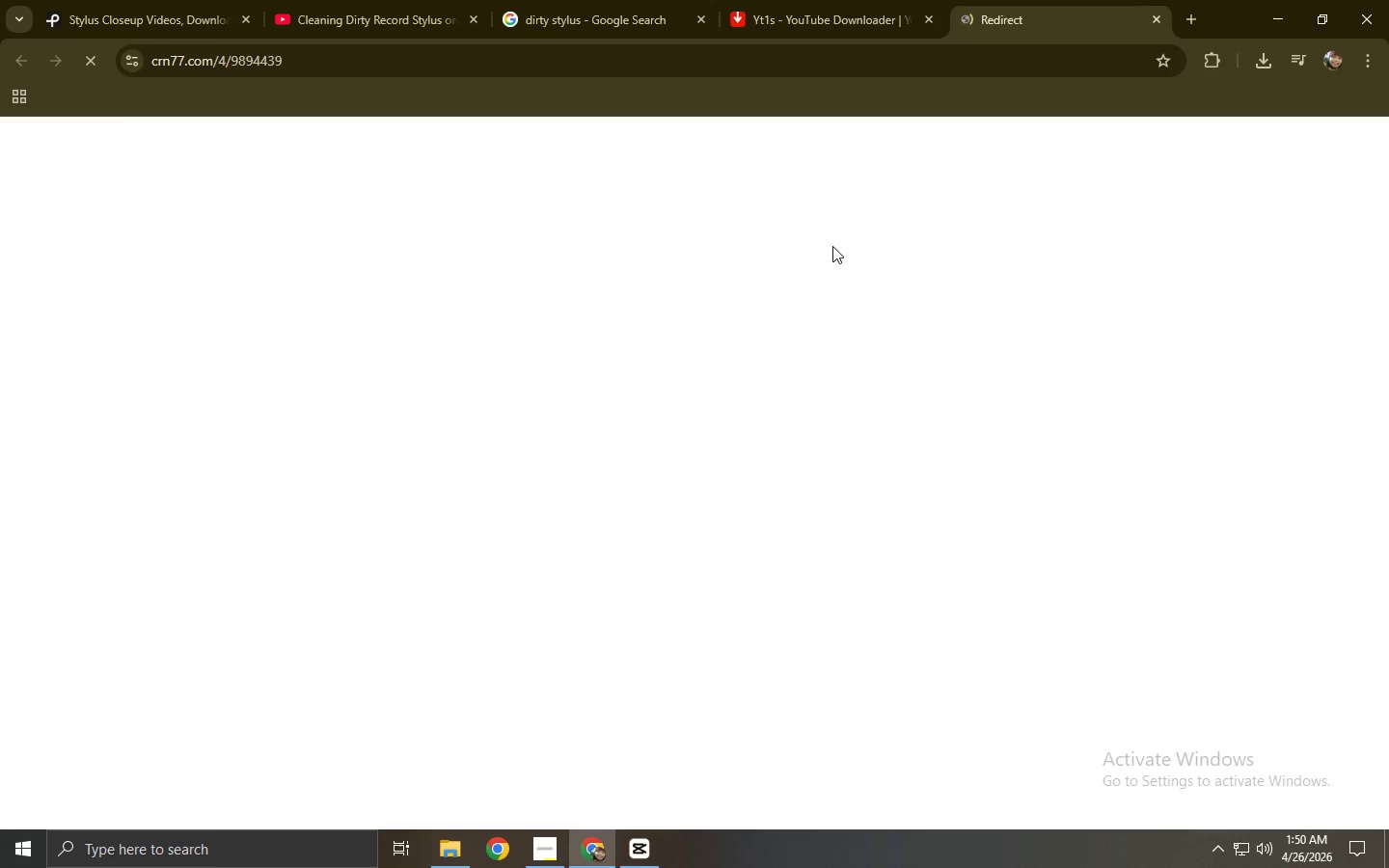 
key(Control+W)
 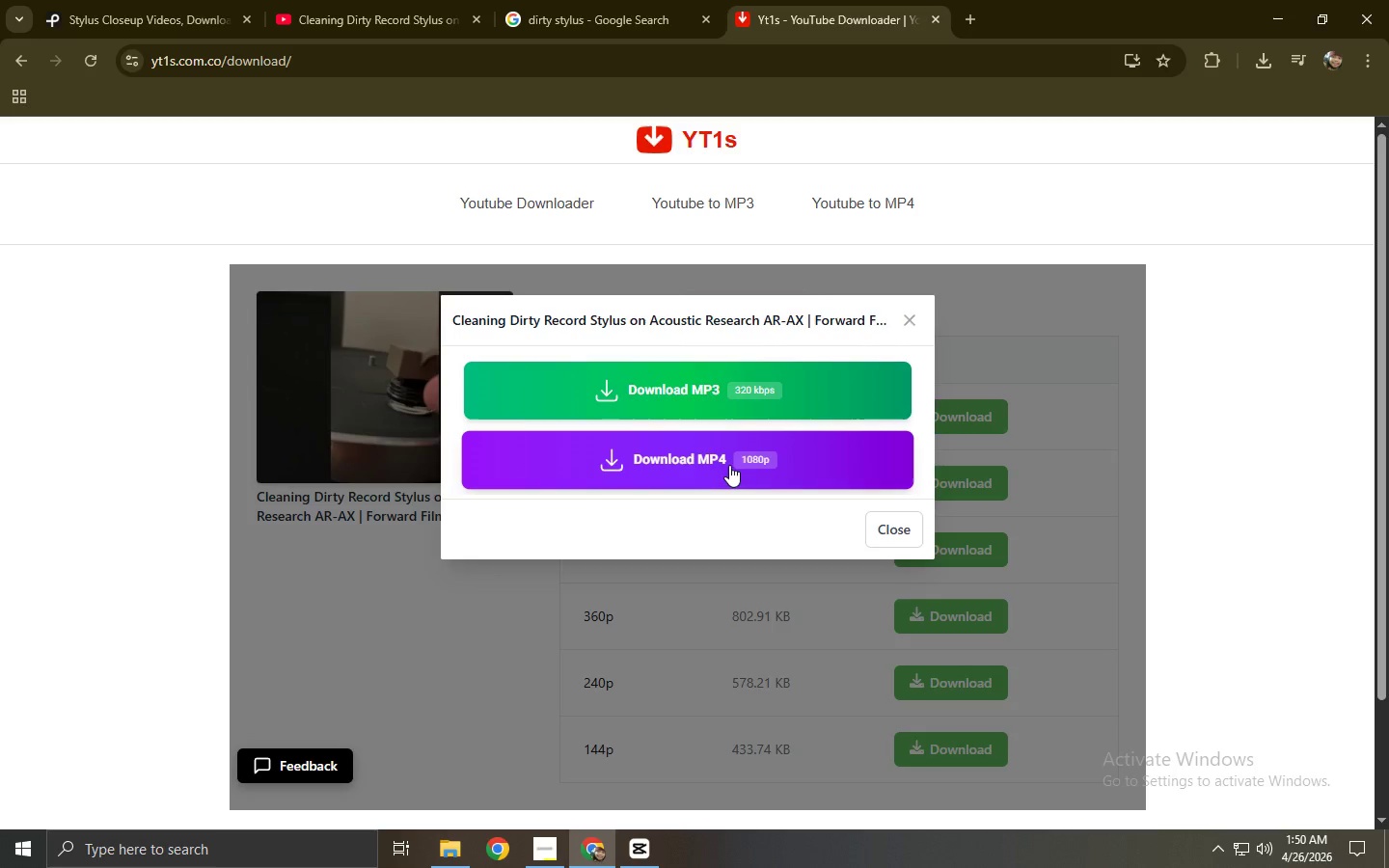 
left_click([738, 445])
 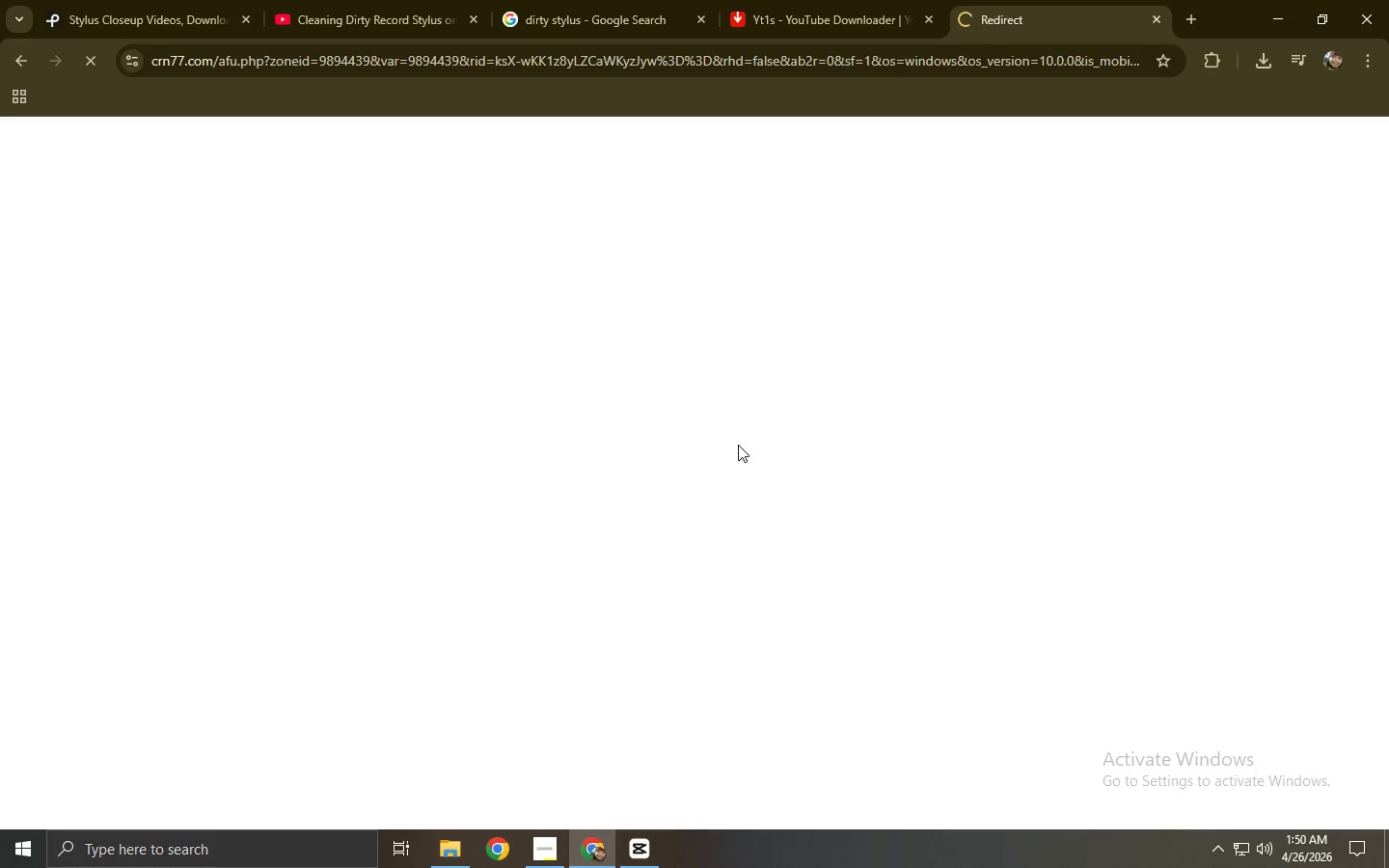 
key(Control+ControlLeft)
 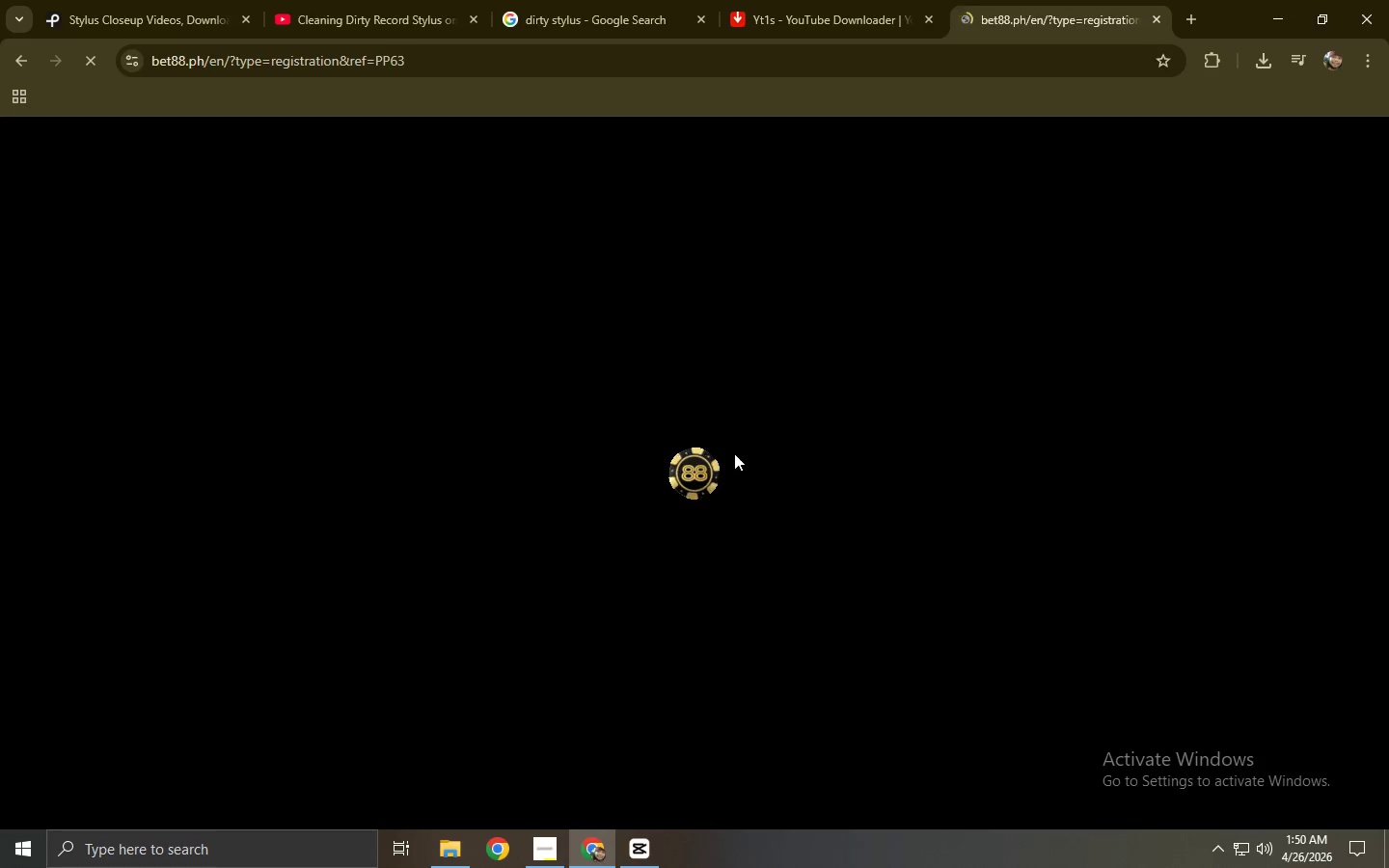 
key(Control+W)
 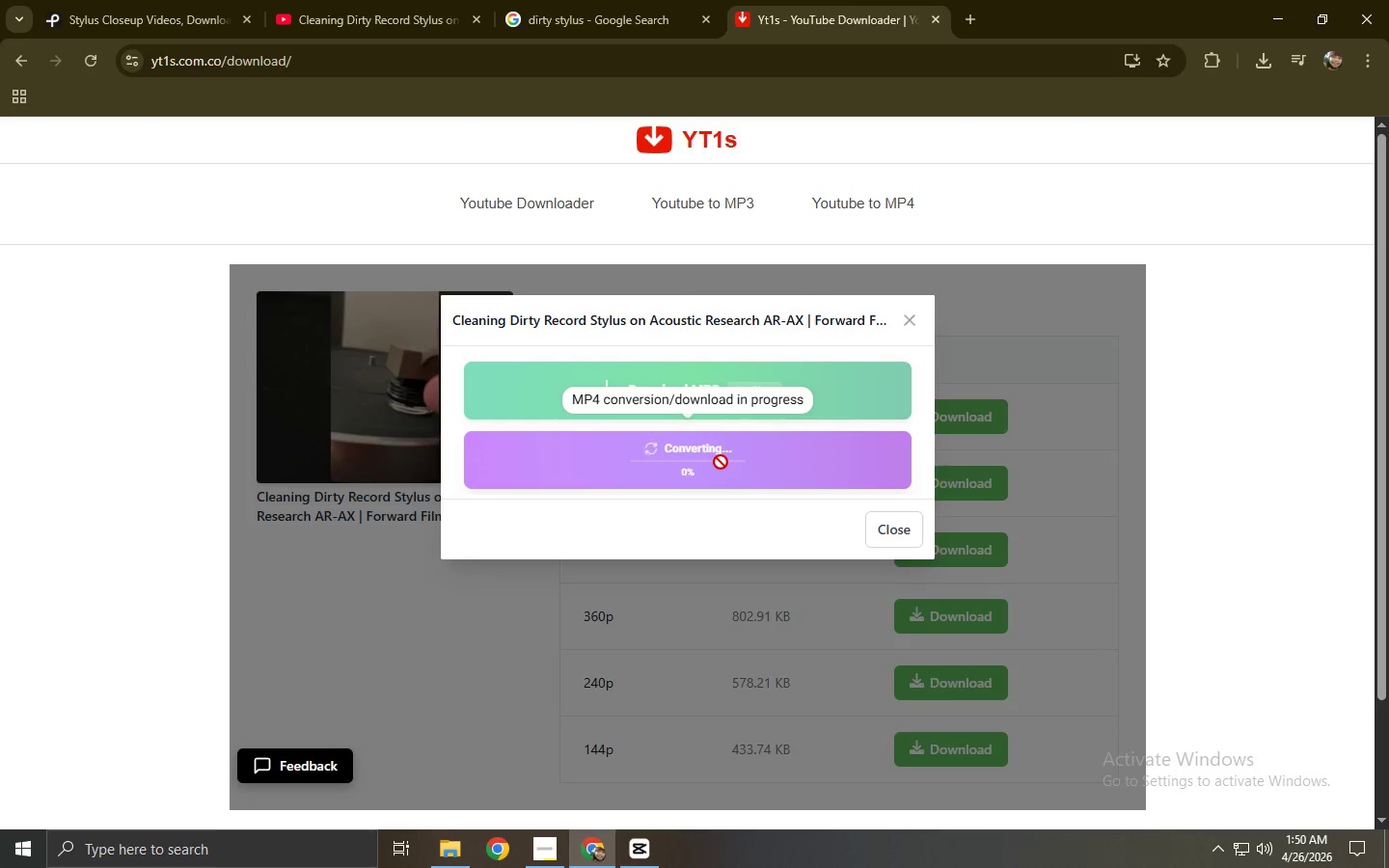 
left_click([721, 462])
 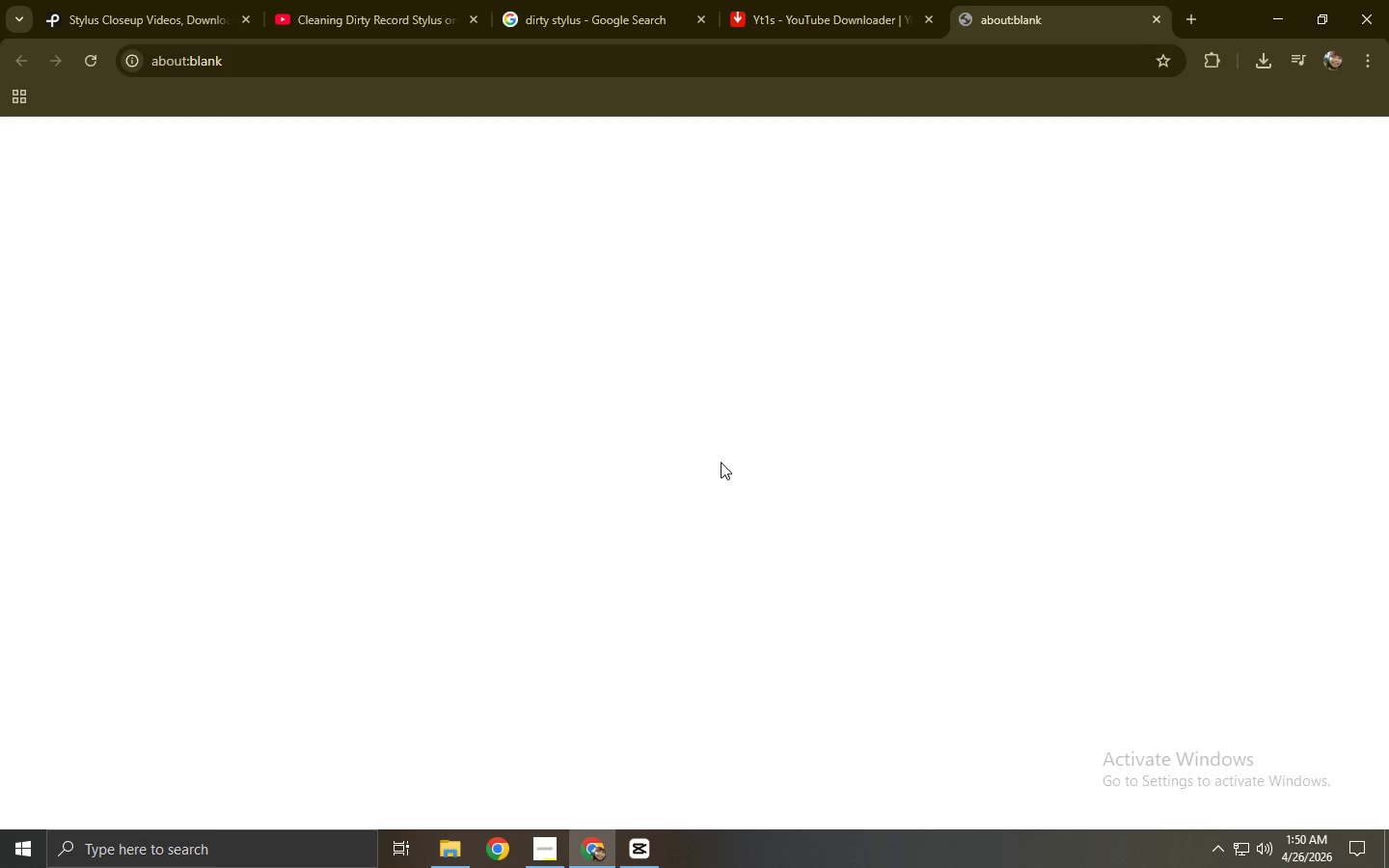 
key(Control+ControlLeft)
 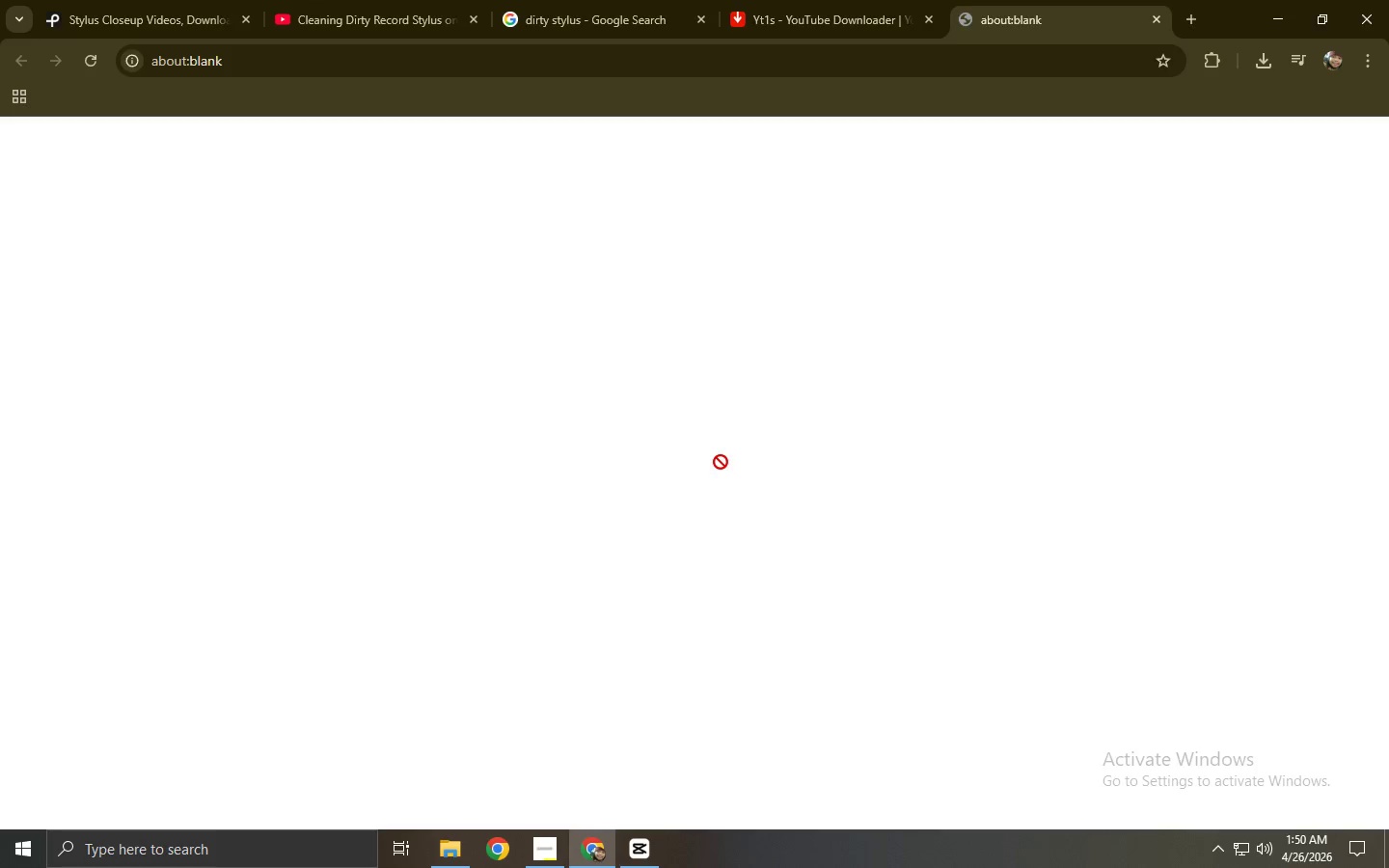 
key(Control+W)
 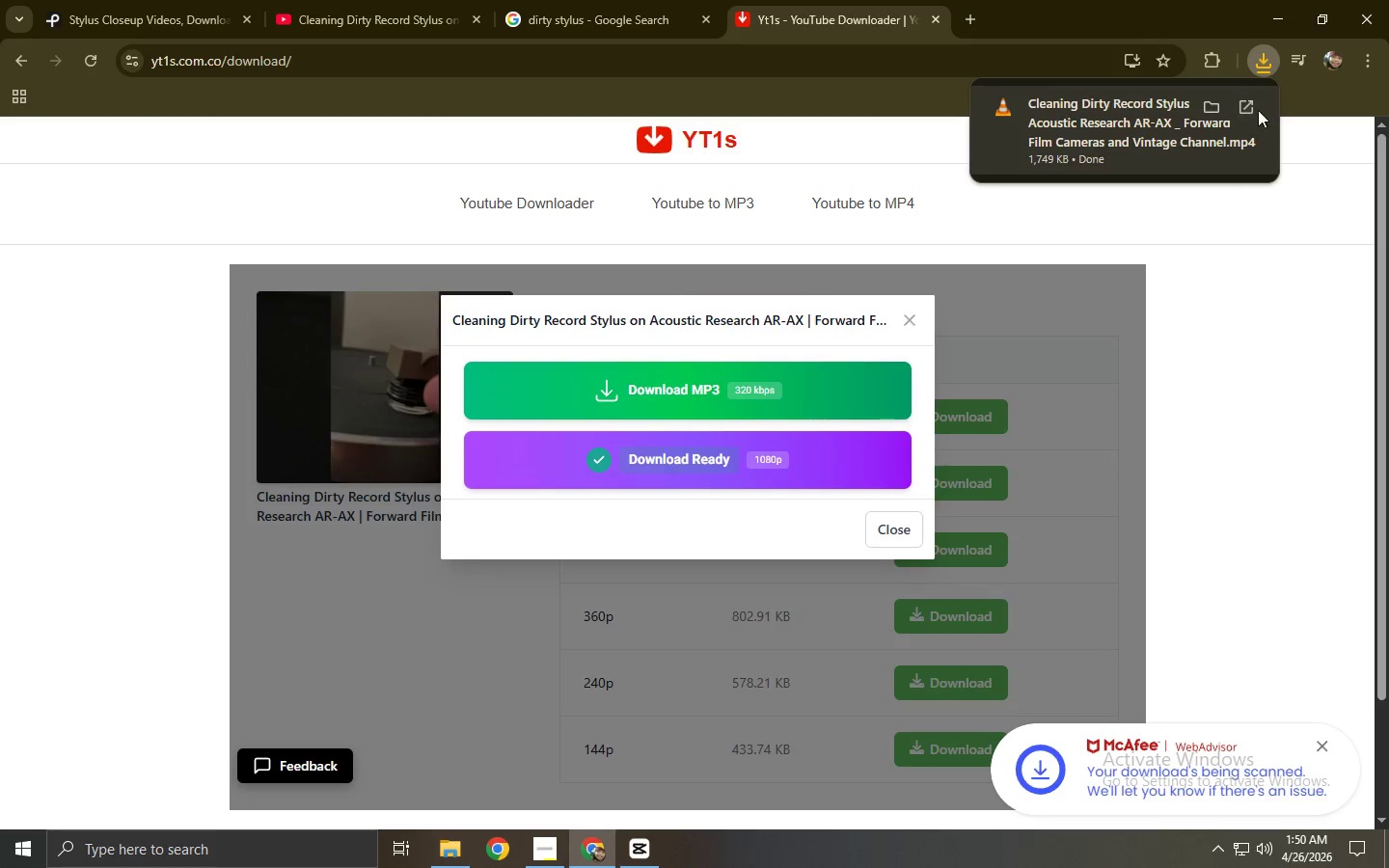 
left_click_drag(start_coordinate=[1207, 123], to_coordinate=[506, 340])
 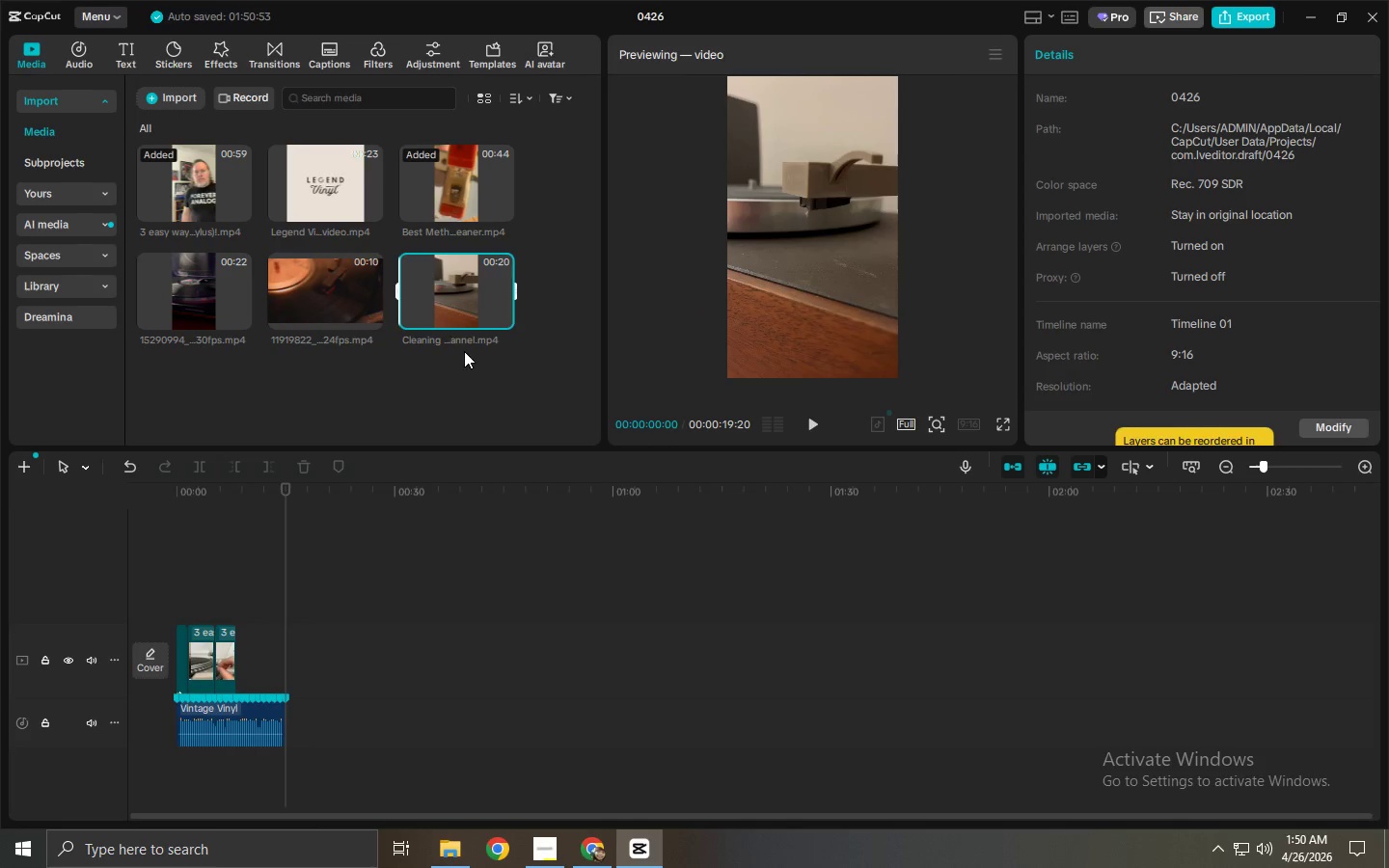 
key(Alt+Tab)
 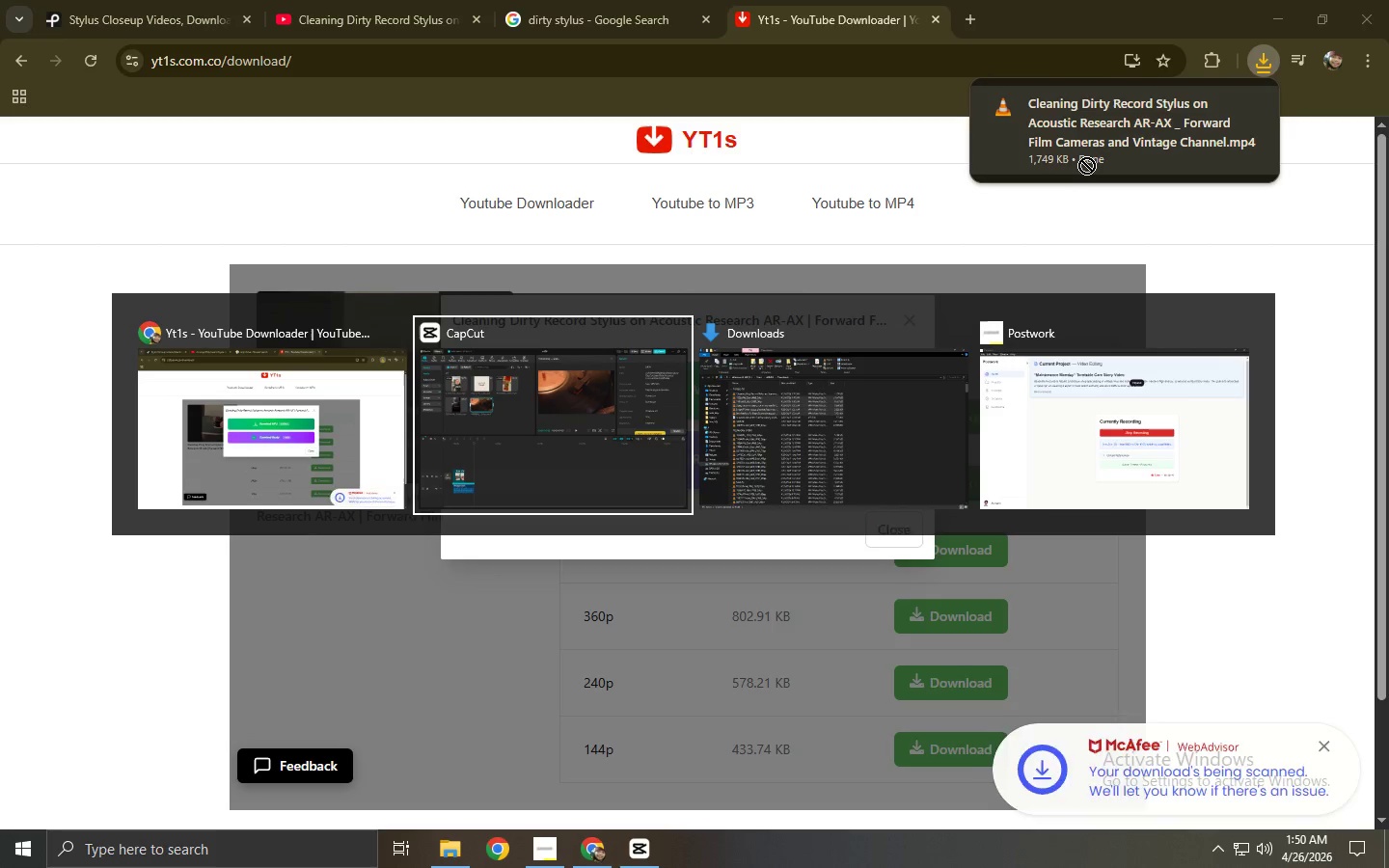 
key(Alt+CapsLock)
 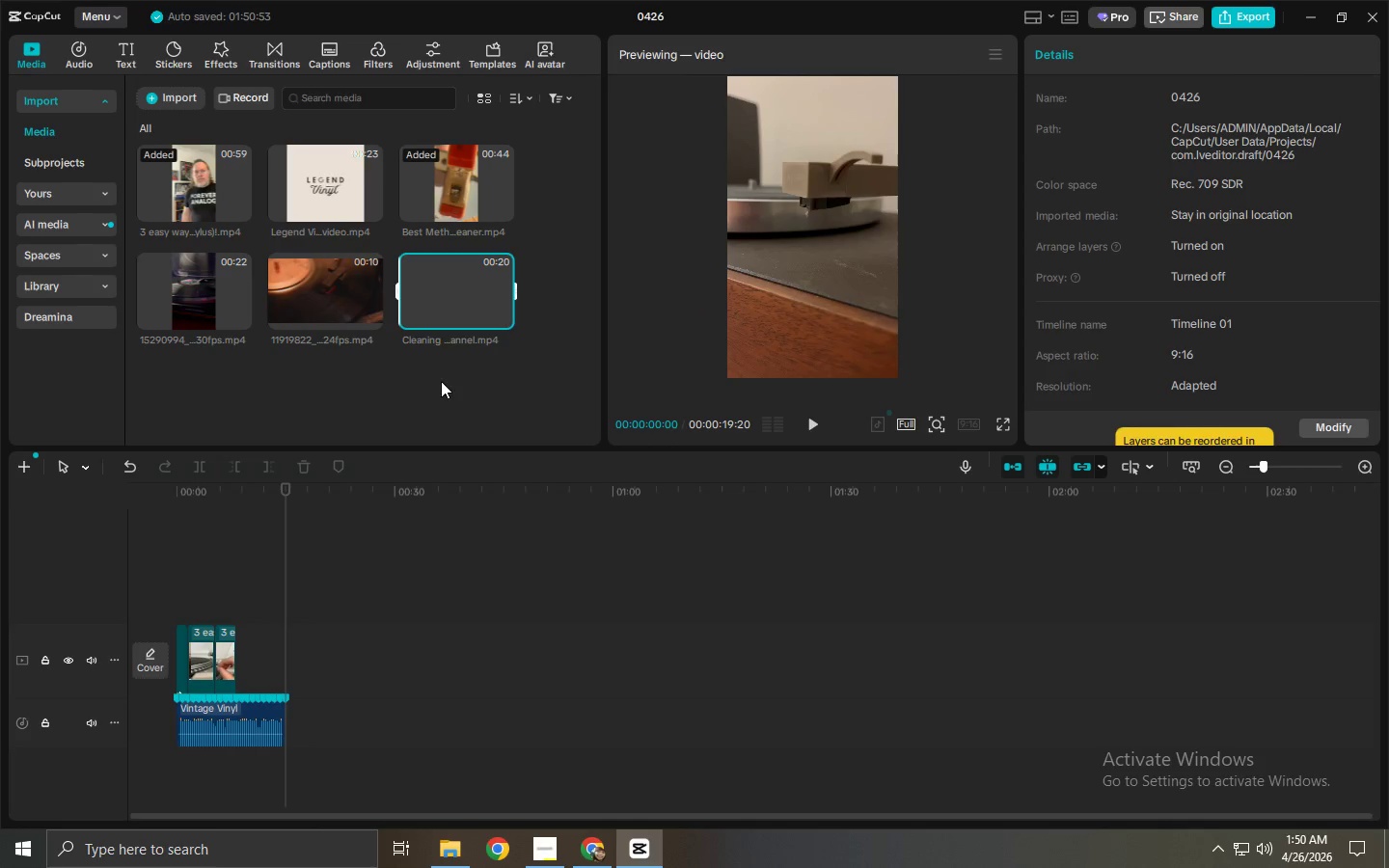 
left_click_drag(start_coordinate=[441, 290], to_coordinate=[256, 646])
 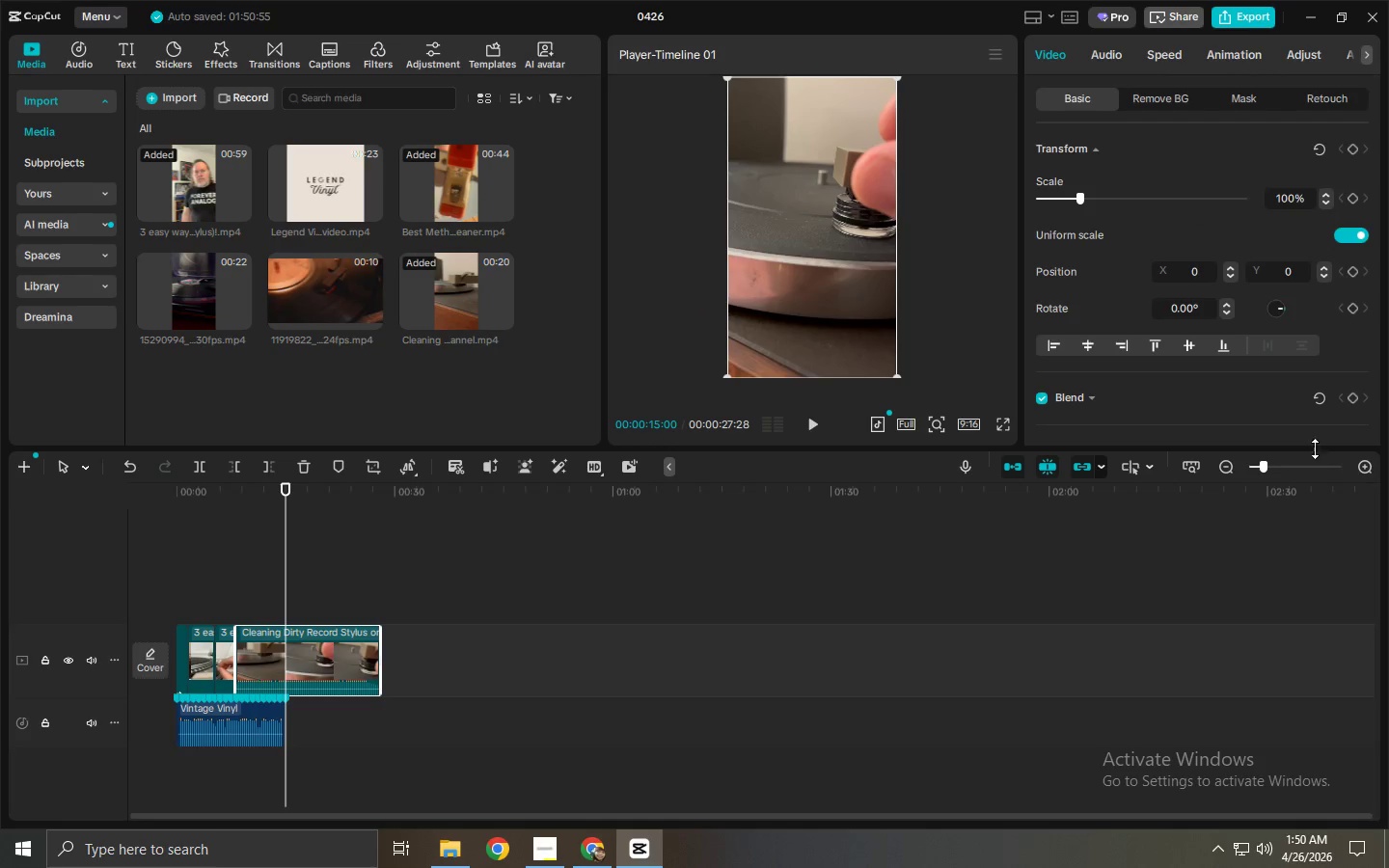 
left_click_drag(start_coordinate=[1267, 475], to_coordinate=[1305, 473])
 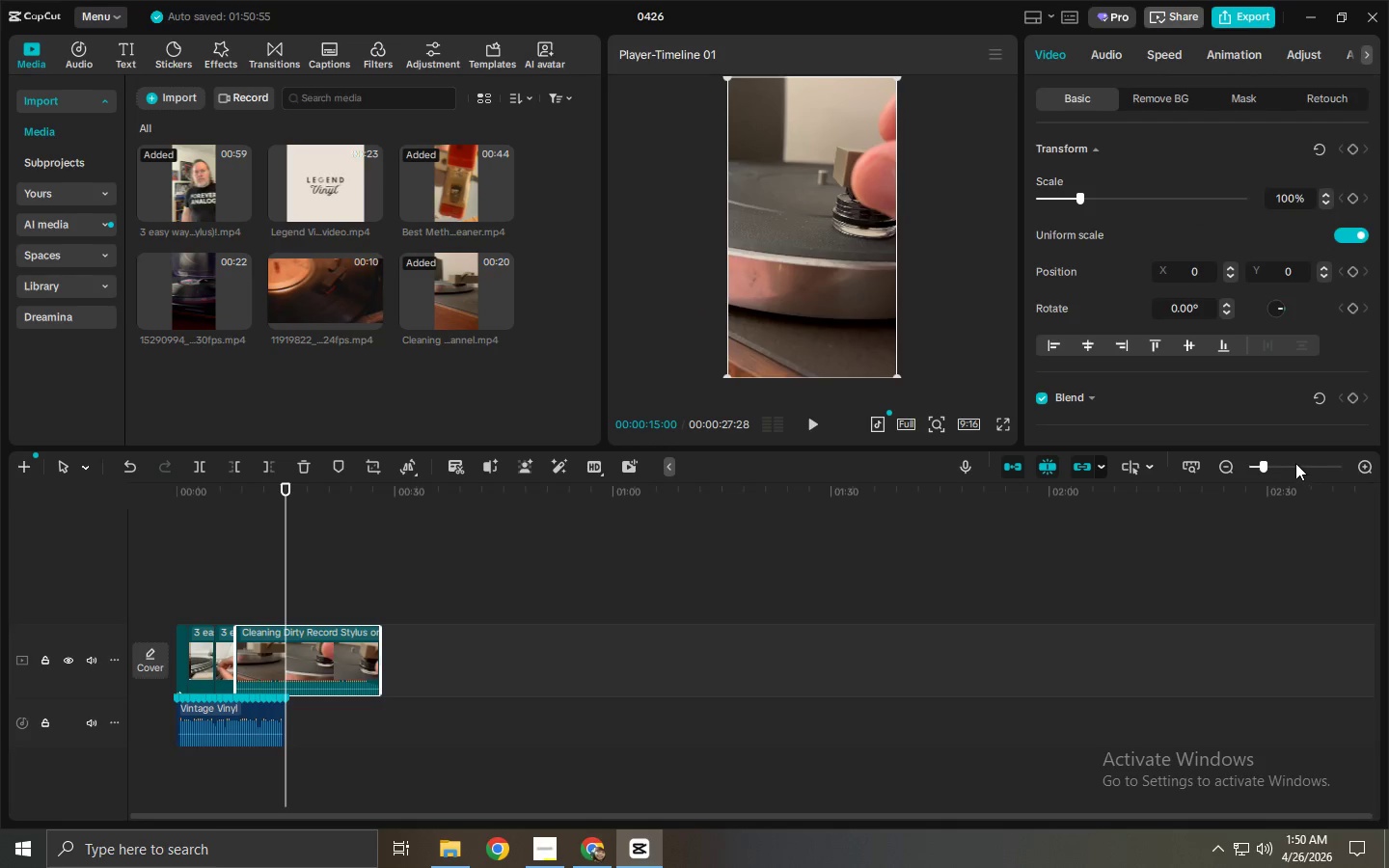 
left_click_drag(start_coordinate=[1295, 463], to_coordinate=[1312, 463])
 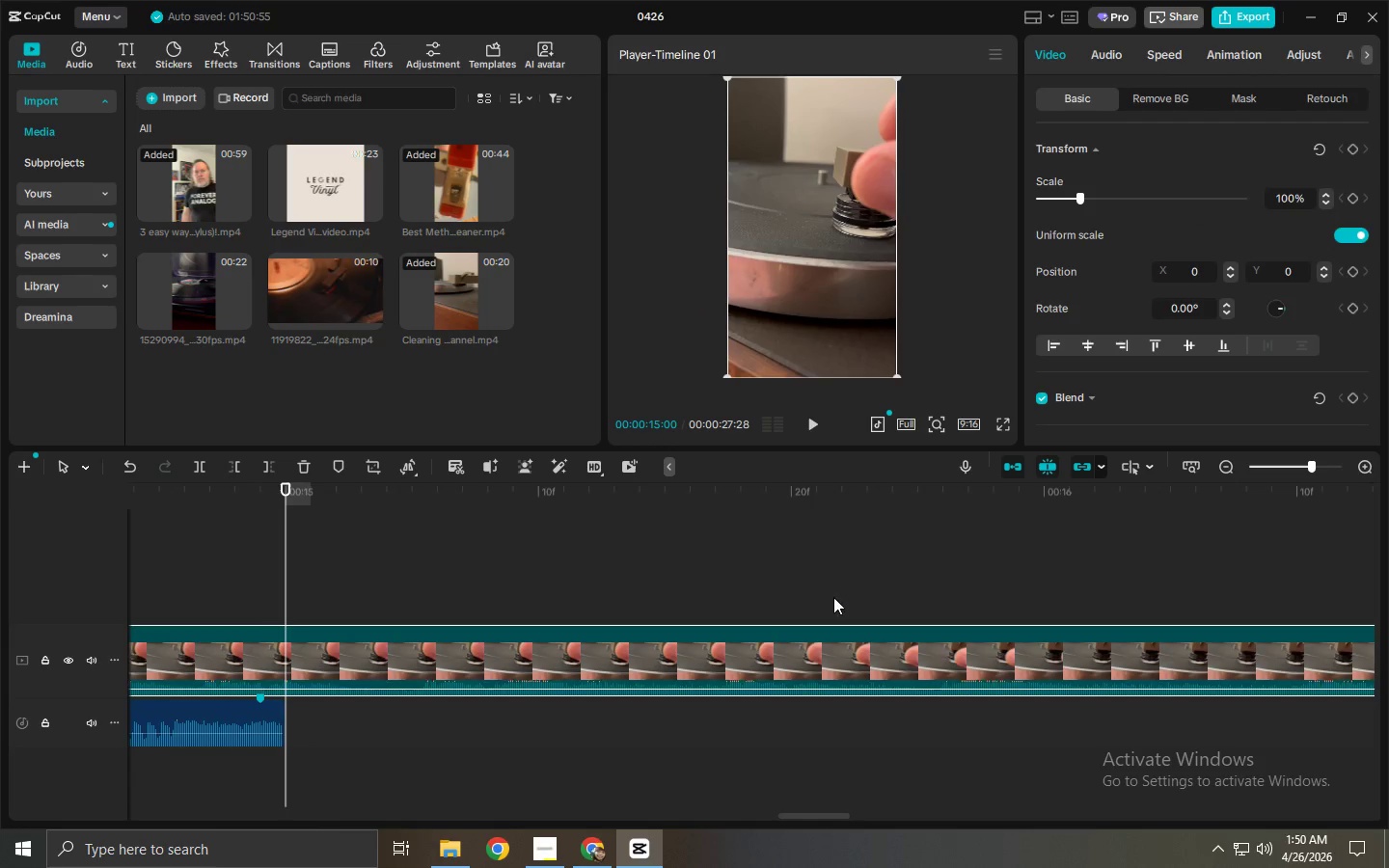 
left_click([803, 487])
 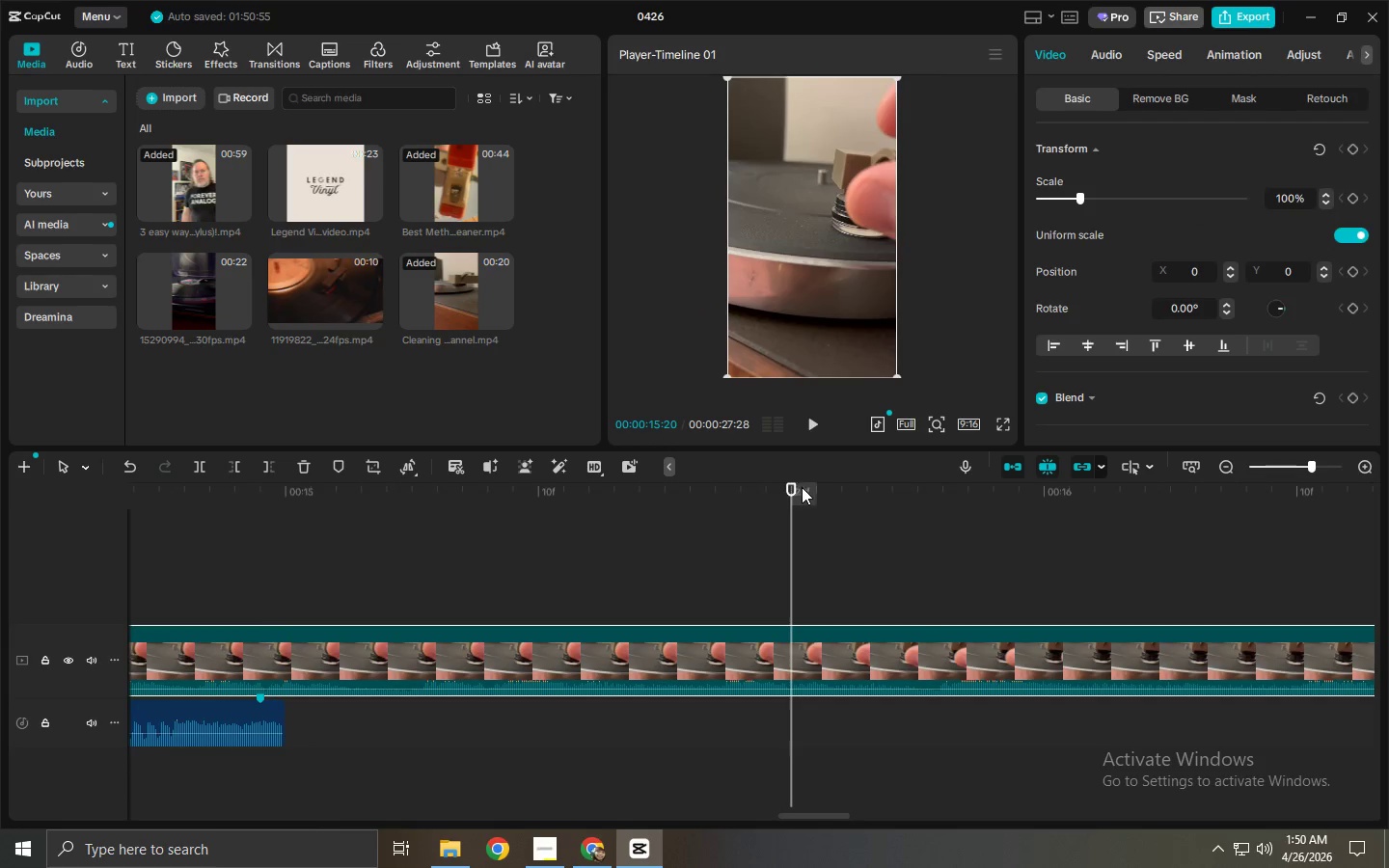 
left_click_drag(start_coordinate=[772, 488], to_coordinate=[678, 491])
 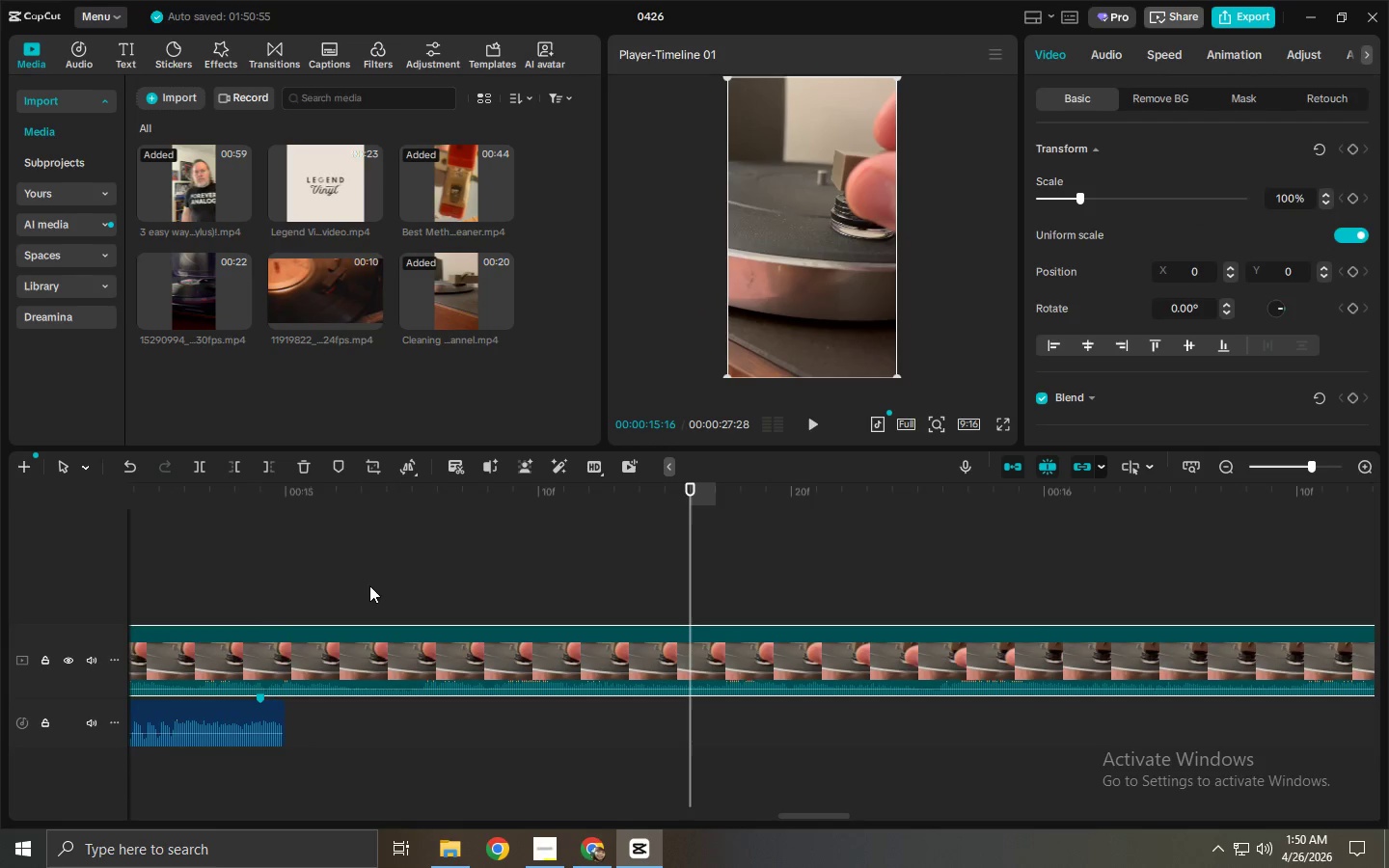 
key(Control+ControlLeft)
 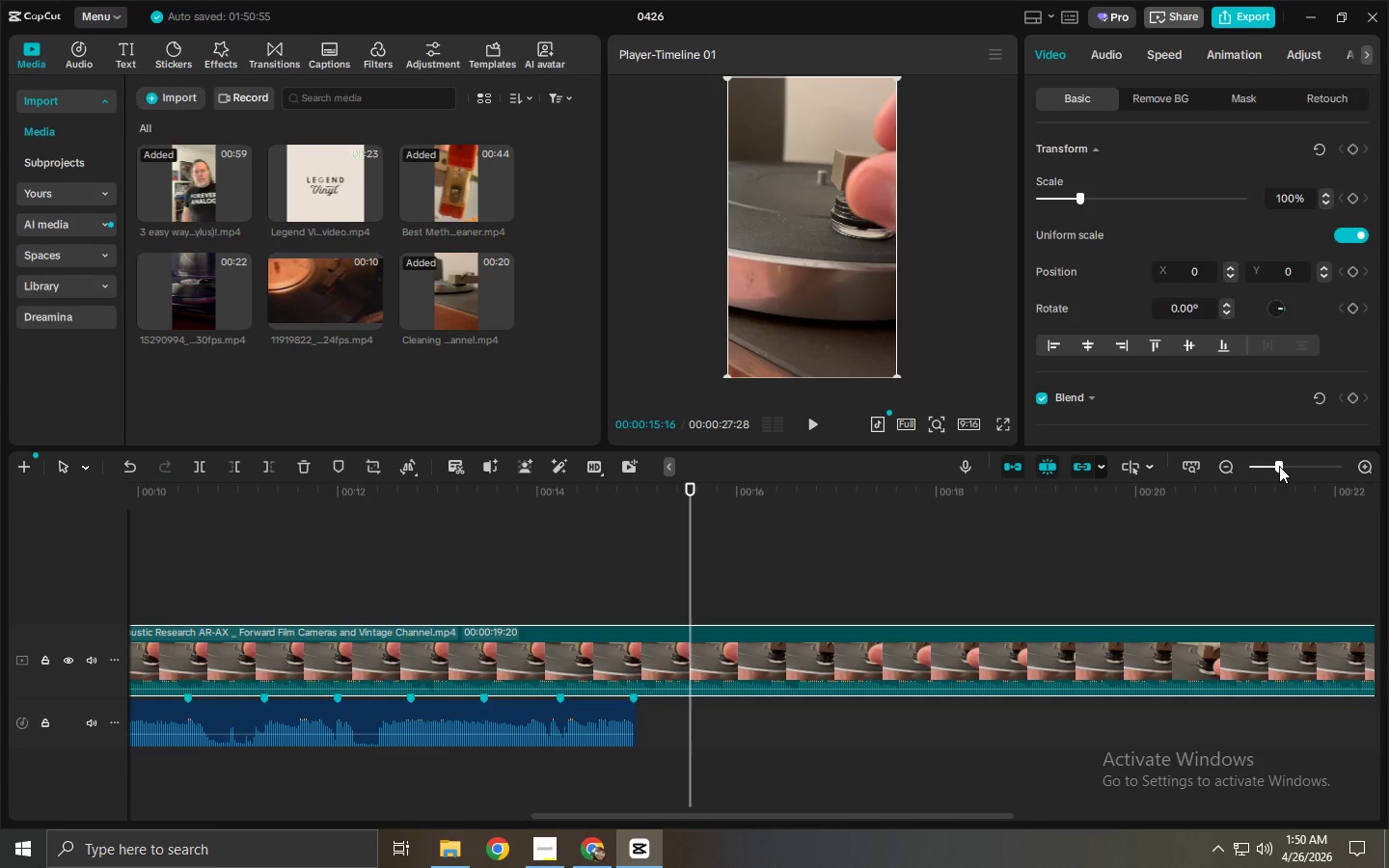 
double_click([1270, 466])
 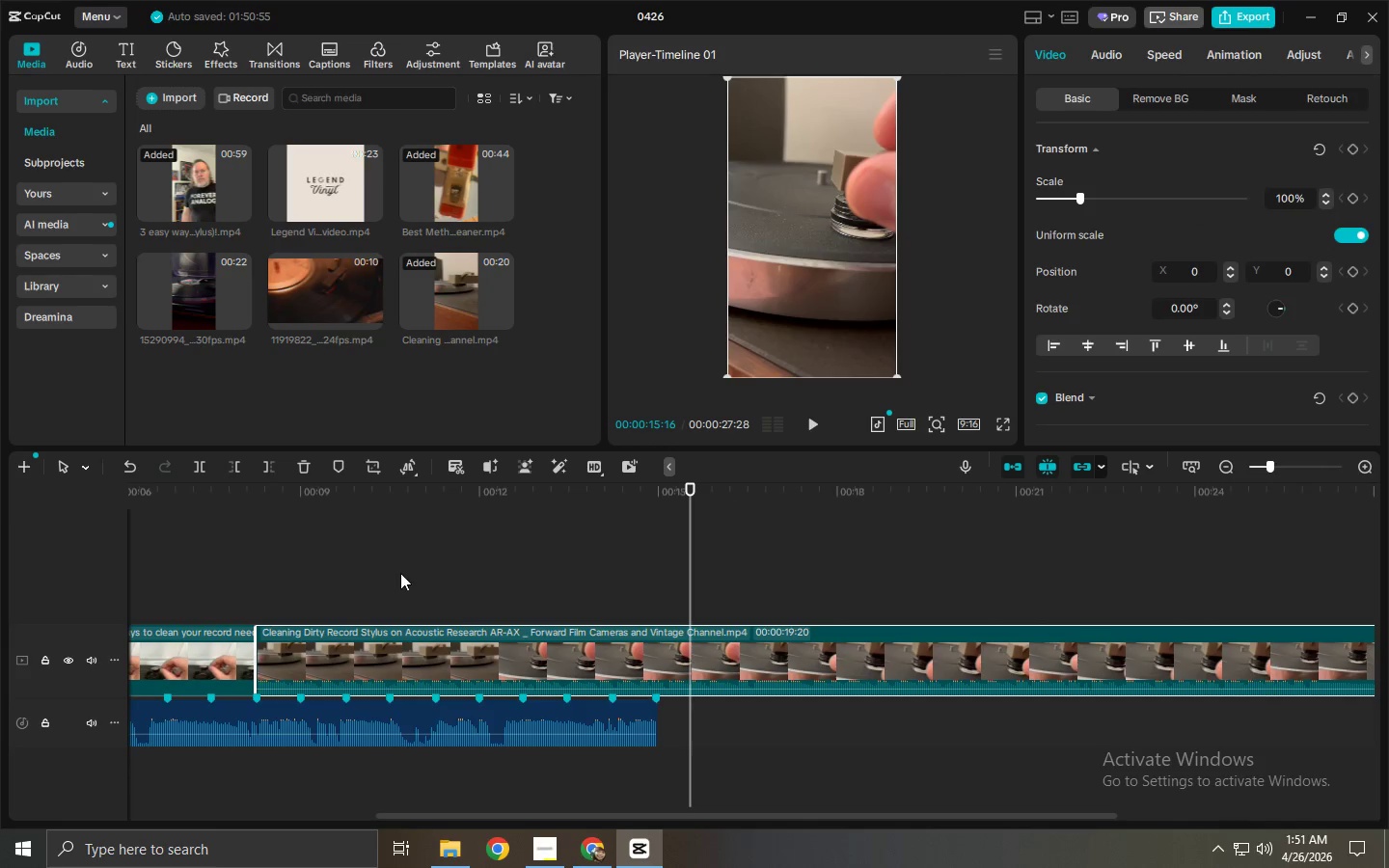 
left_click_drag(start_coordinate=[339, 518], to_coordinate=[329, 511])
 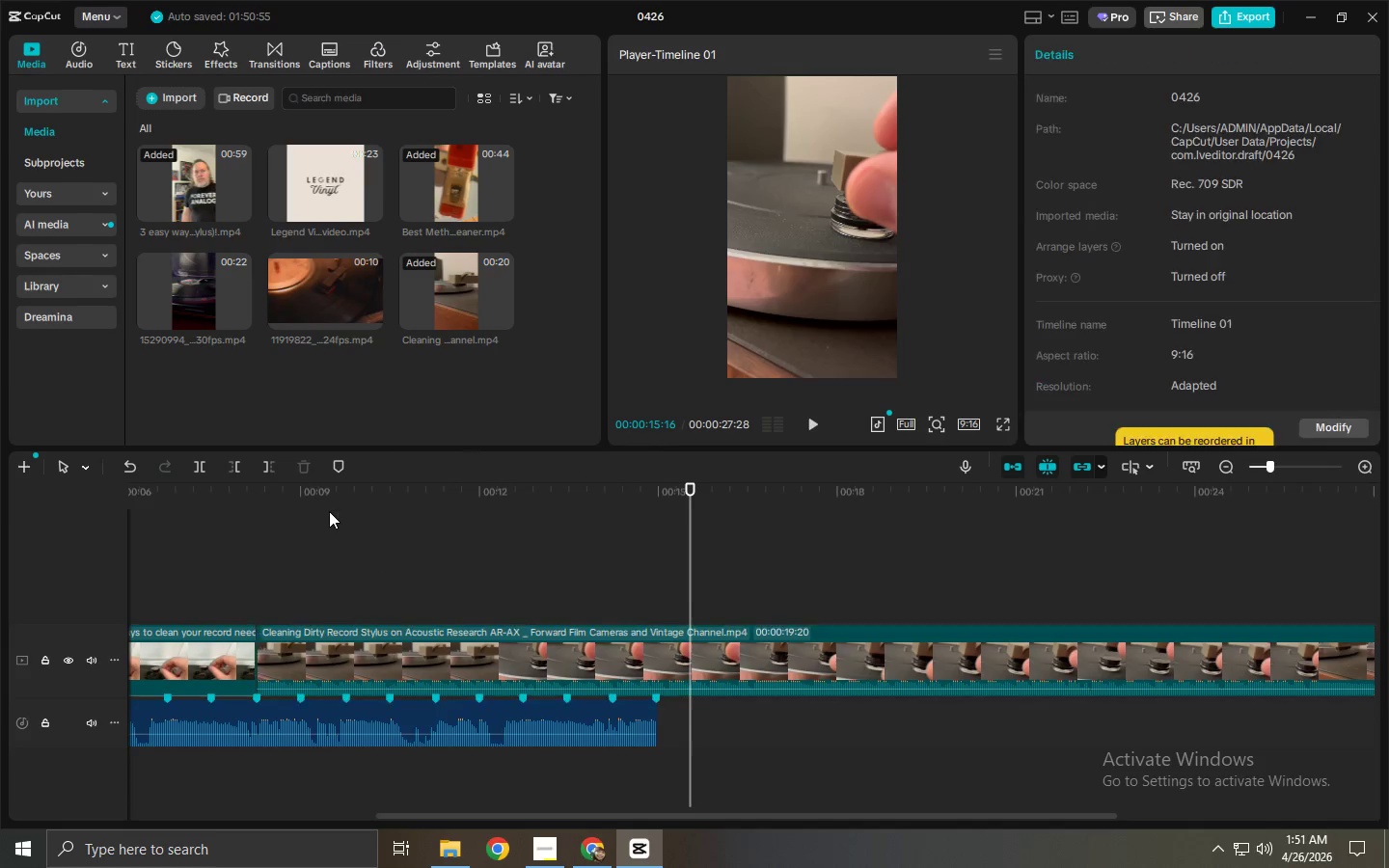 
key(Space)
 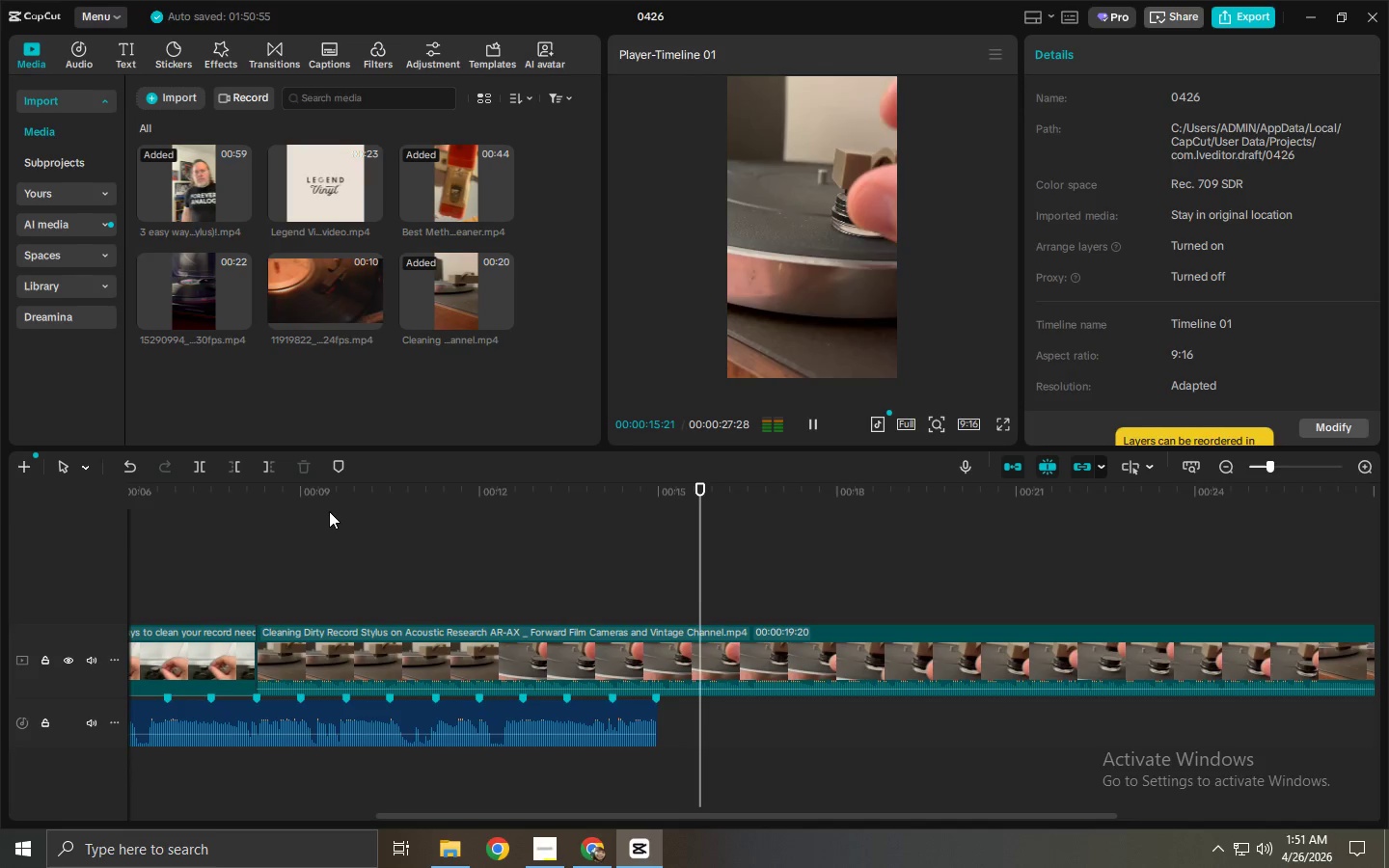 
left_click([331, 501])
 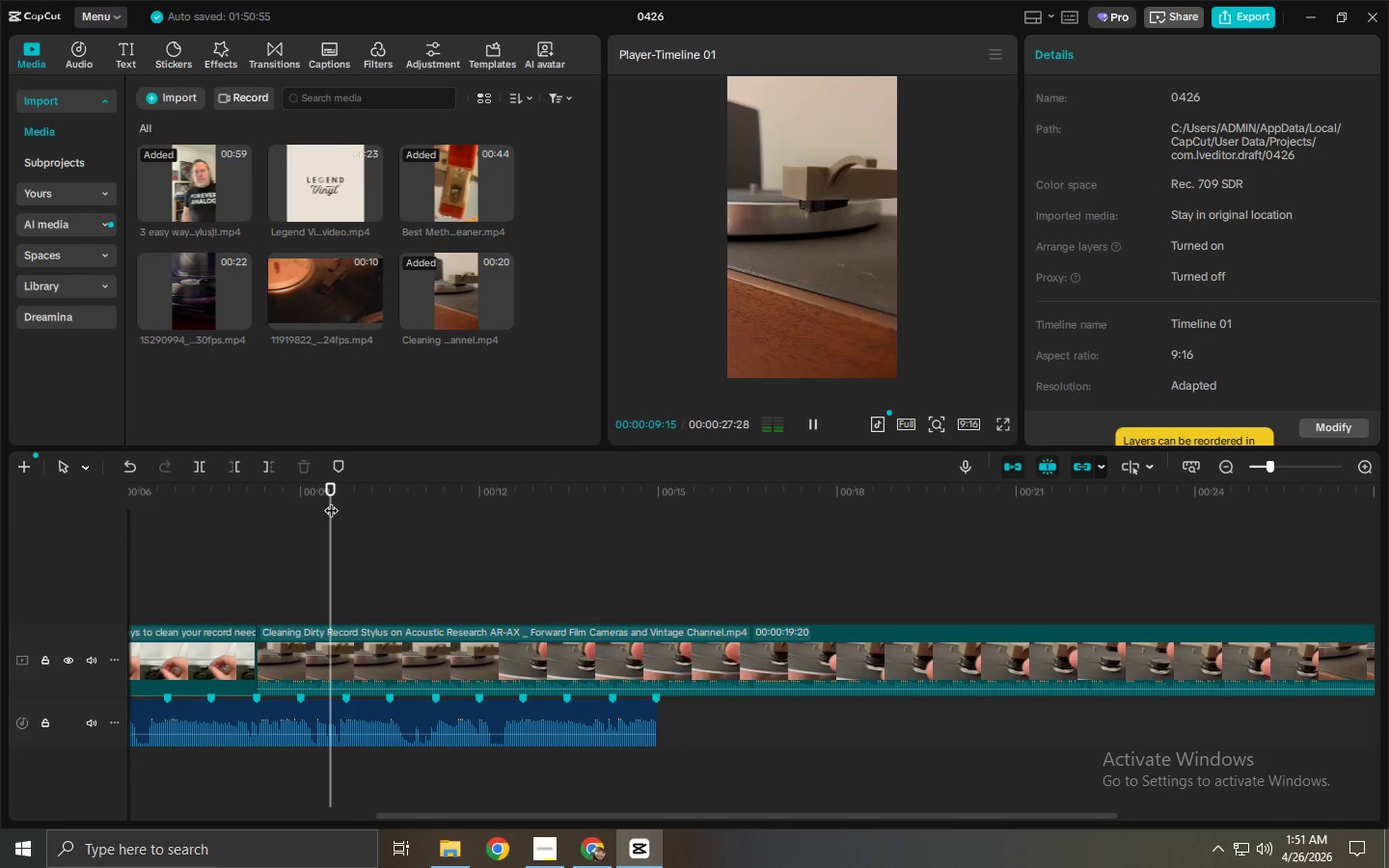 
key(Space)
 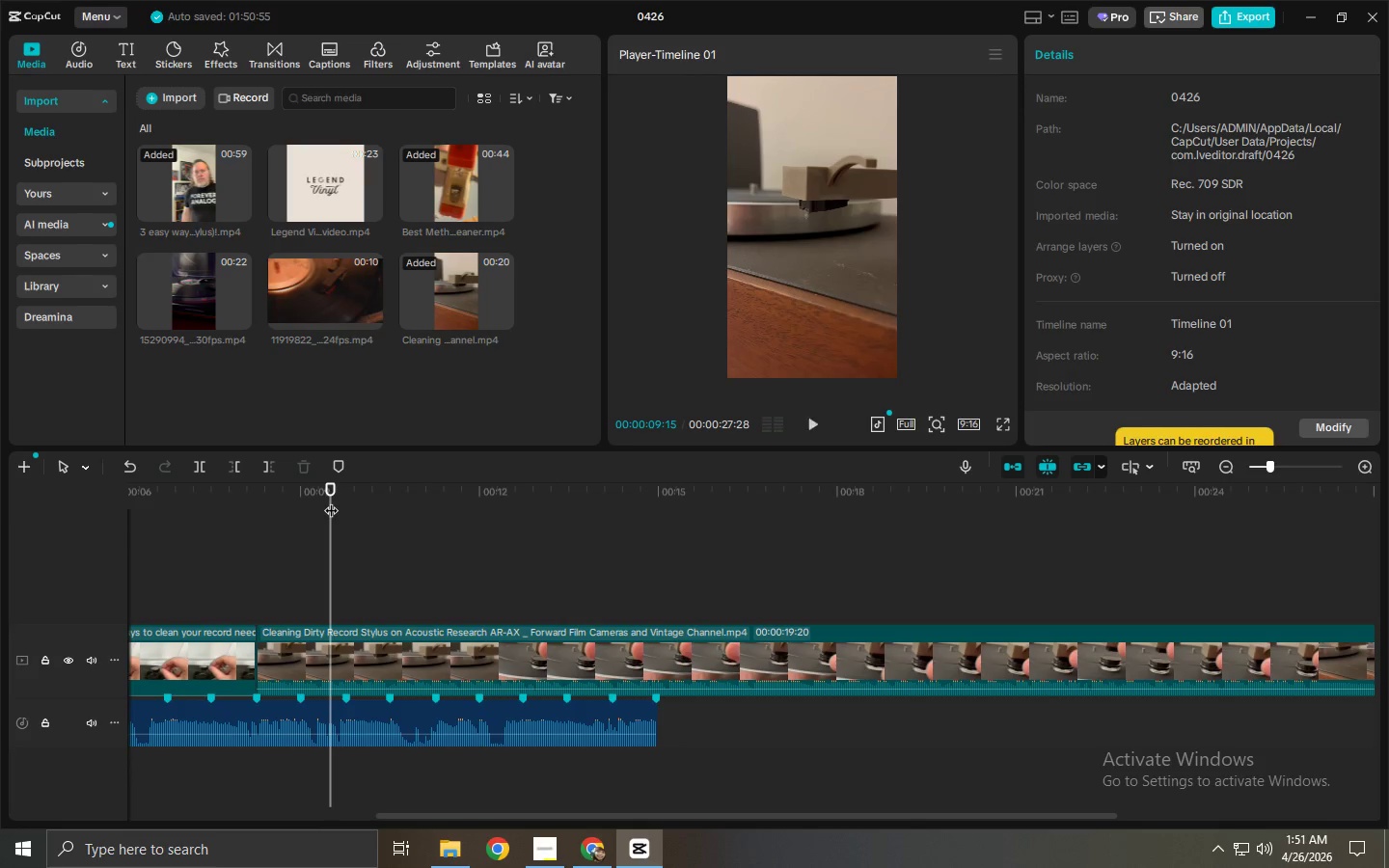 
key(Space)
 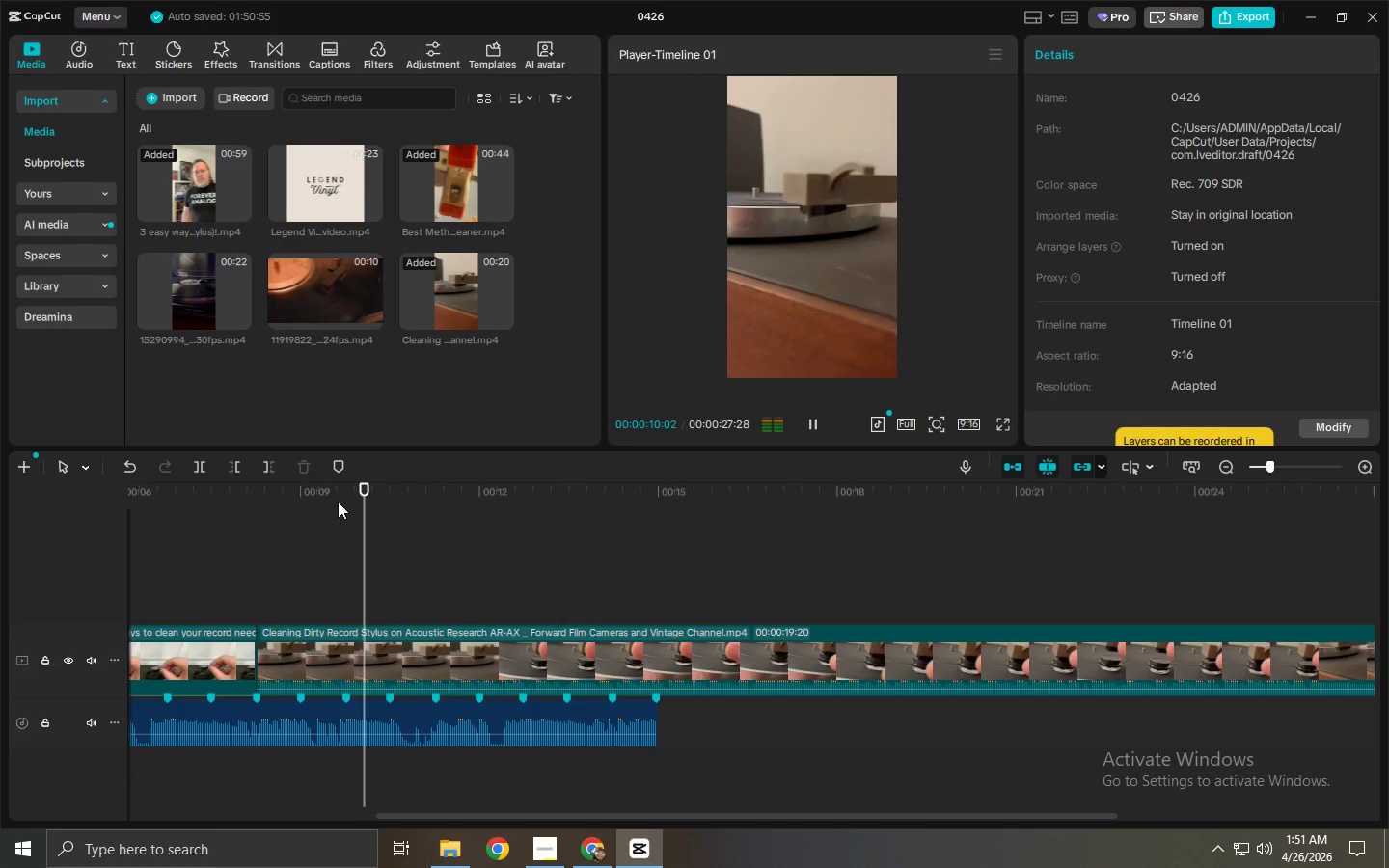 
key(Space)
 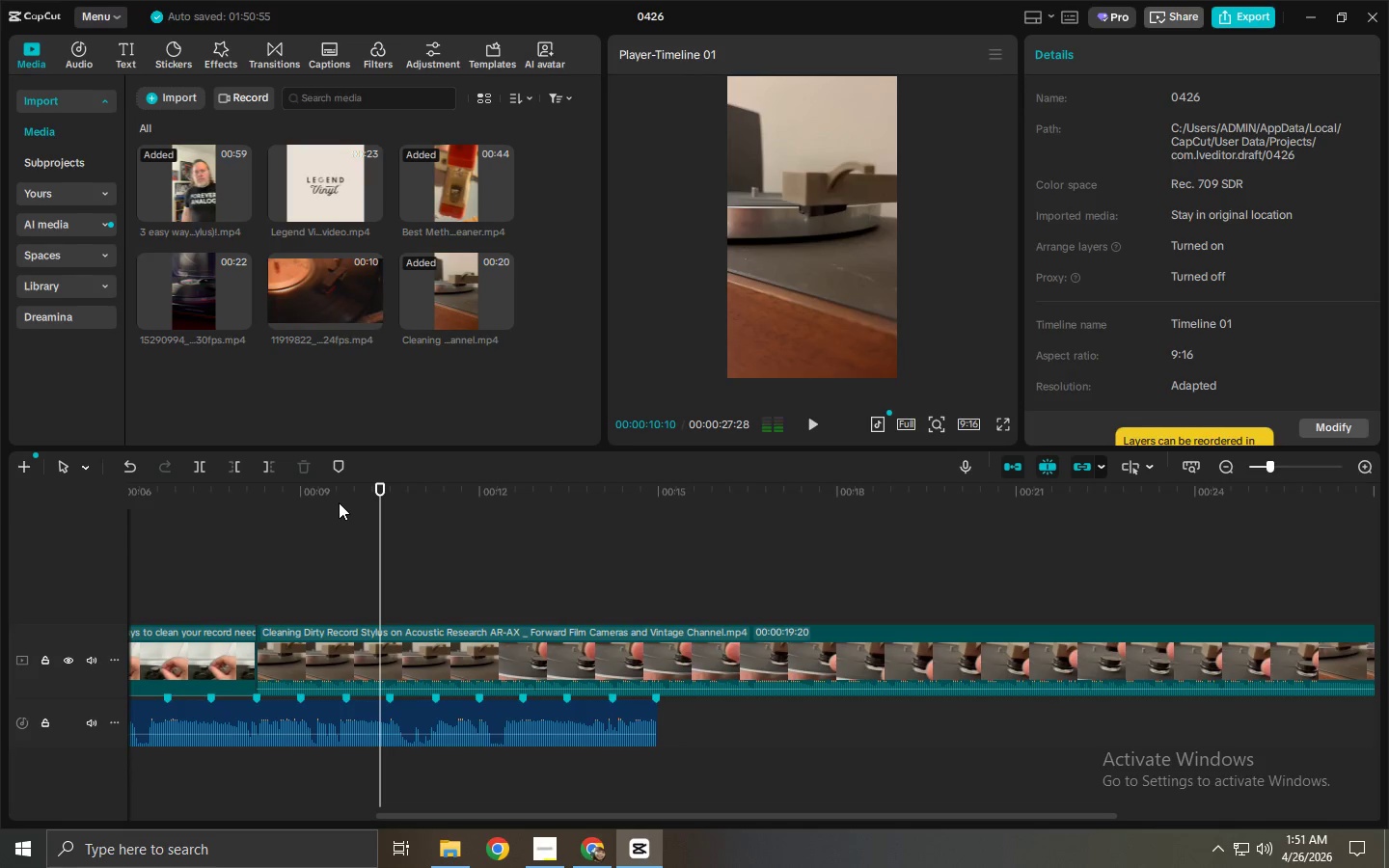 
key(Space)
 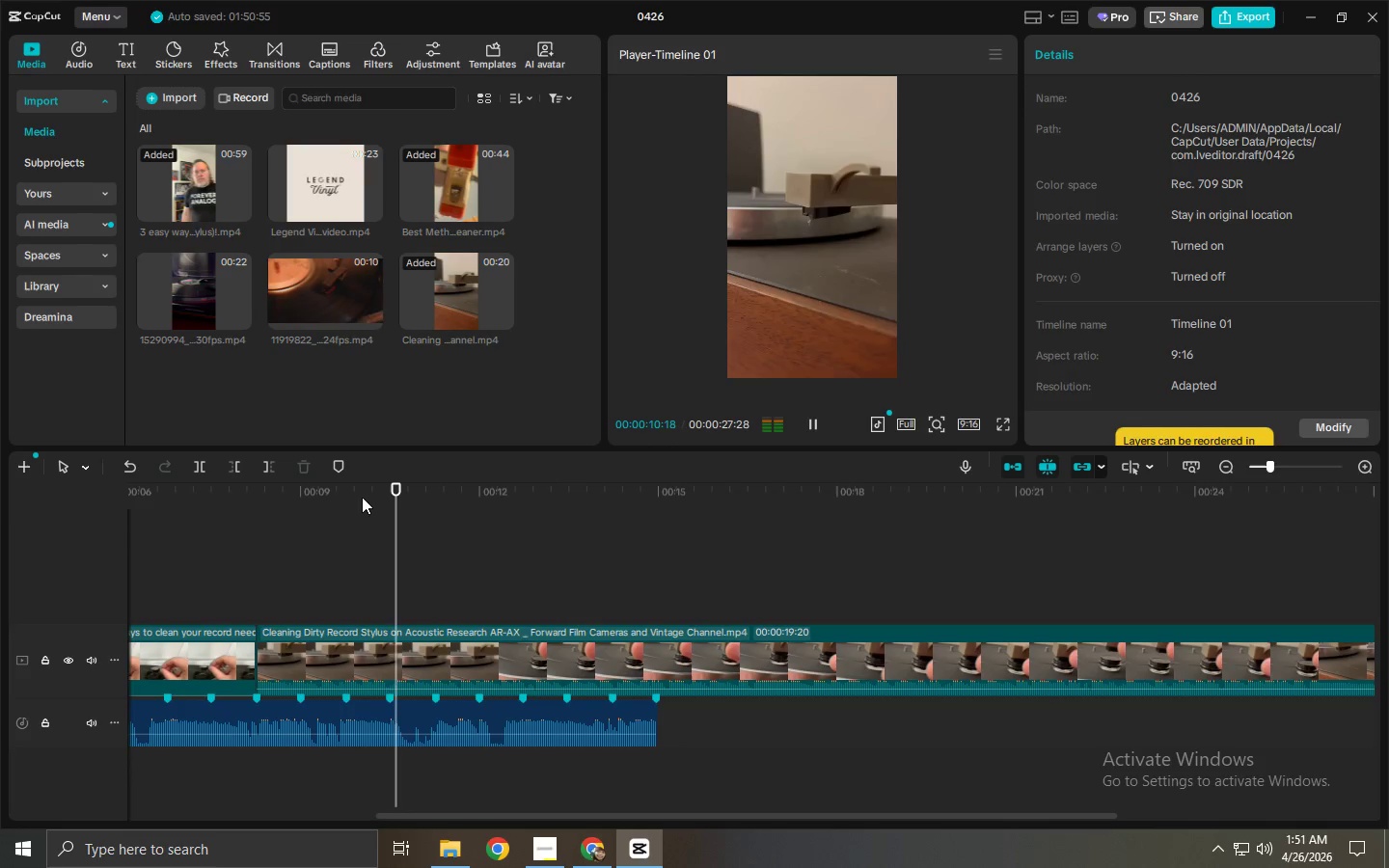 
left_click_drag(start_coordinate=[367, 492], to_coordinate=[253, 490])
 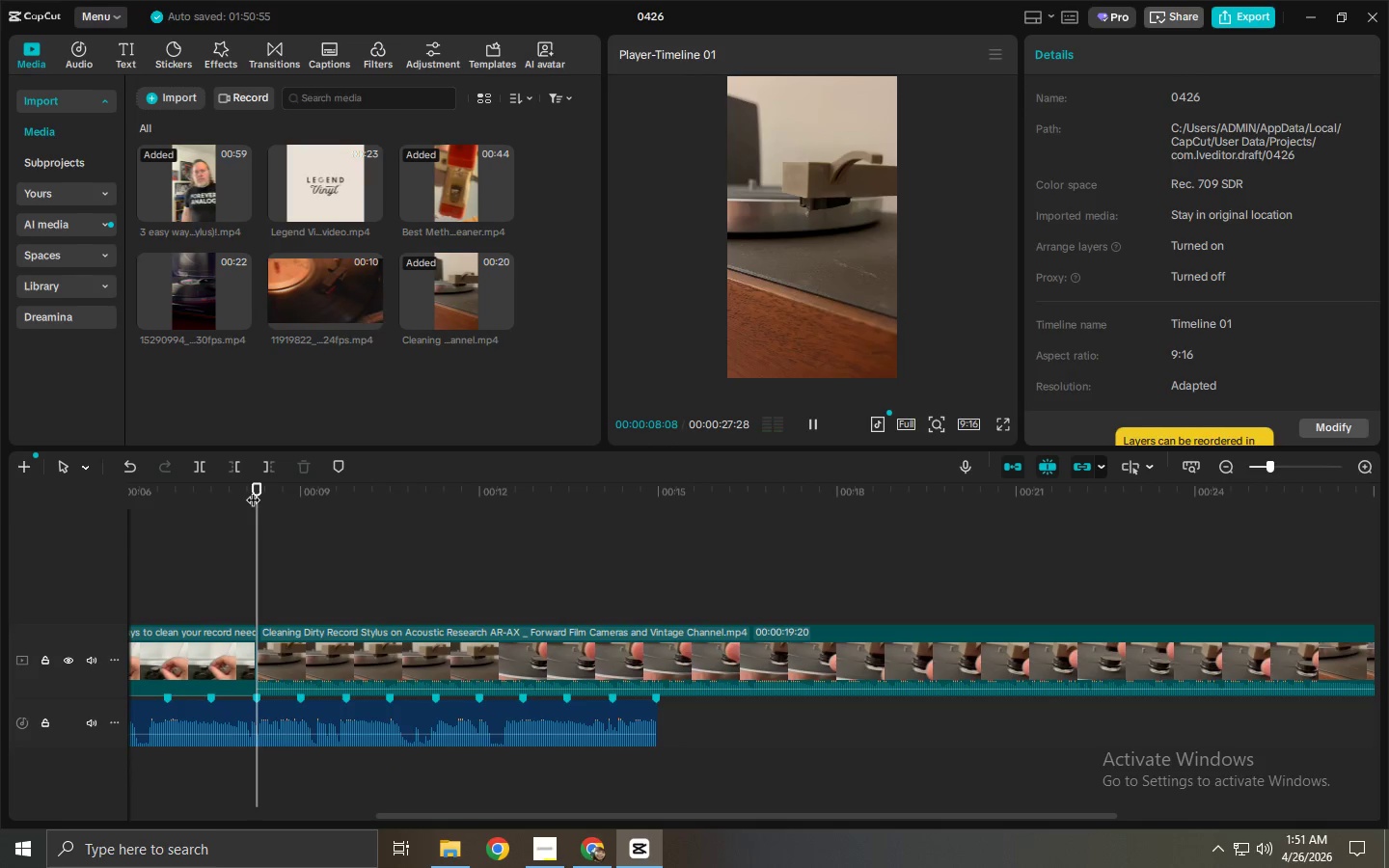 
key(Space)
 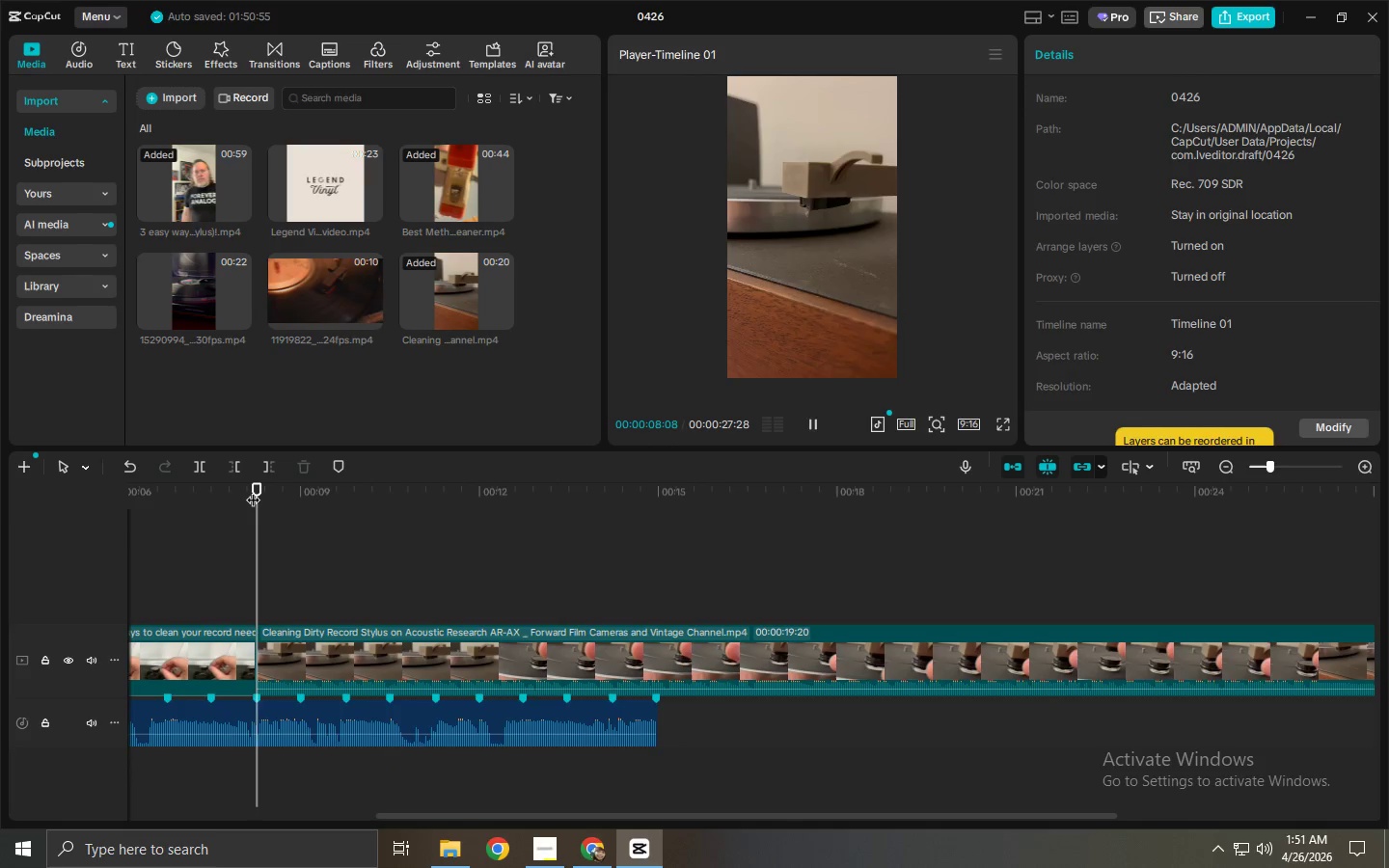 
key(Space)
 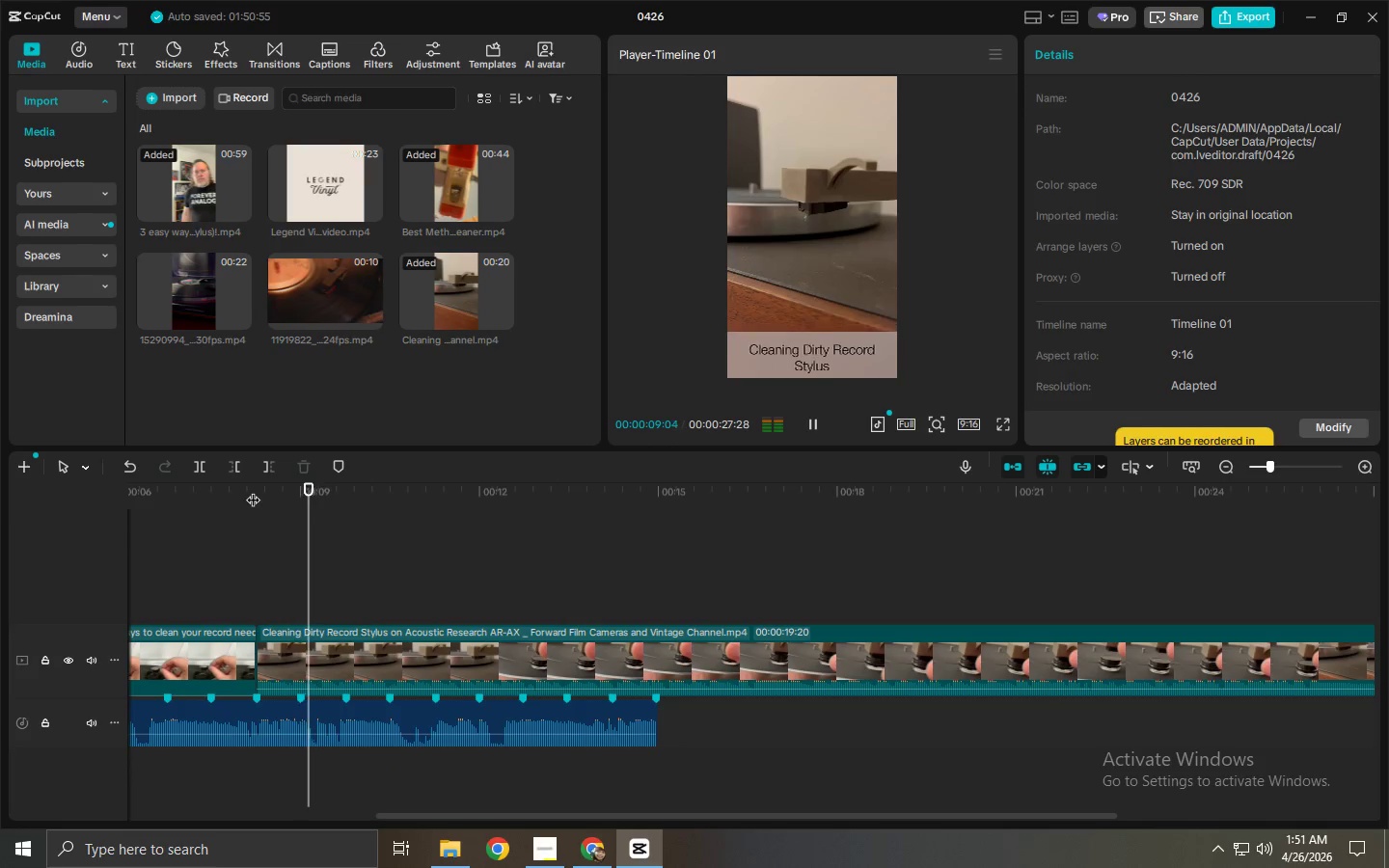 
key(Space)
 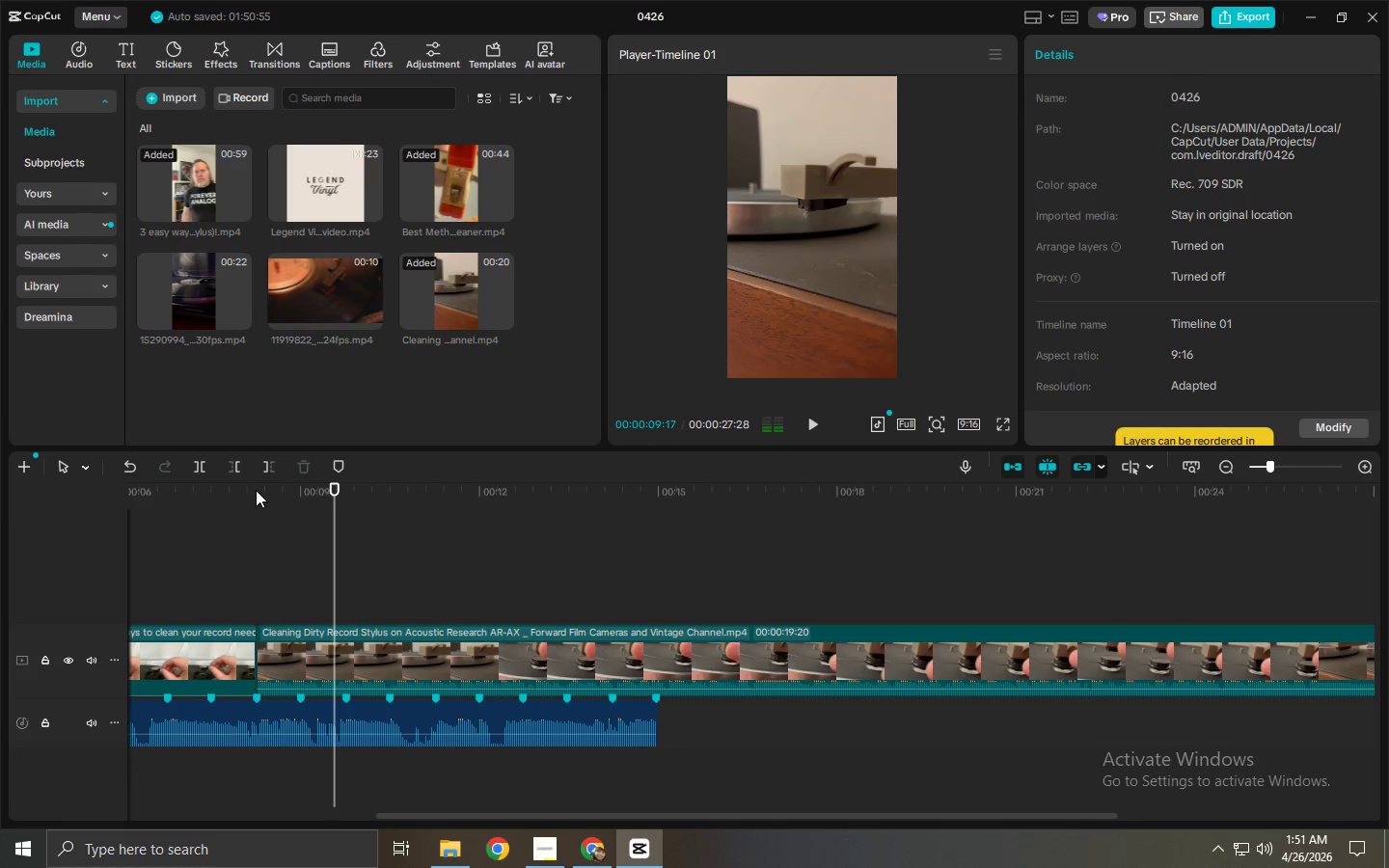 
key(Space)
 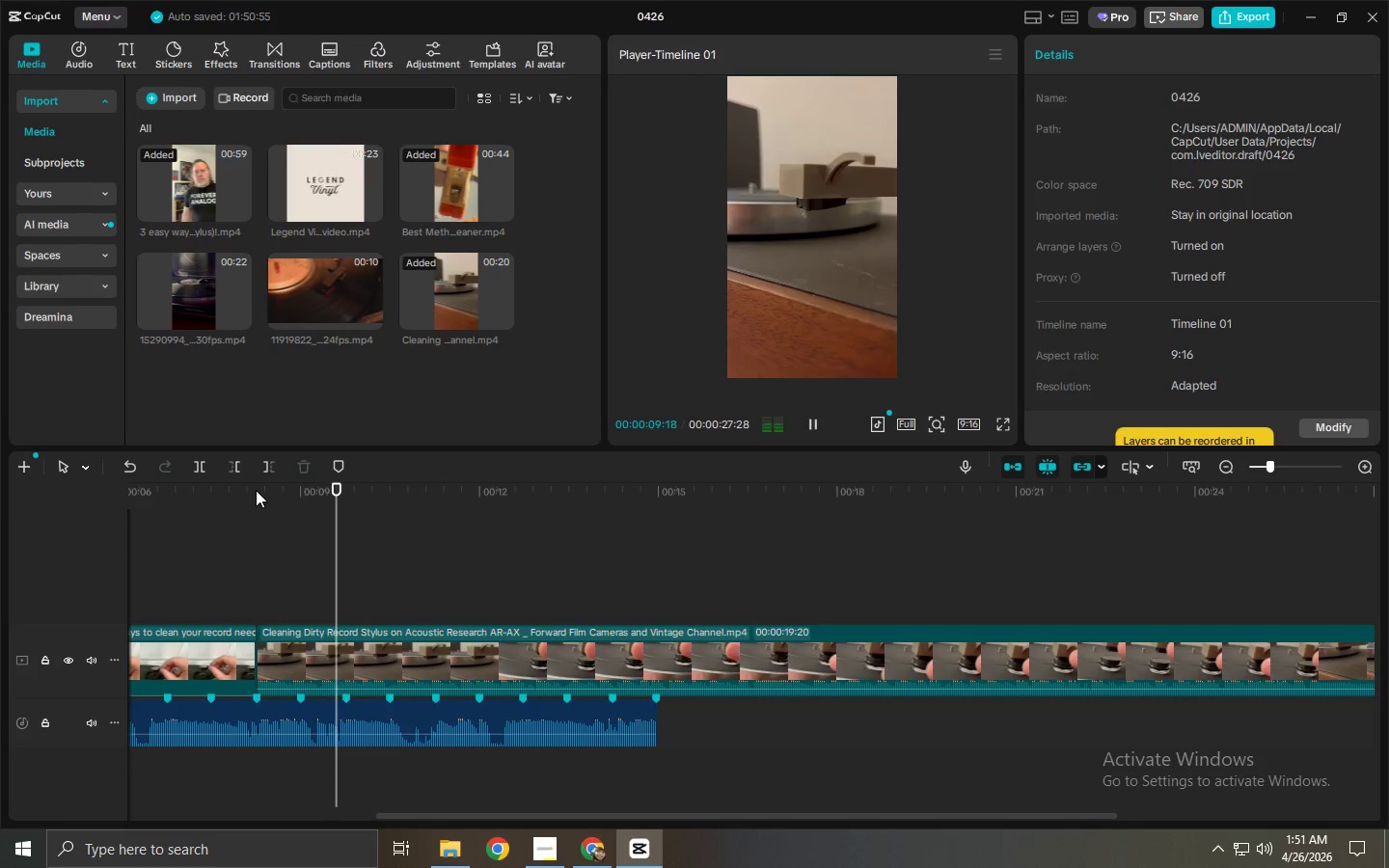 
key(Space)
 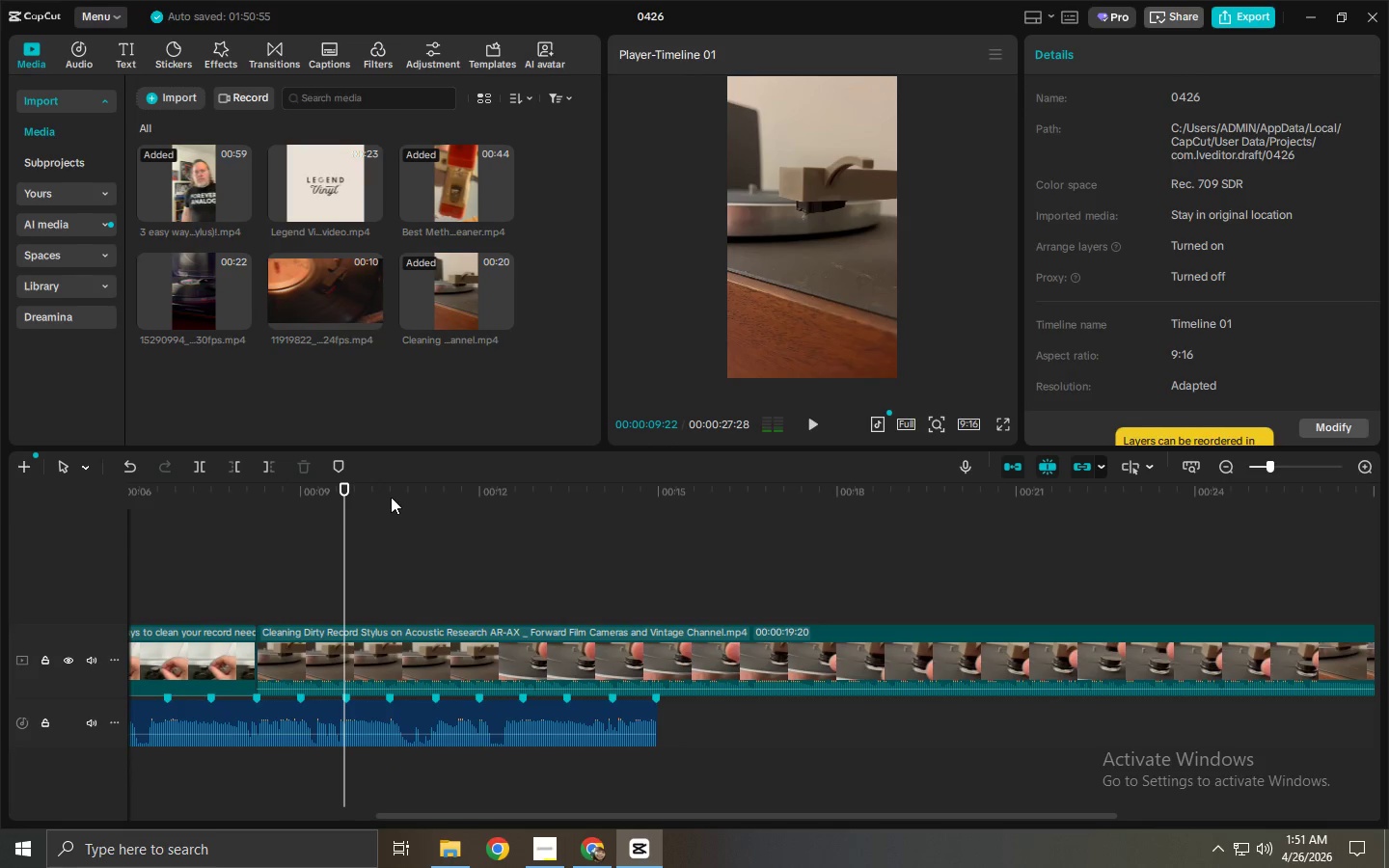 
key(Control+ControlLeft)
 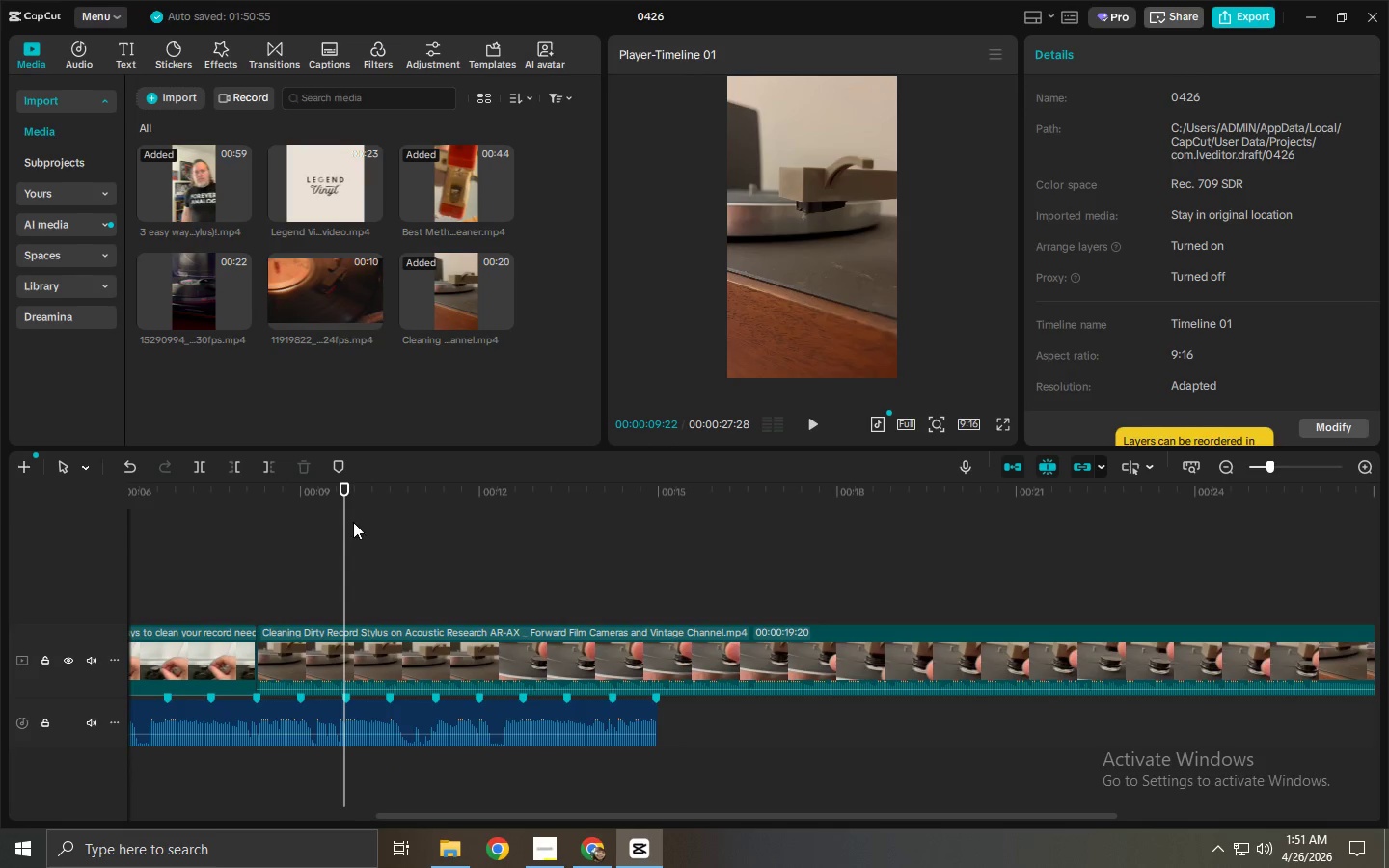 
key(Control+B)
 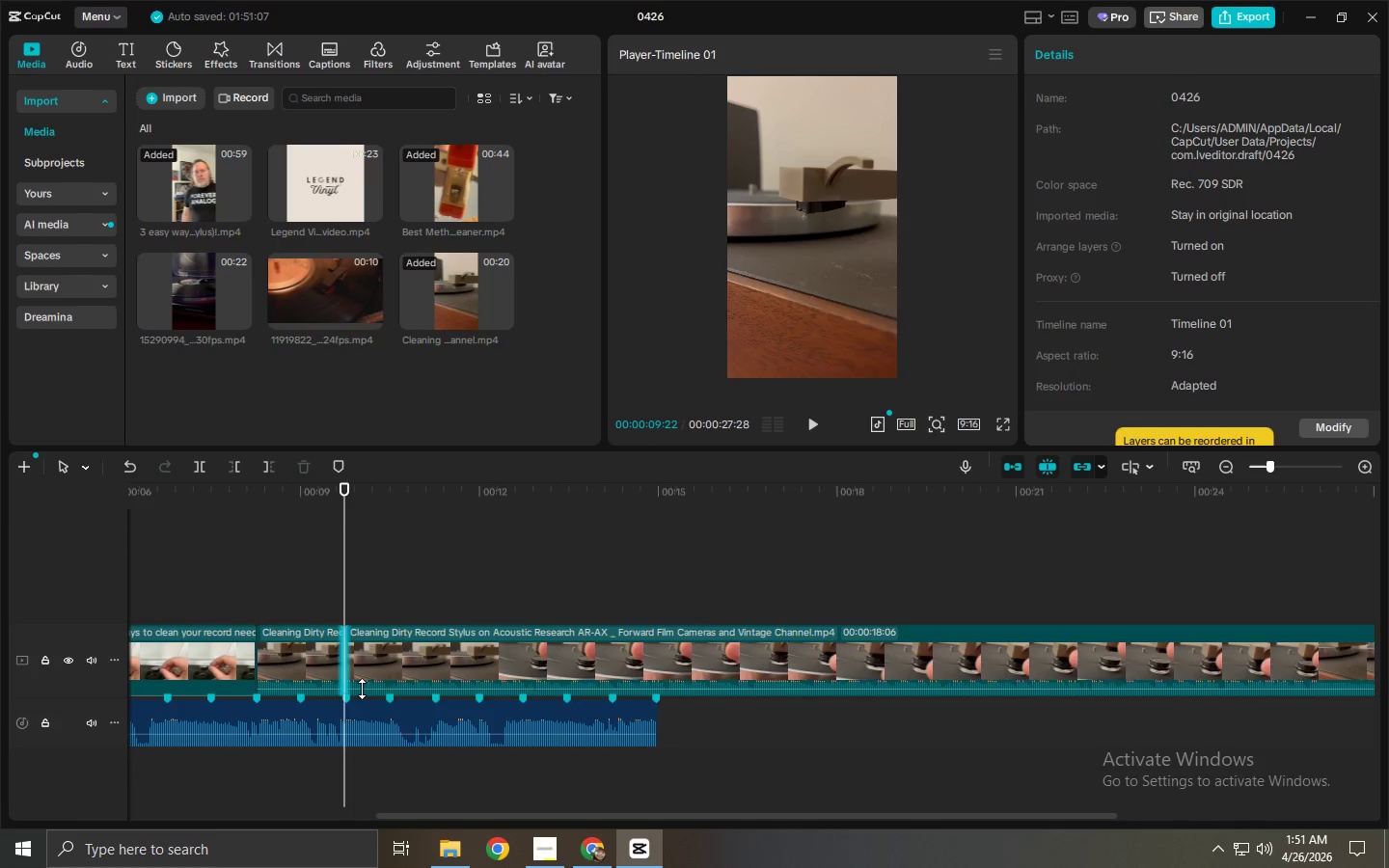 
left_click([303, 659])
 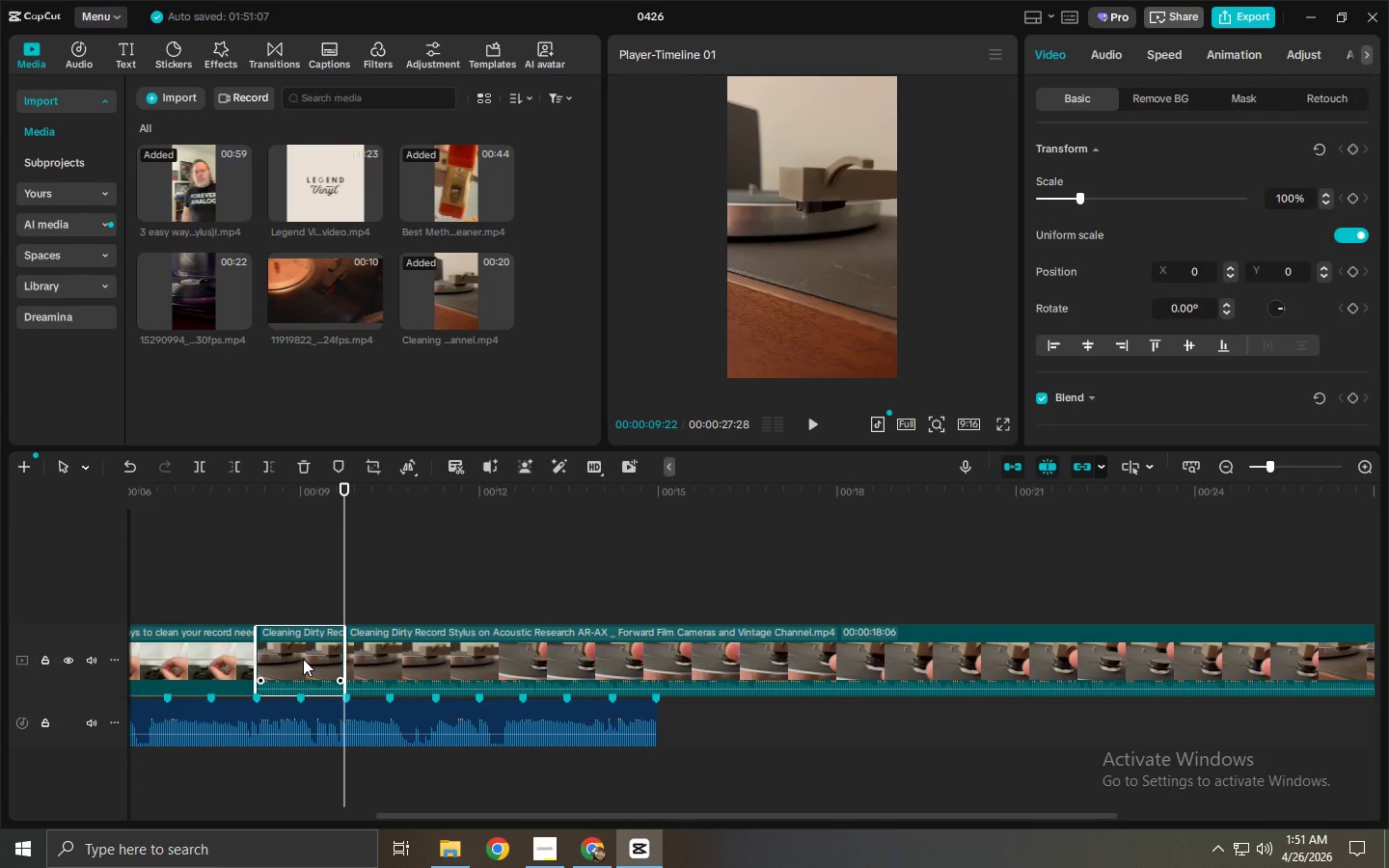 
key(Delete)
 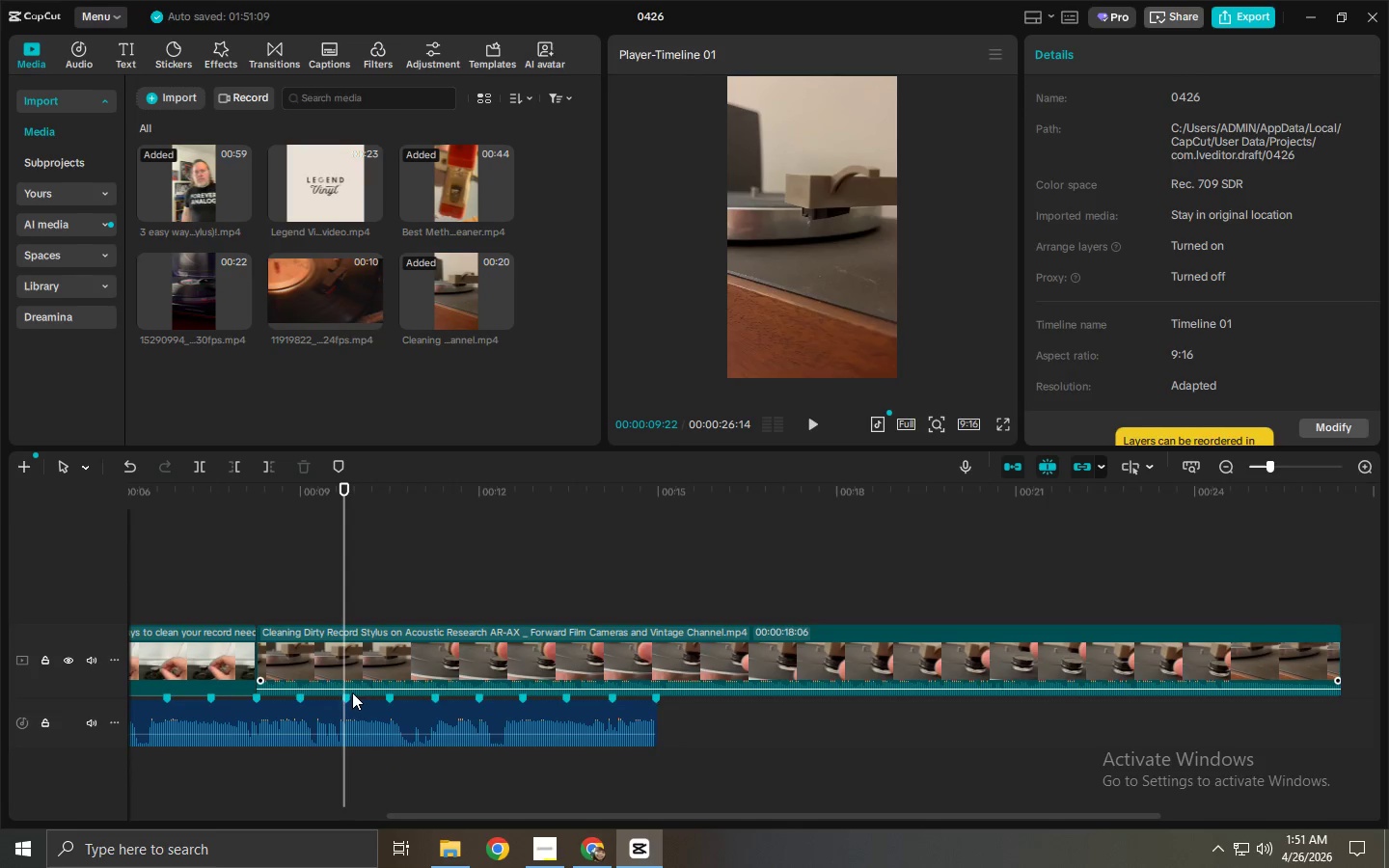 
left_click_drag(start_coordinate=[354, 691], to_coordinate=[349, 707])
 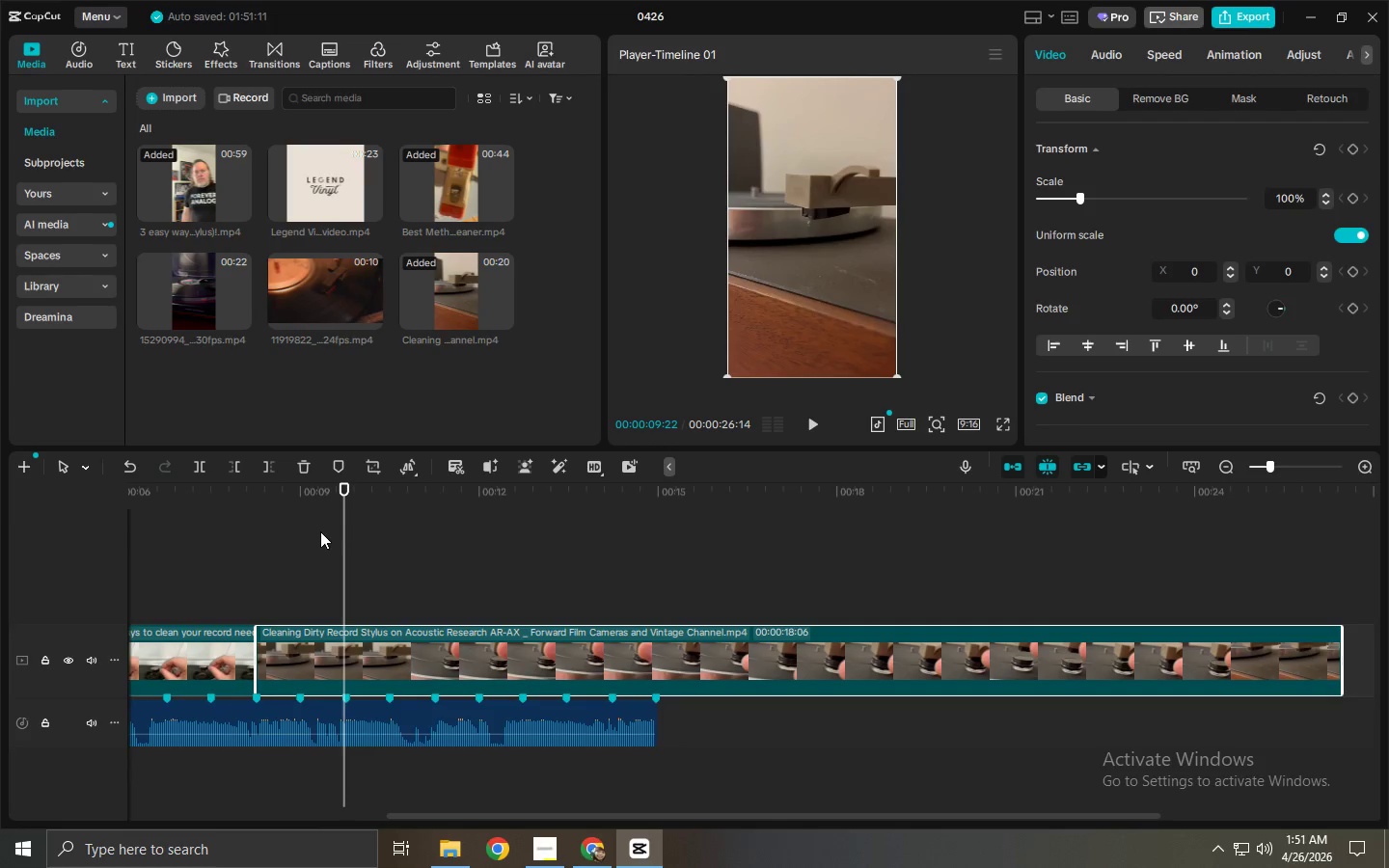 
left_click_drag(start_coordinate=[340, 496], to_coordinate=[248, 498])
 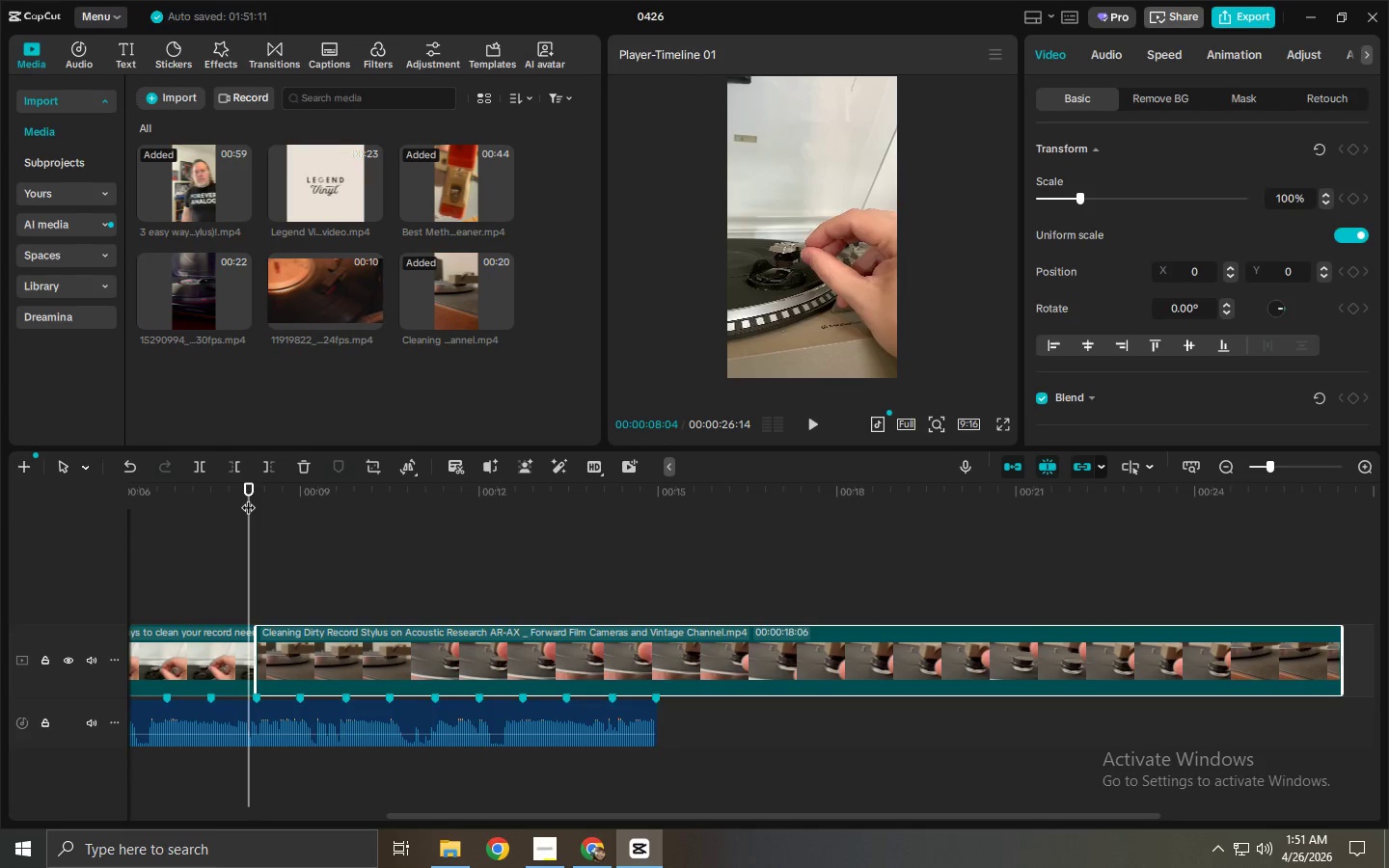 
key(Space)
 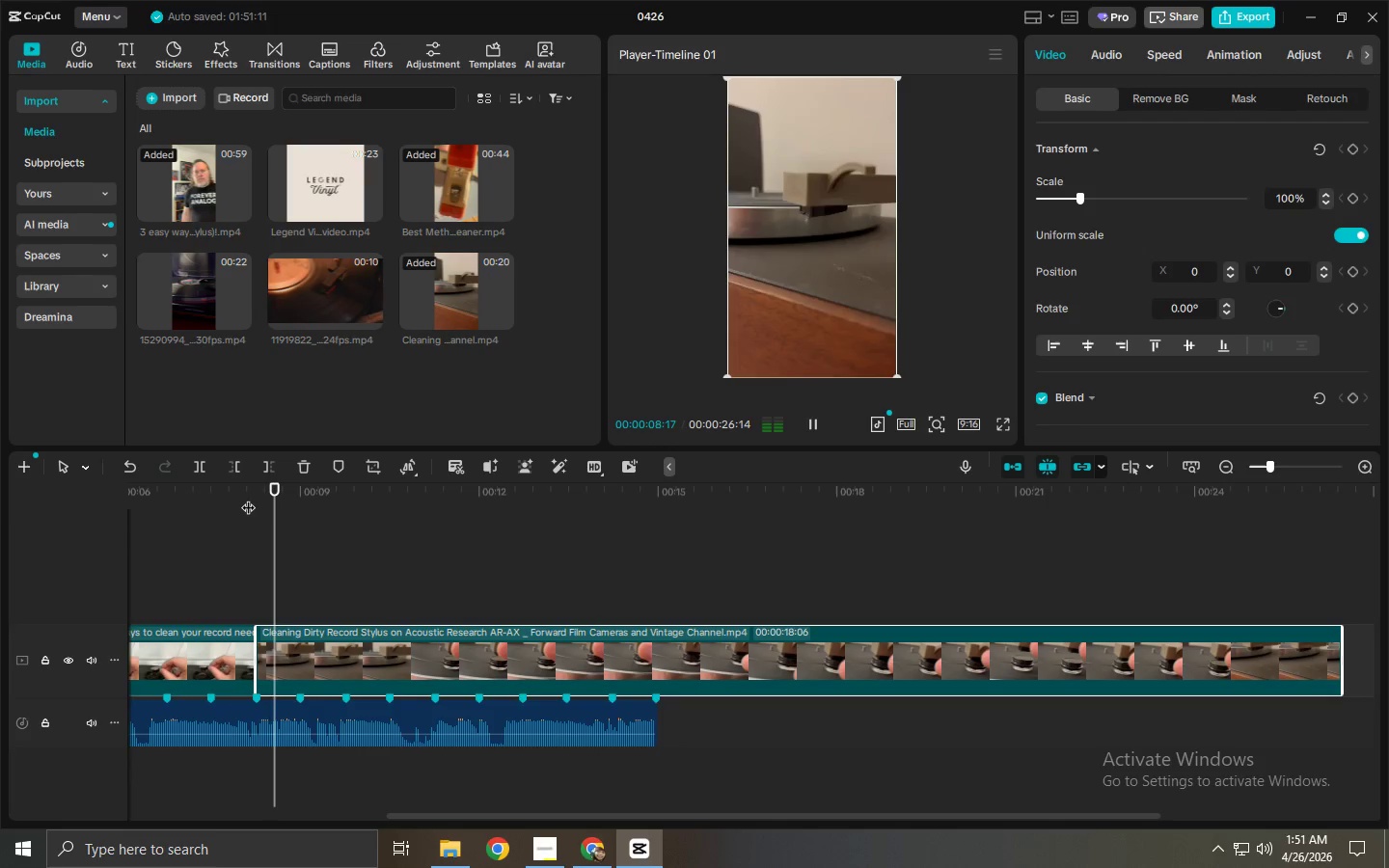 
key(Space)
 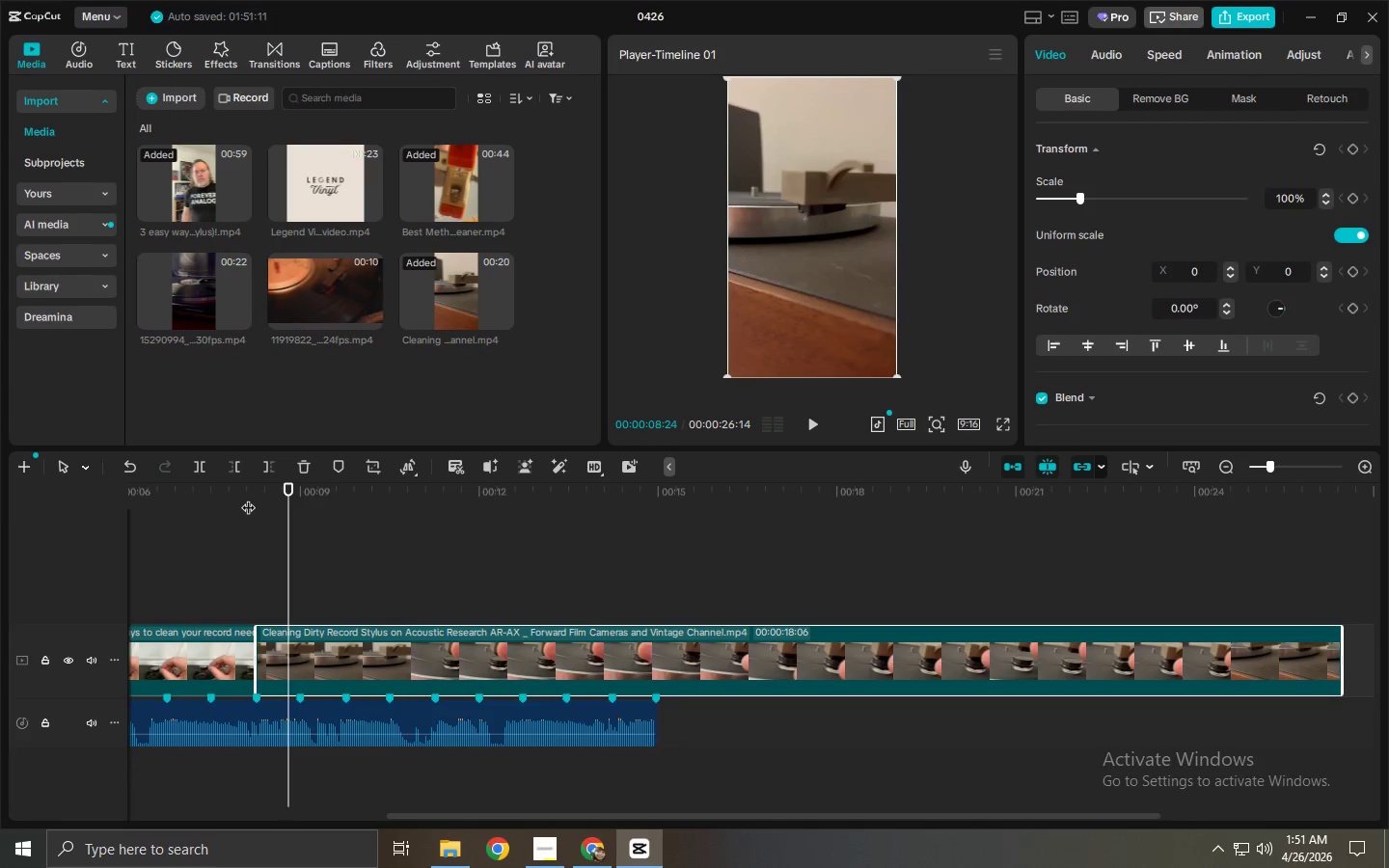 
key(Space)
 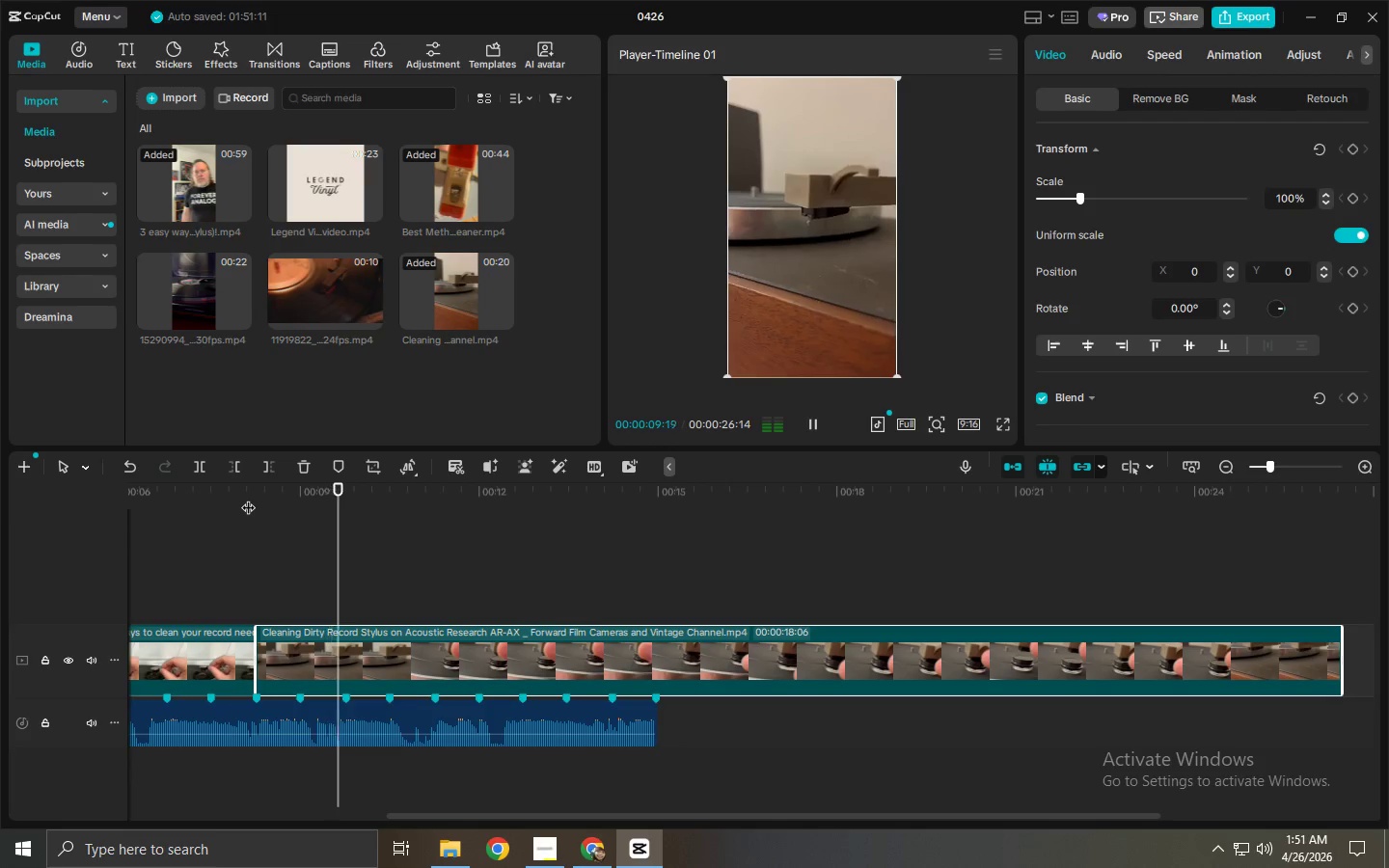 
key(Space)
 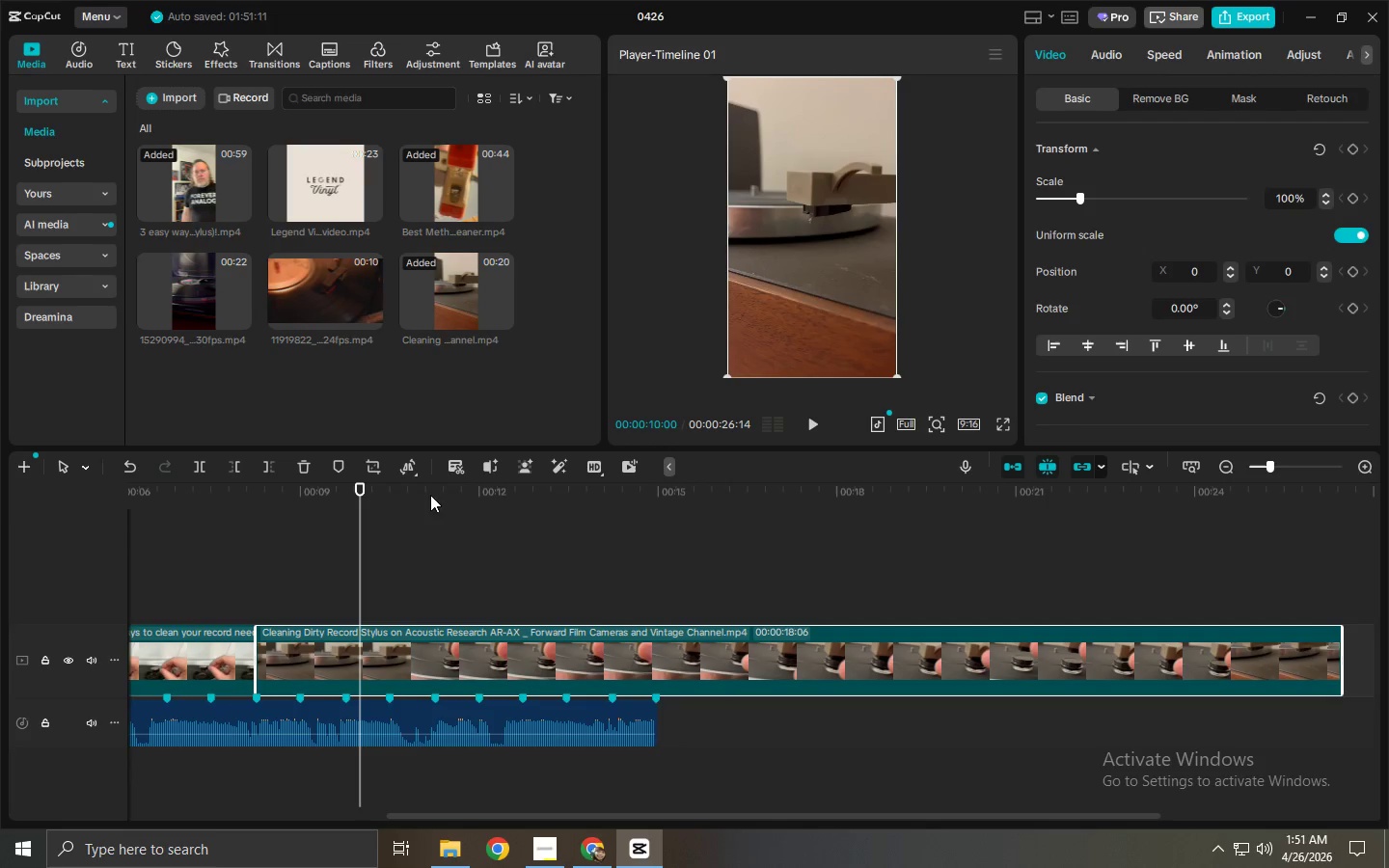 
left_click_drag(start_coordinate=[375, 492], to_coordinate=[345, 494])
 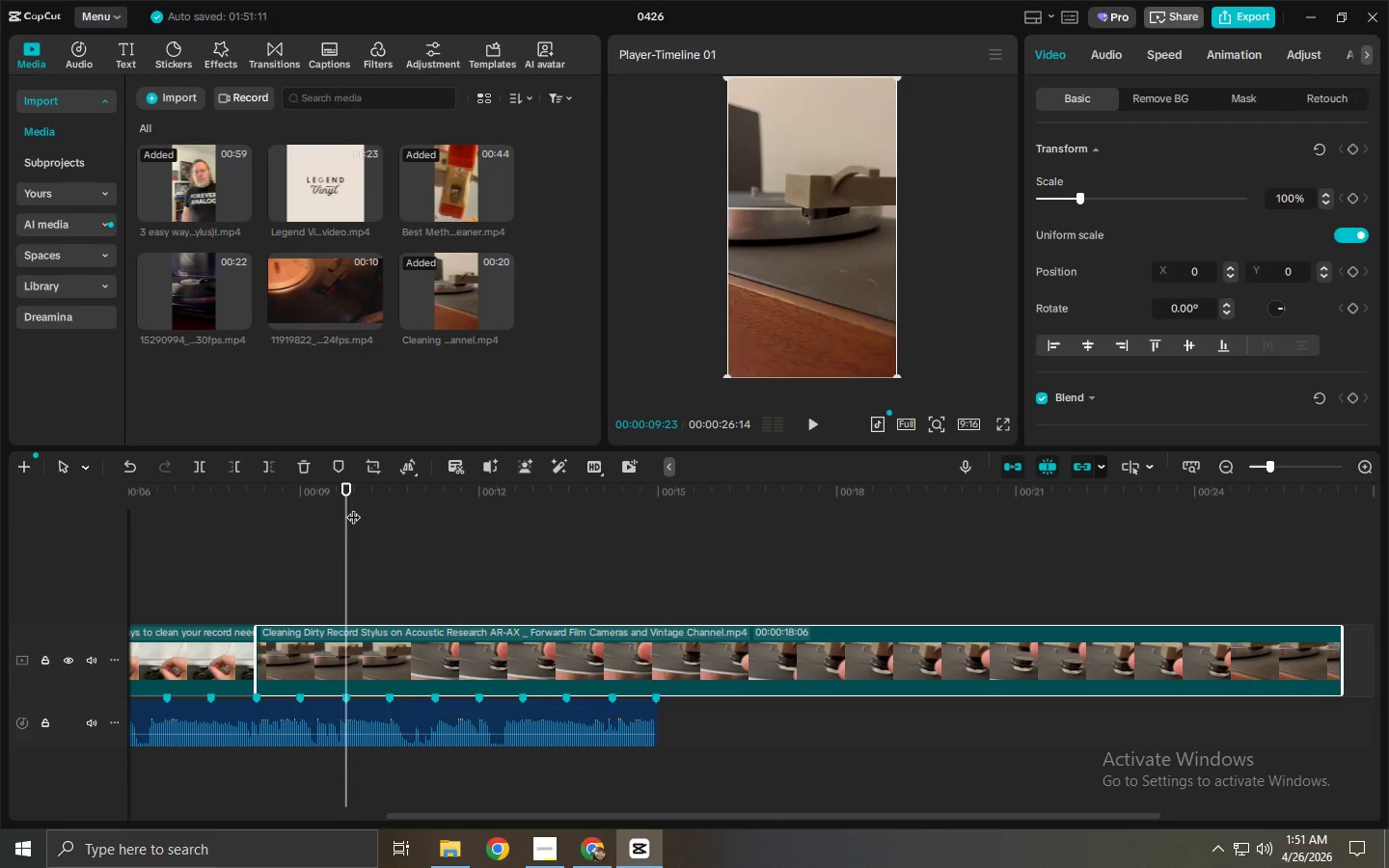 
key(Control+ControlLeft)
 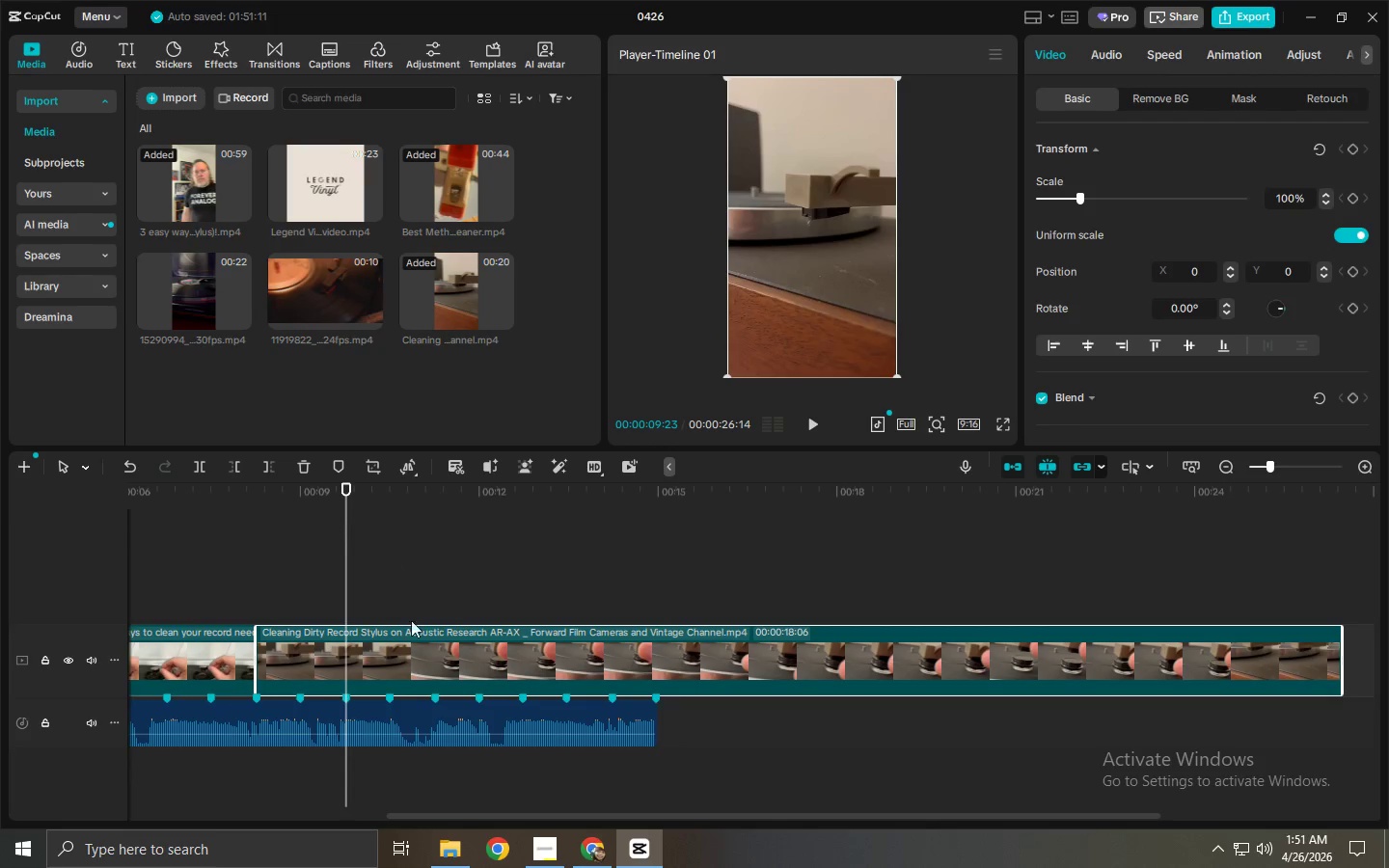 
key(Control+B)
 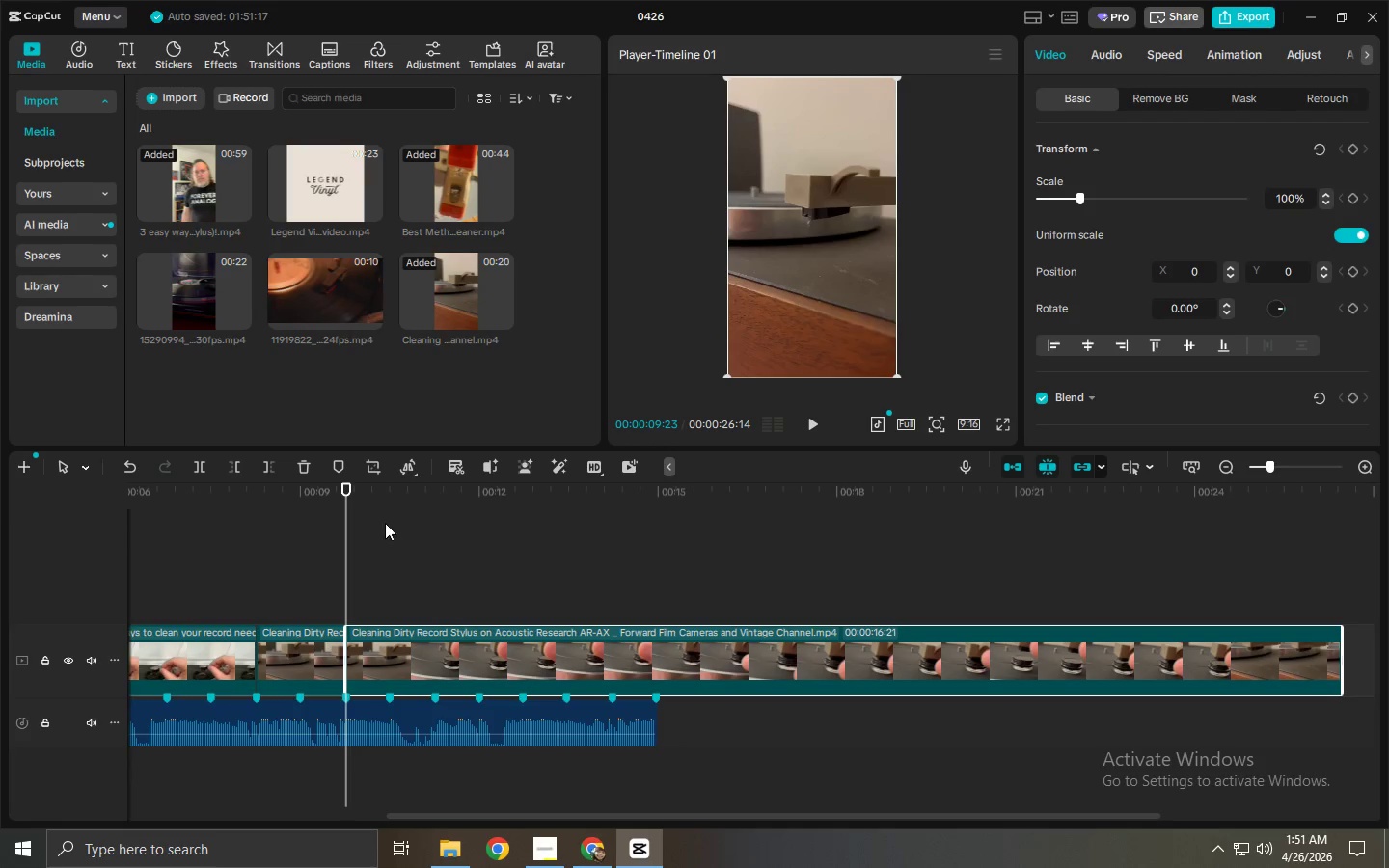 
left_click_drag(start_coordinate=[407, 502], to_coordinate=[1201, 543])
 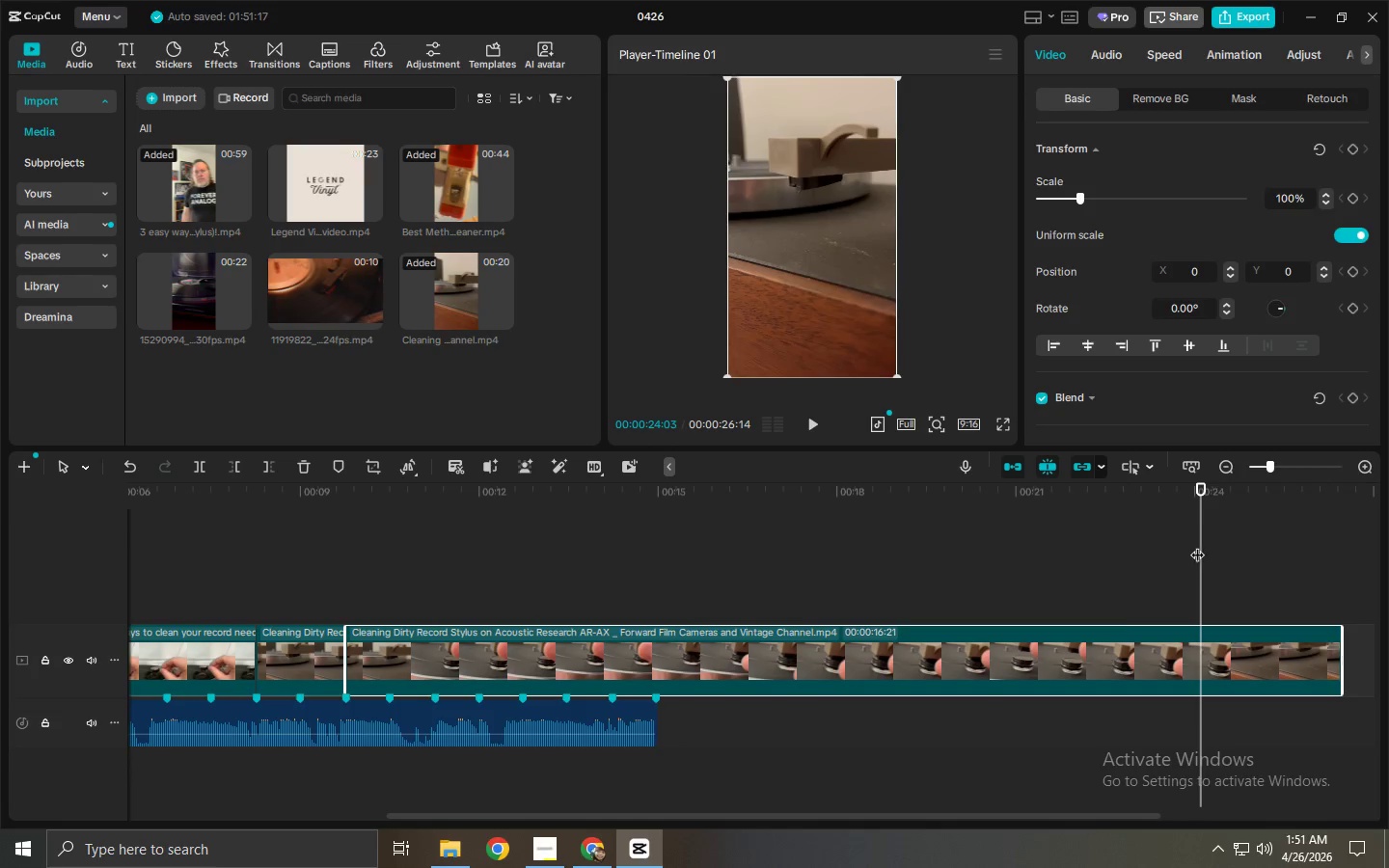 
key(Control+B)
 